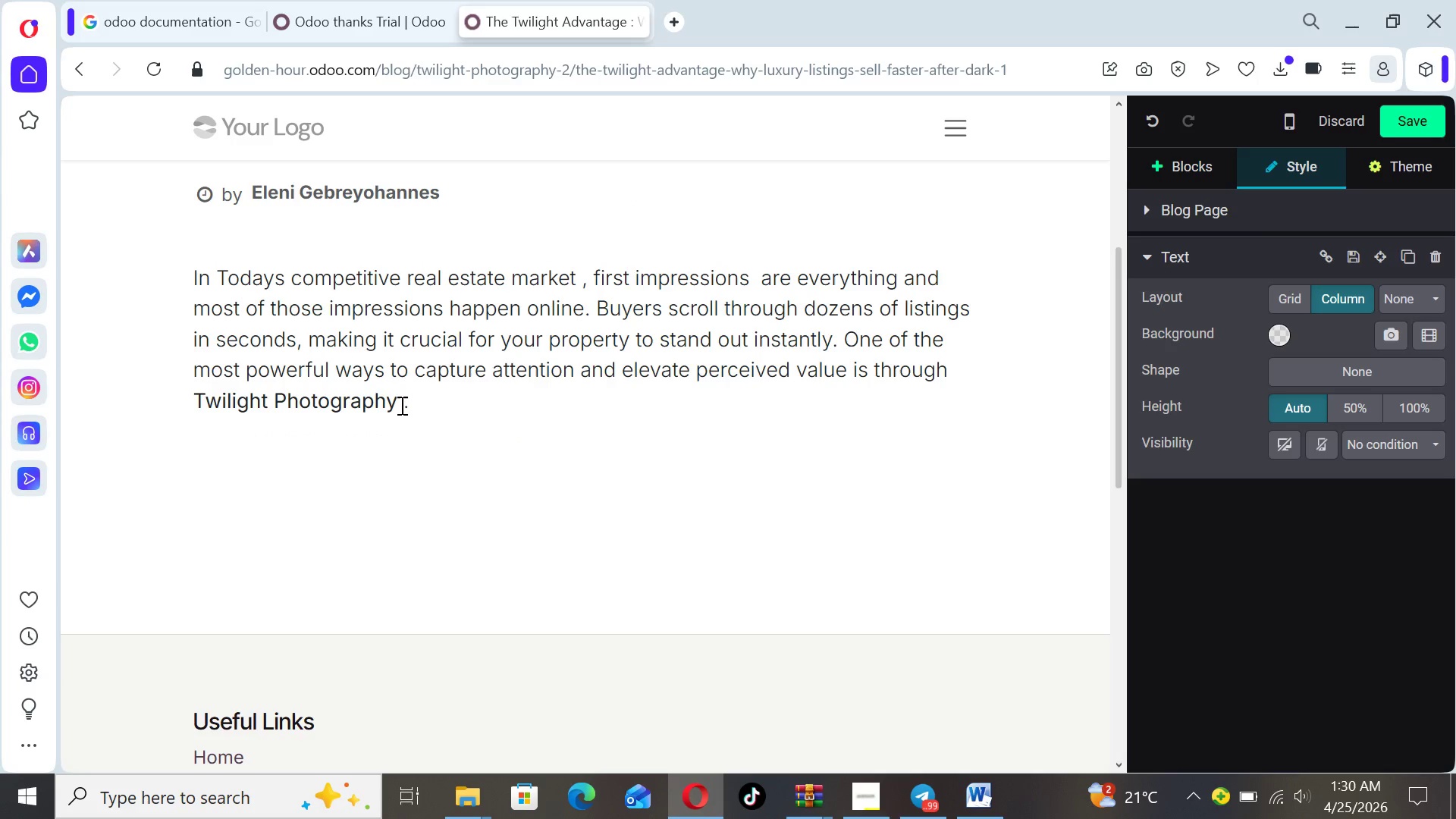 
key(Enter)
 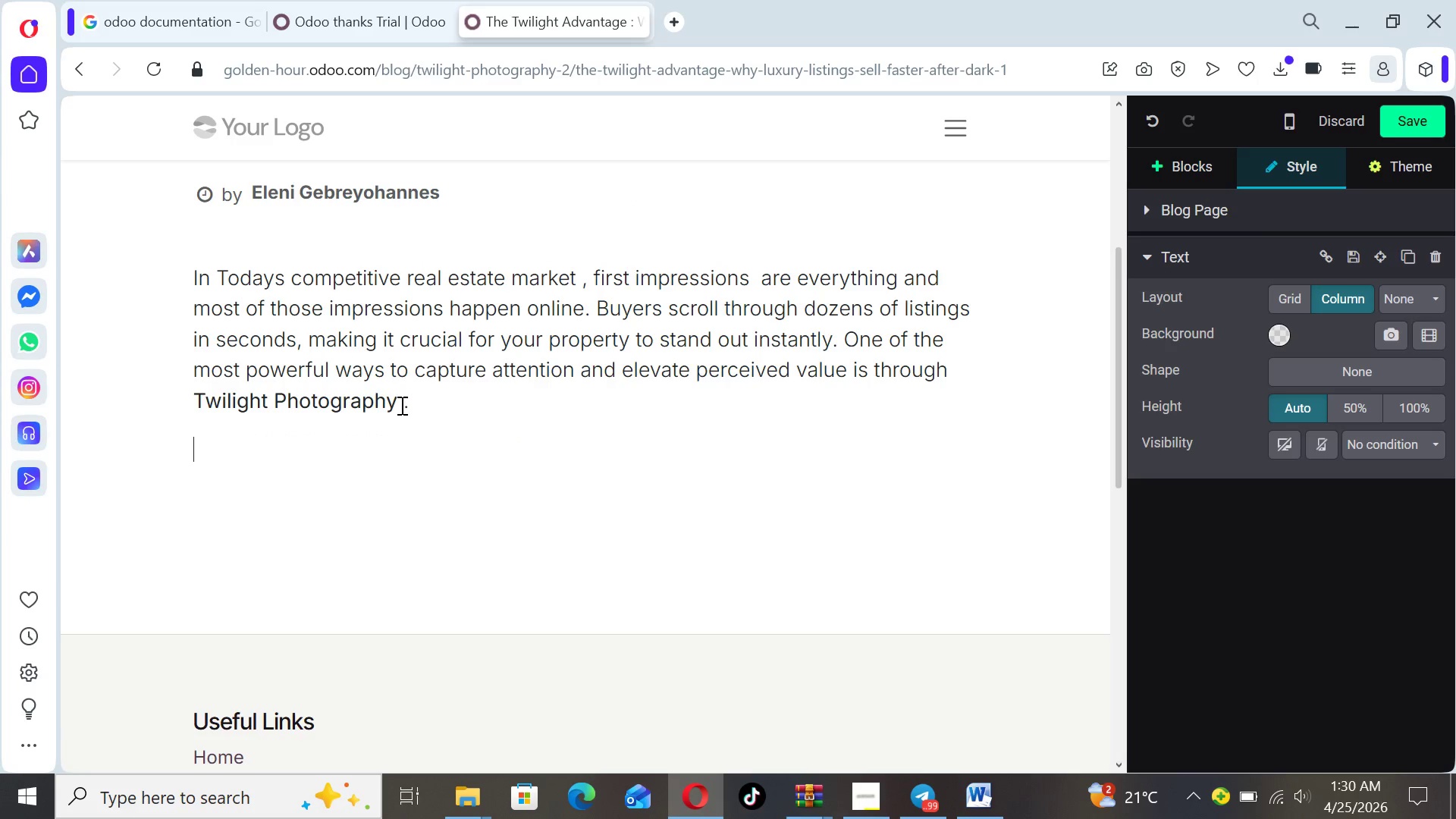 
wait(5.75)
 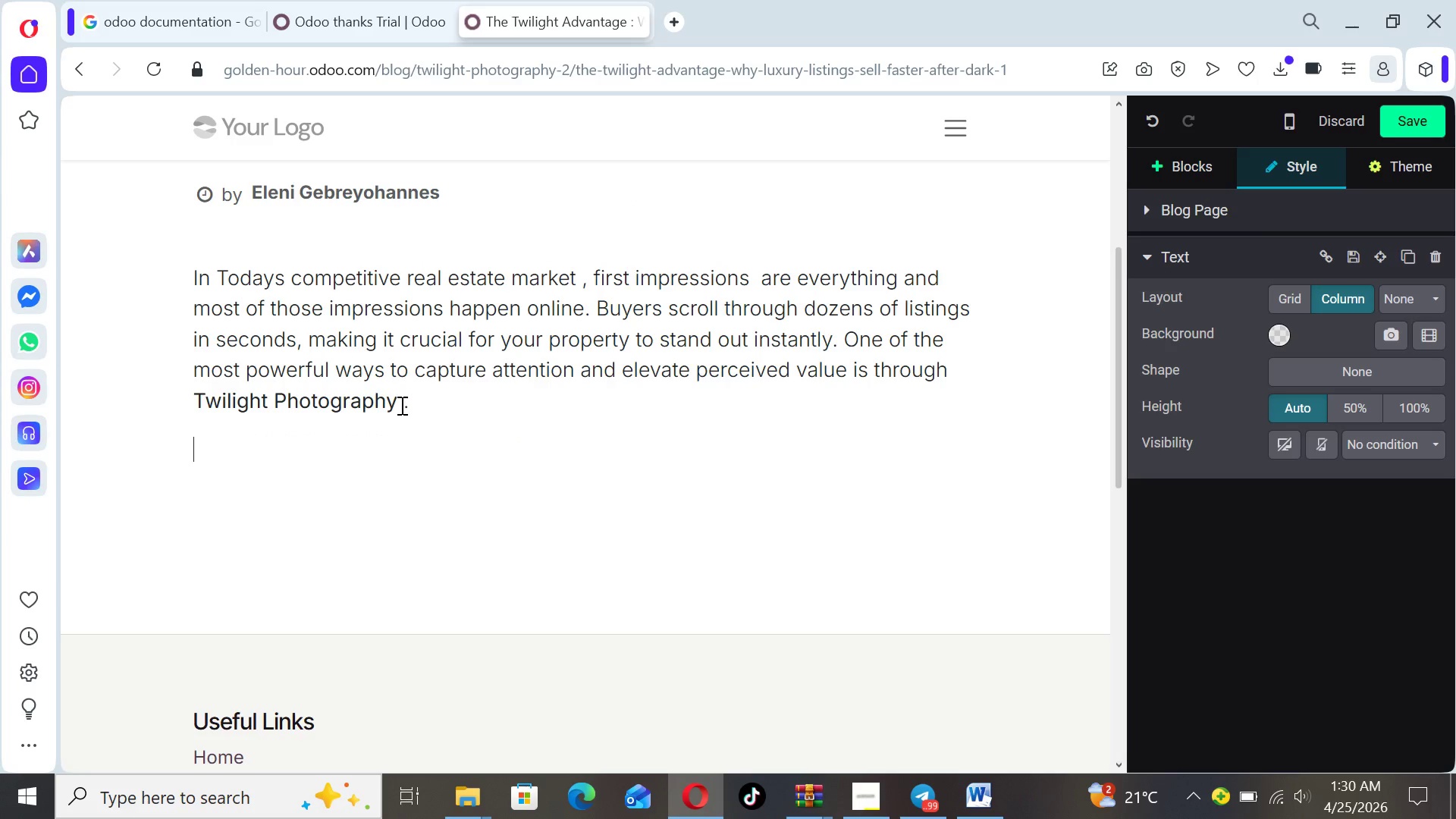 
type(Twilight images tran s)
key(Backspace)
key(Backspace)
type(sform )
 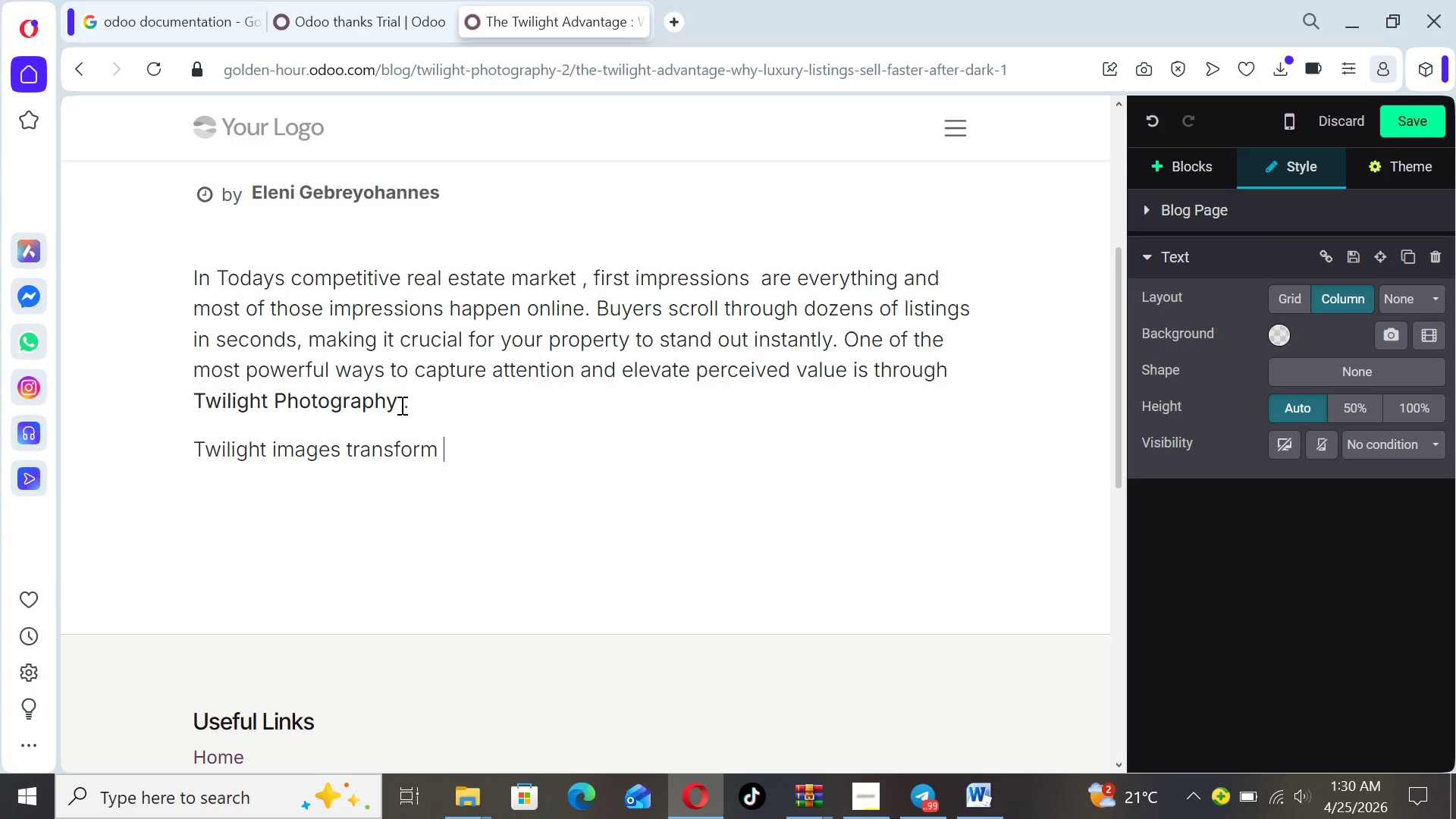 
type(a a)
key(Backspace)
type(propr)
key(Backspace)
type(erty from ordin ary)
 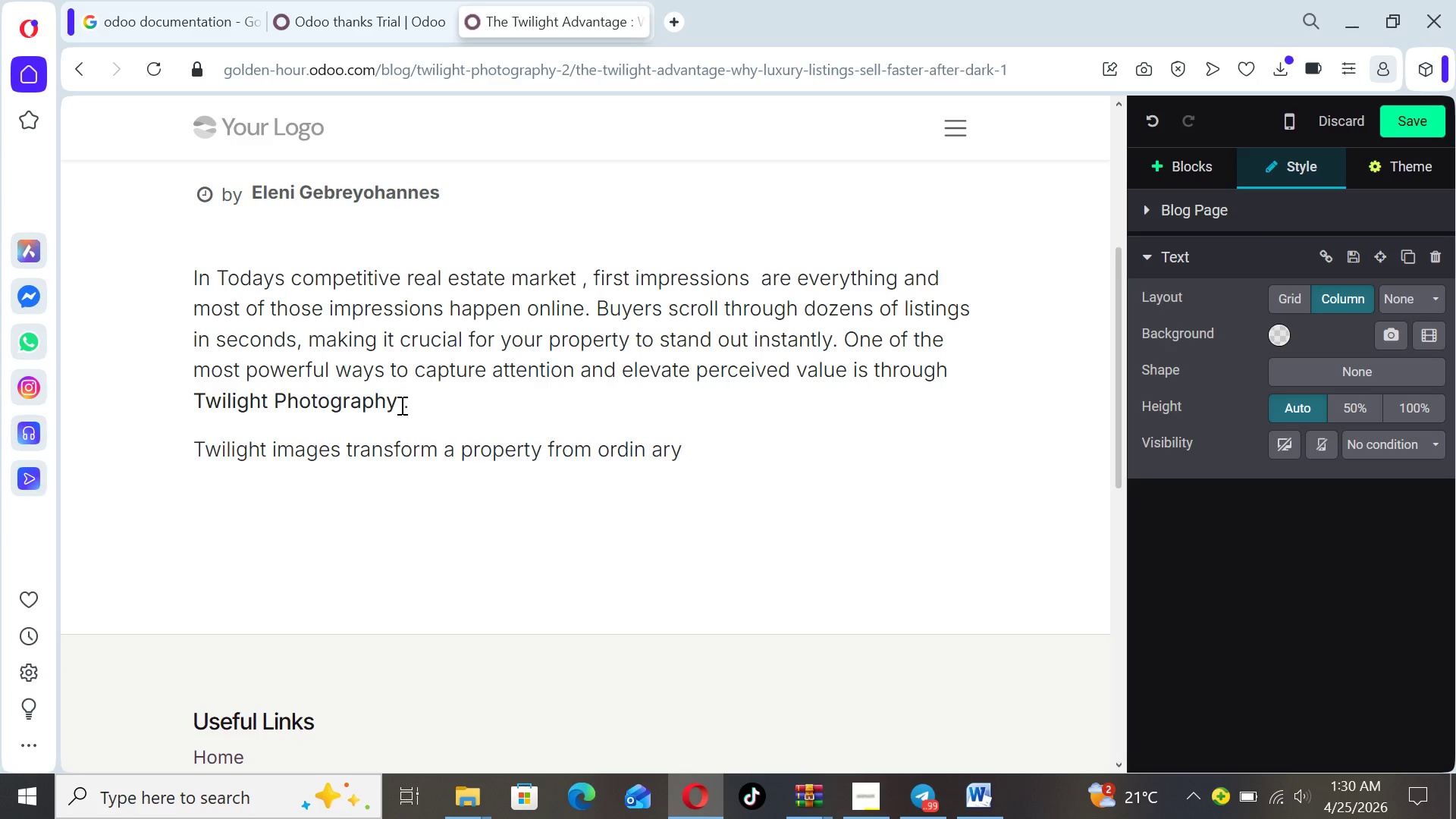 
key(ArrowLeft)
 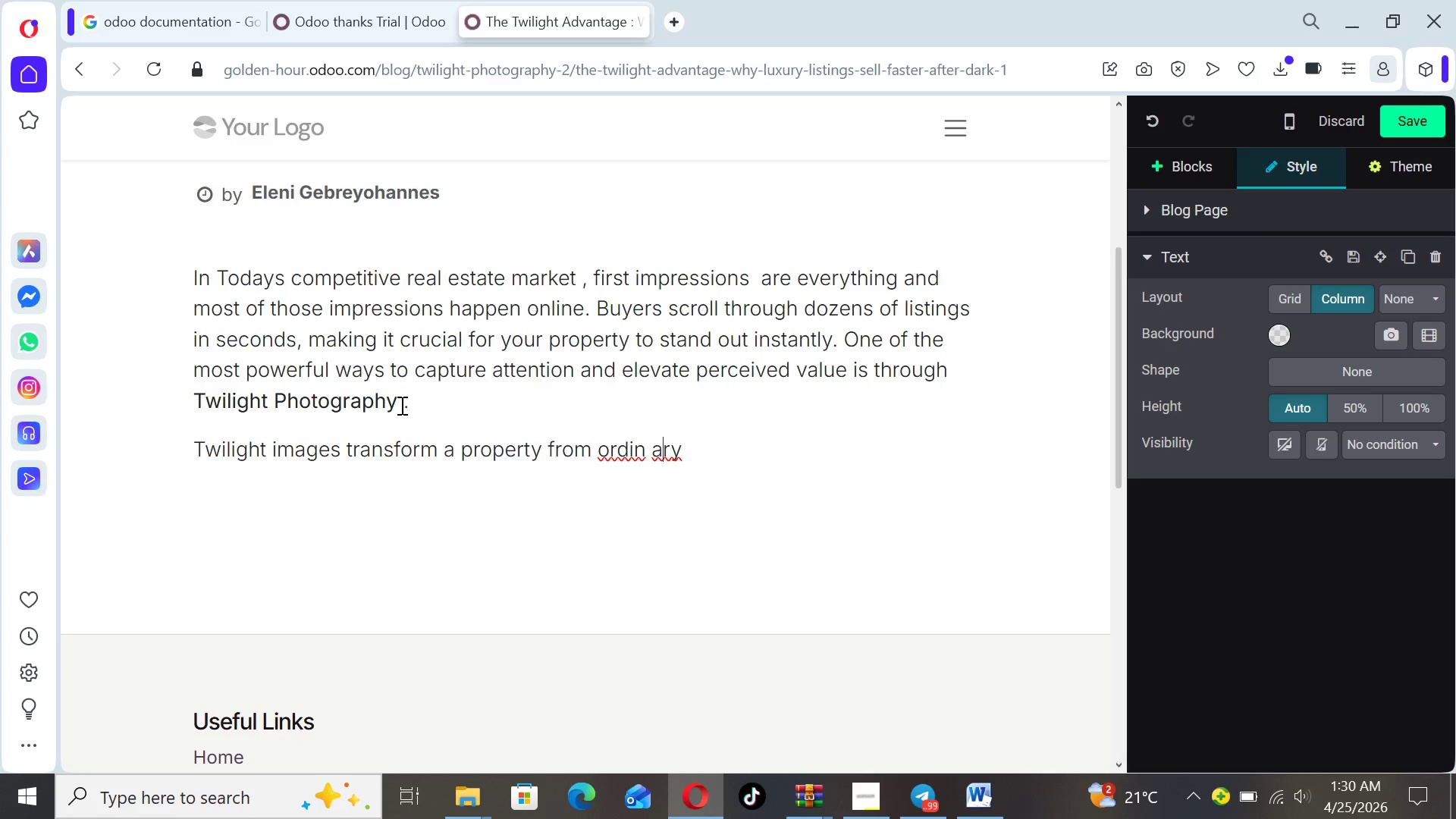 
key(ArrowLeft)
 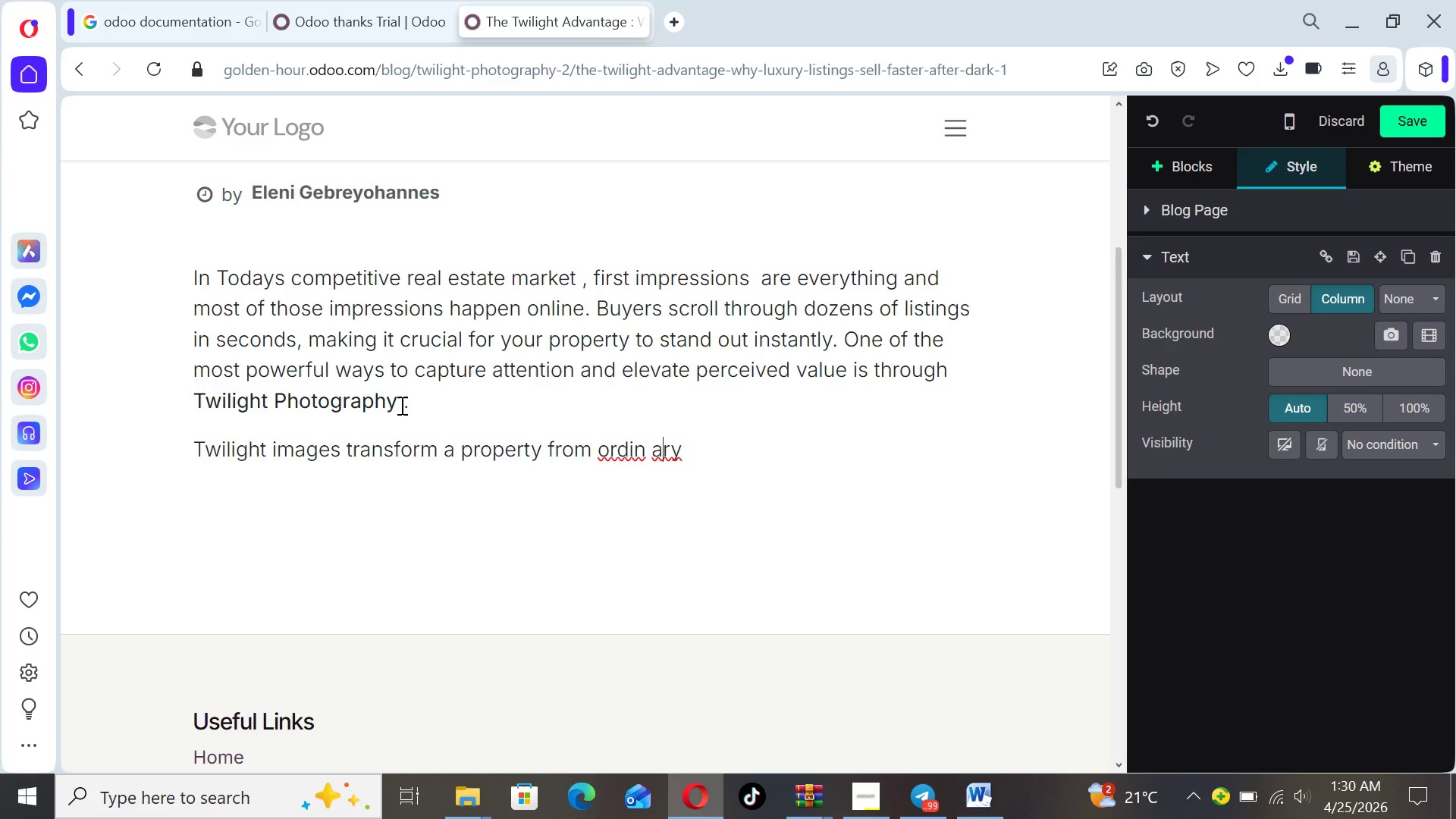 
key(ArrowLeft)
 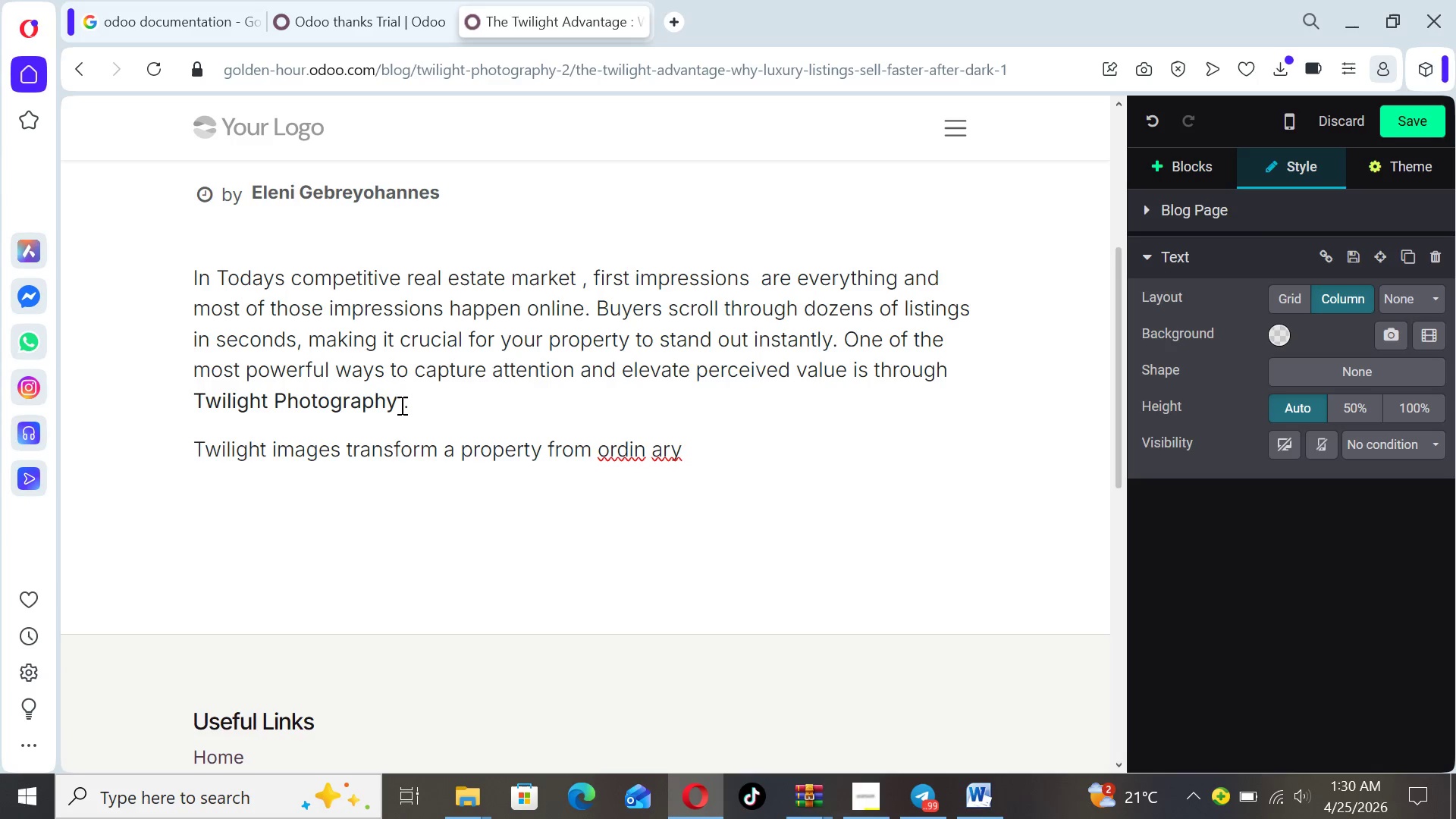 
key(Backspace)
 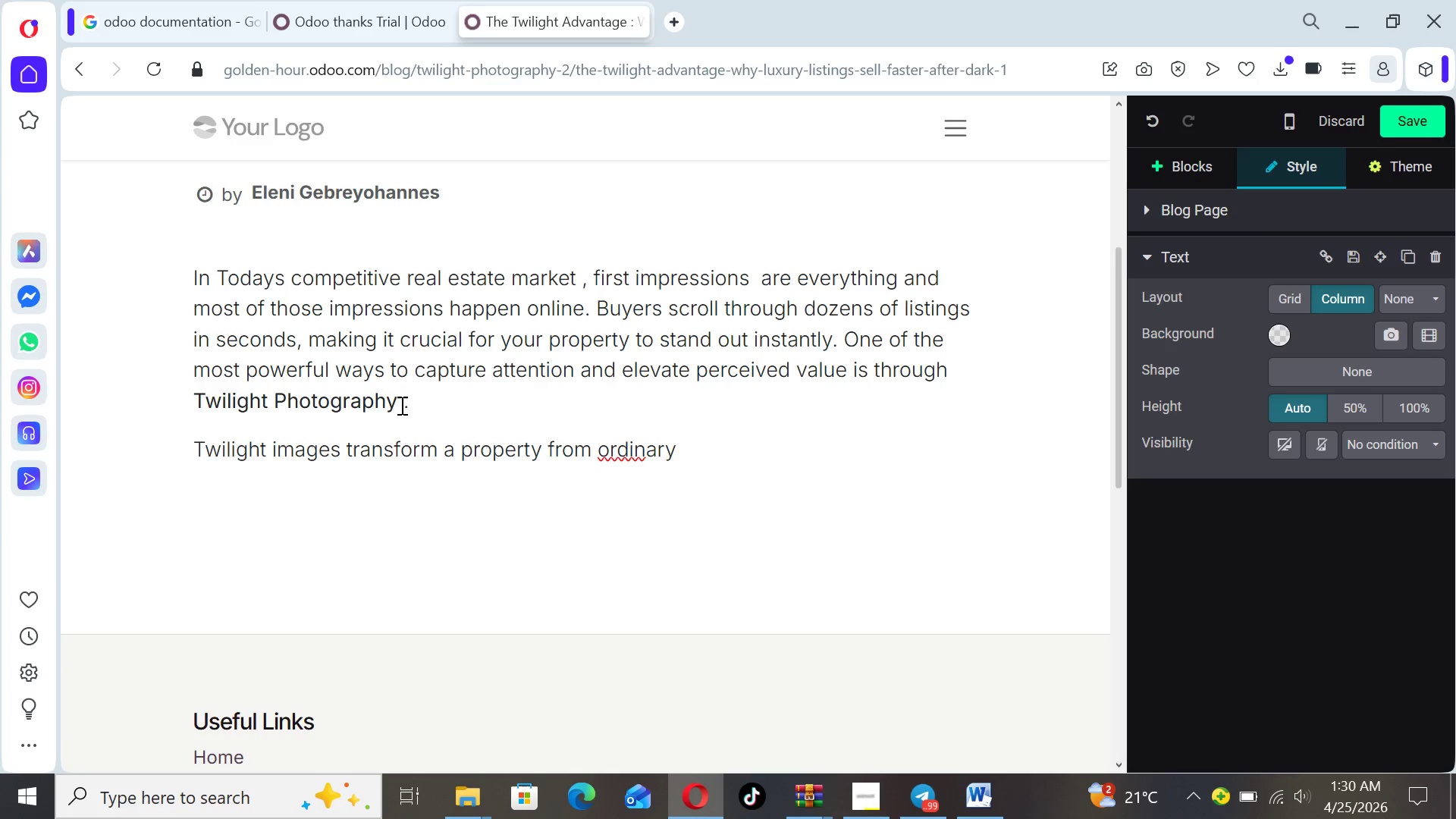 
key(ArrowRight)
 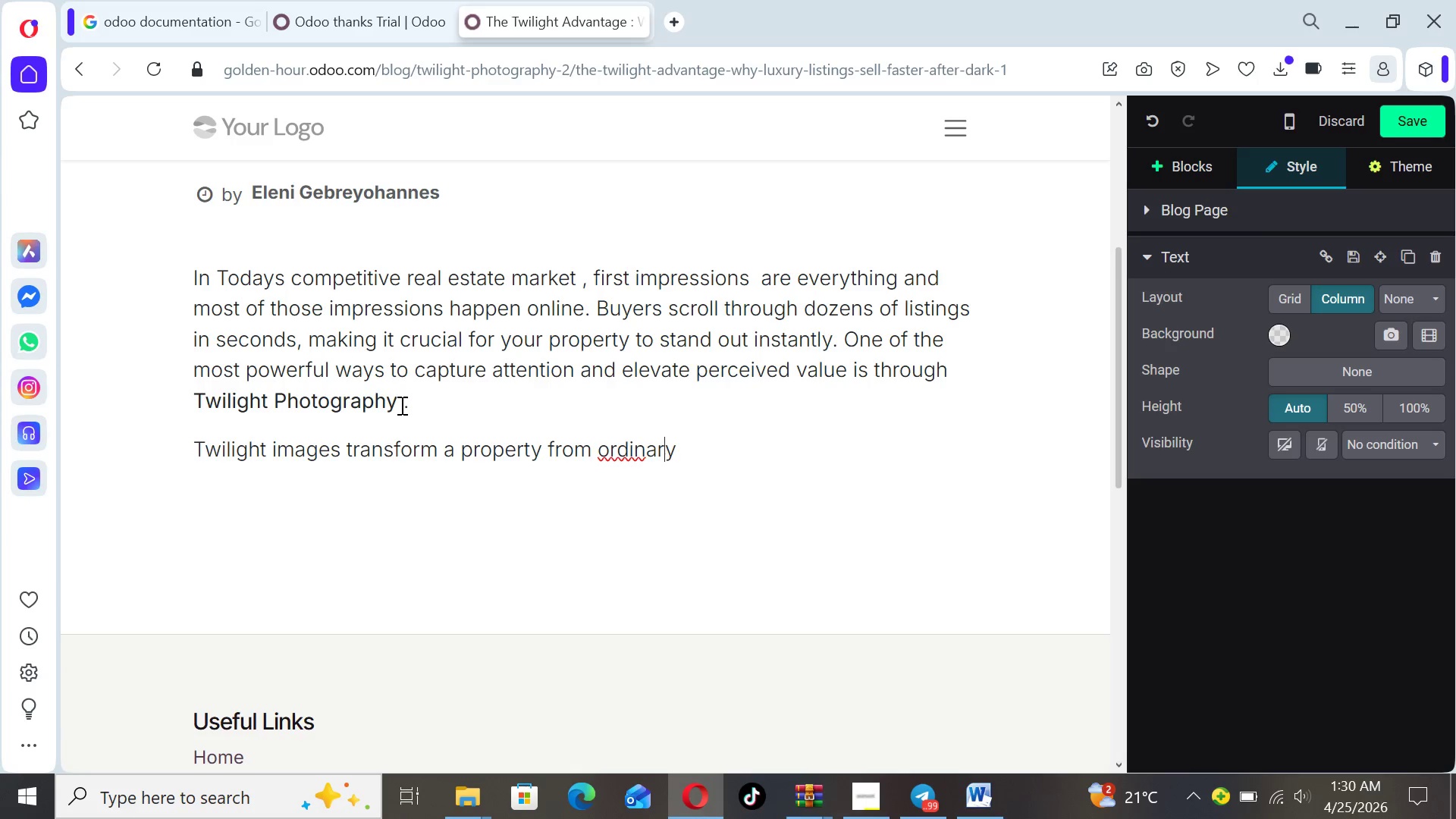 
key(ArrowRight)
 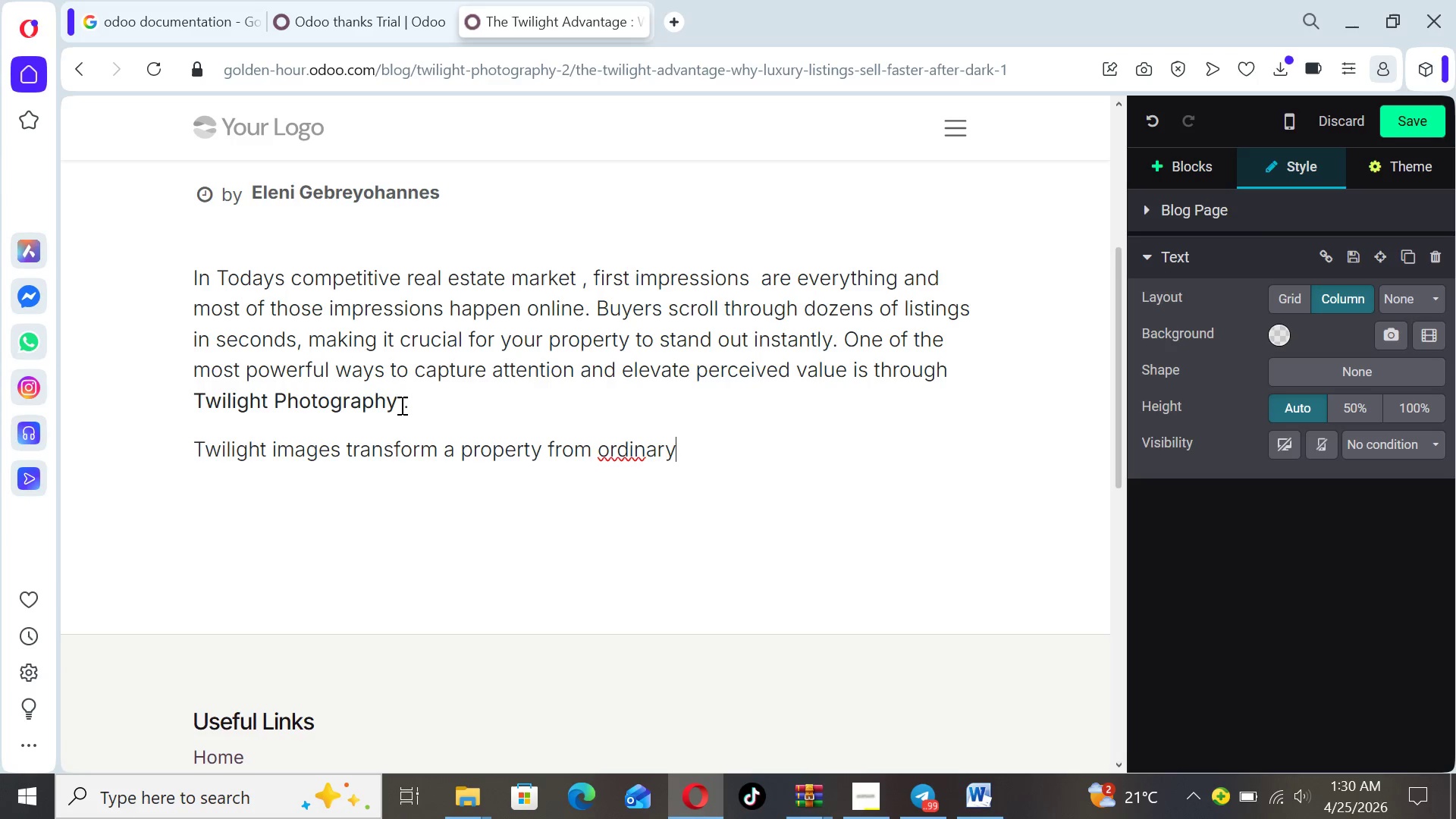 
key(ArrowRight)
 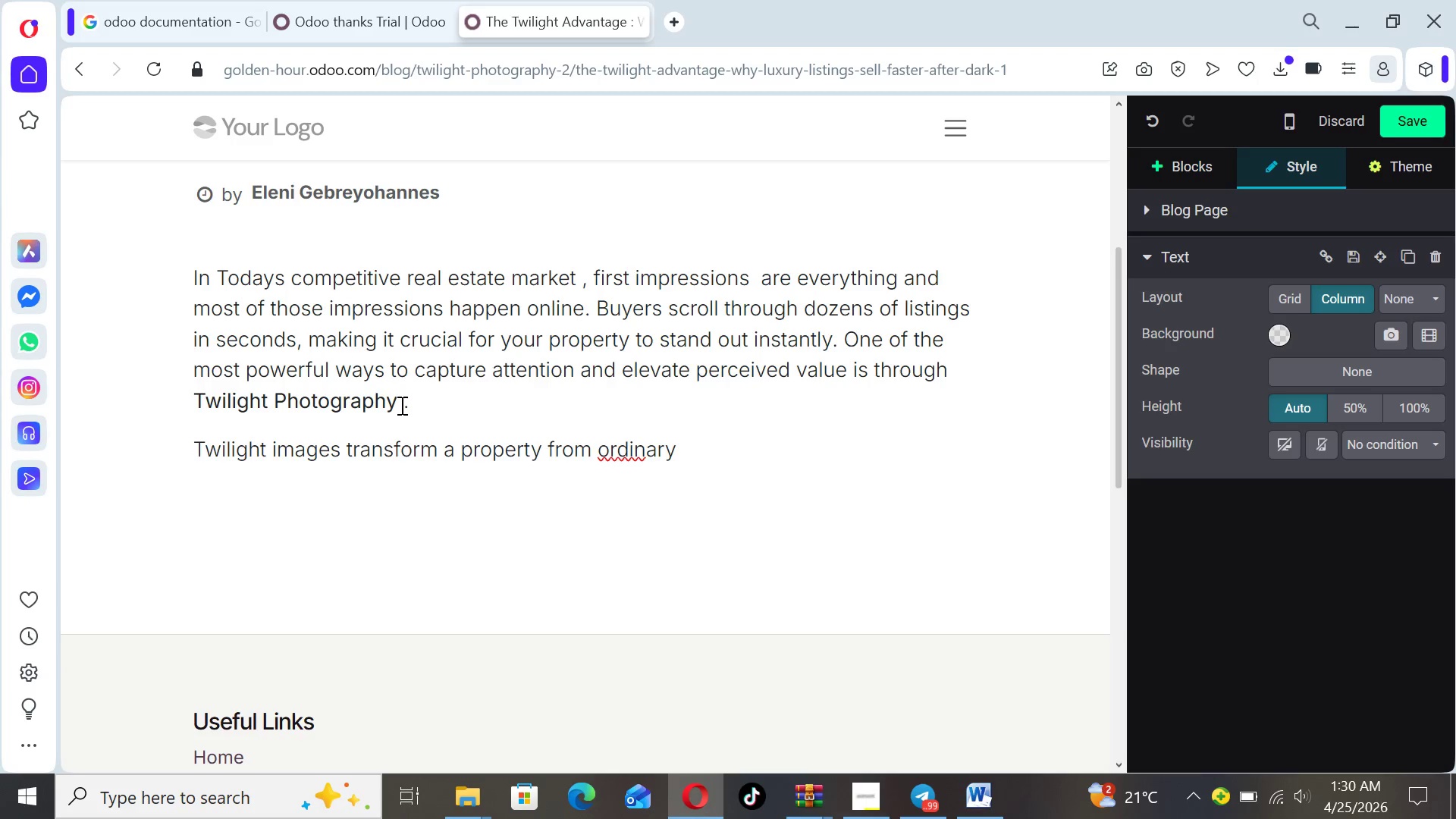 
key(Space)
 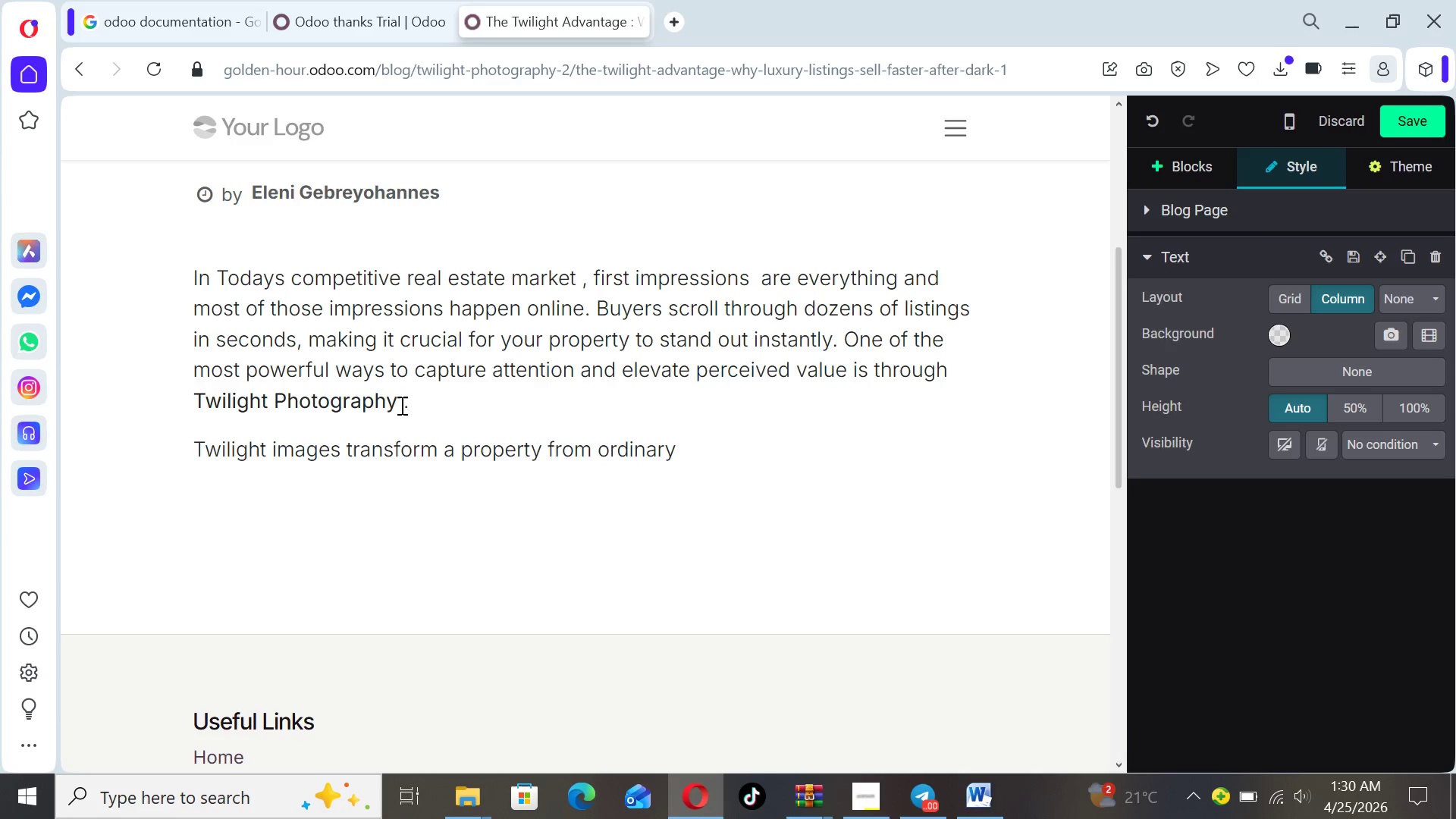 
wait(6.97)
 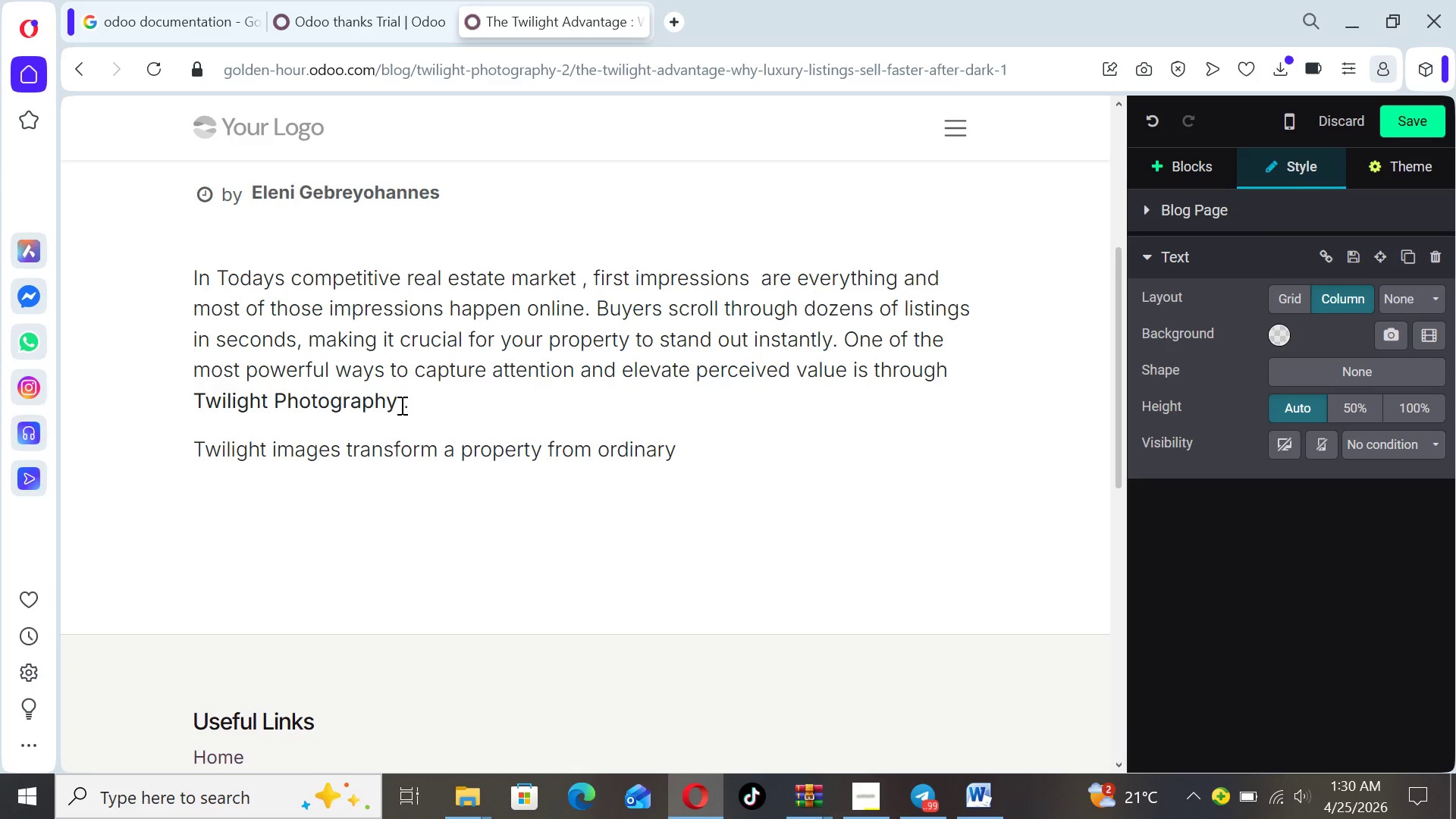 
type(to xt)
key(Backspace)
key(Backspace)
type(extraordinary)
 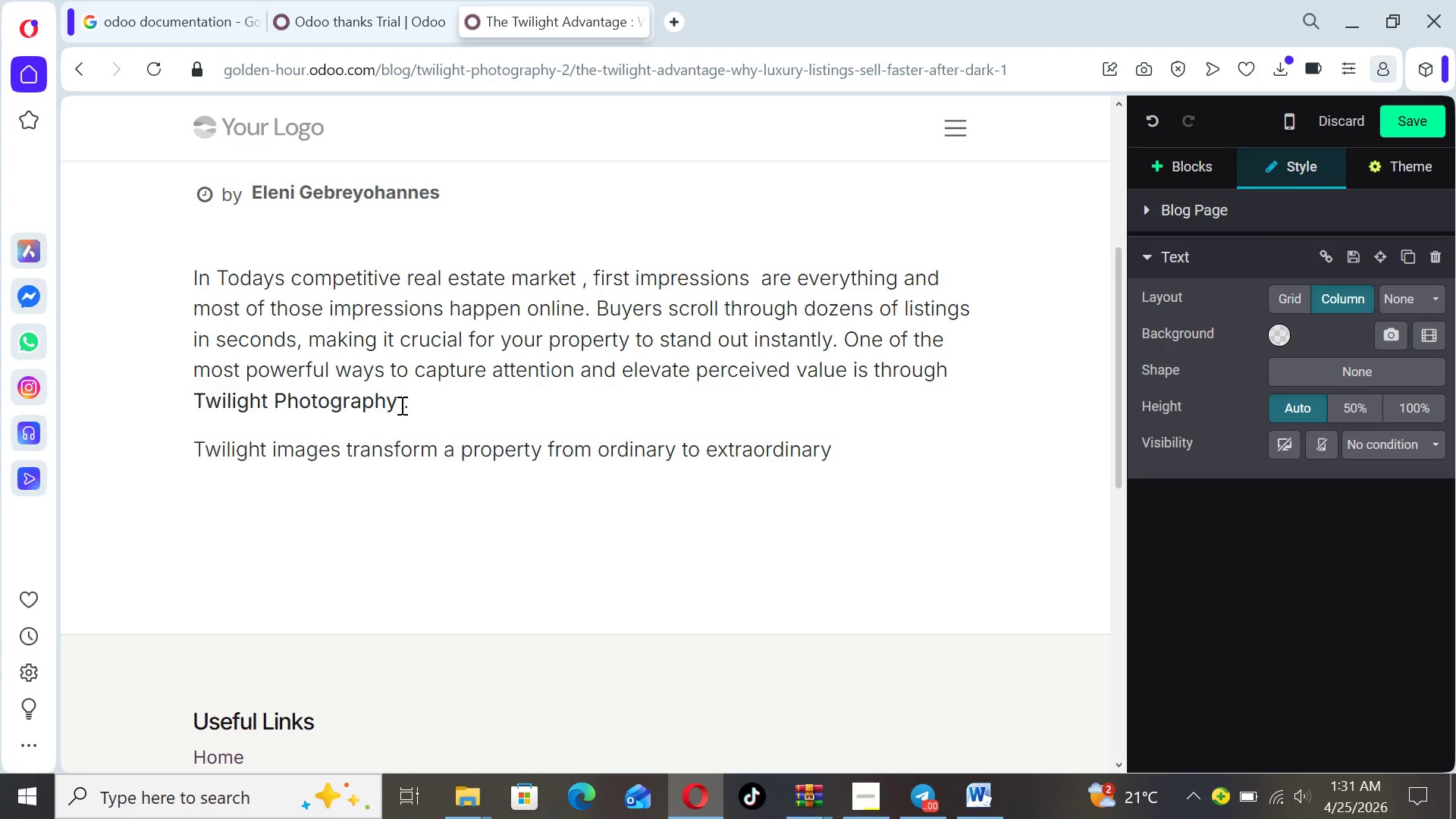 
type(. With warm )
 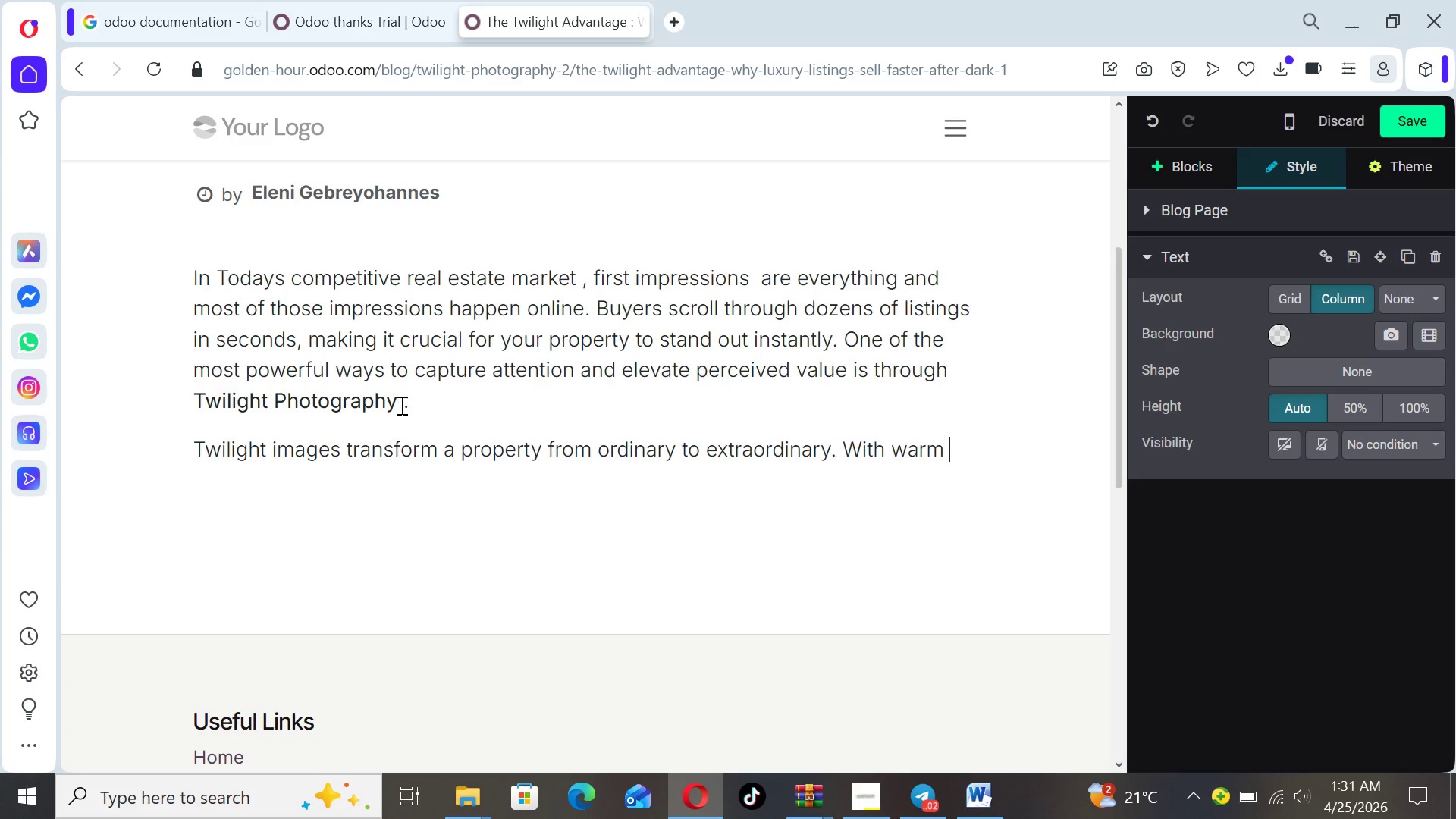 
type(interior lightin g)
 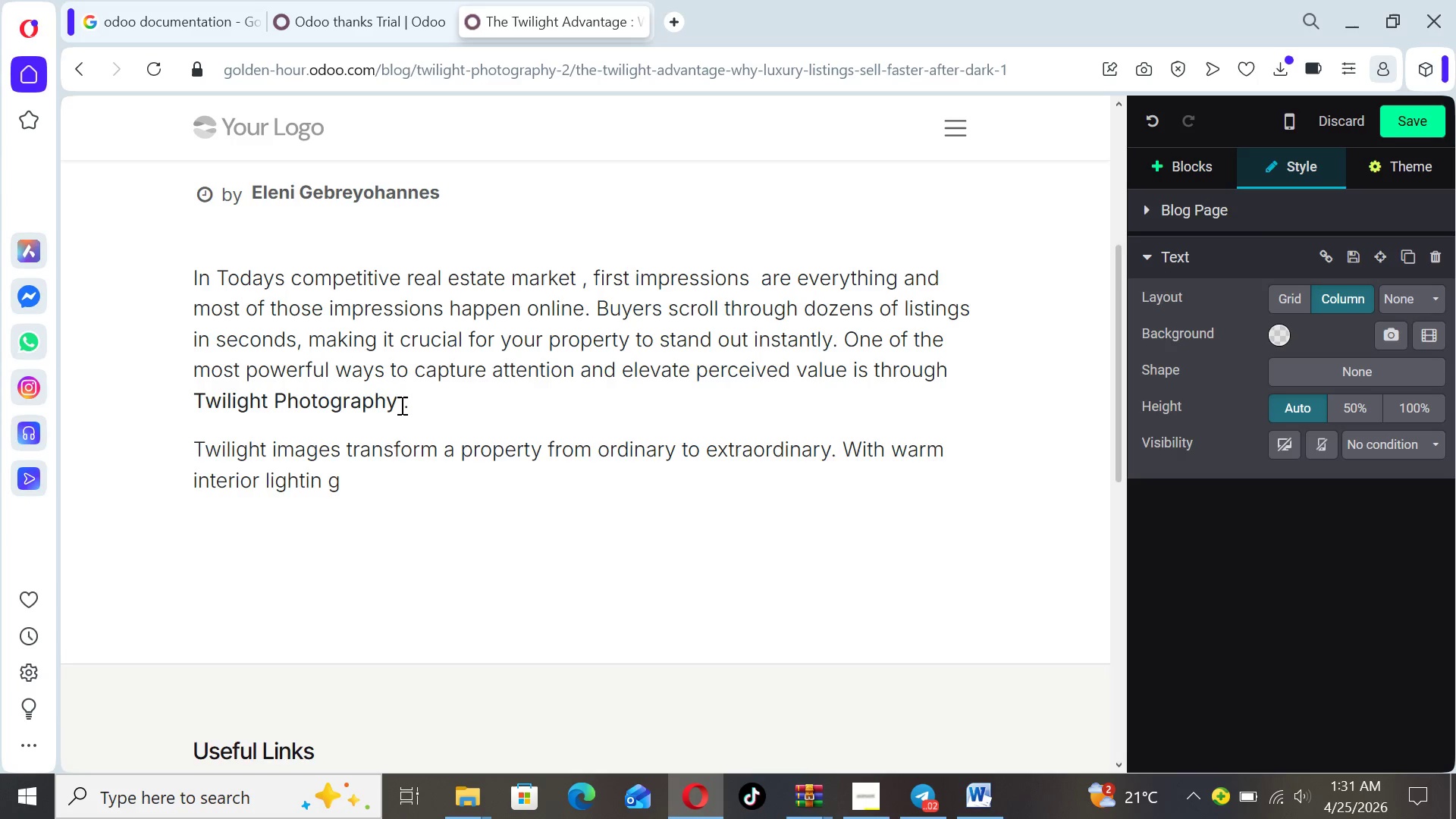 
key(ArrowLeft)
 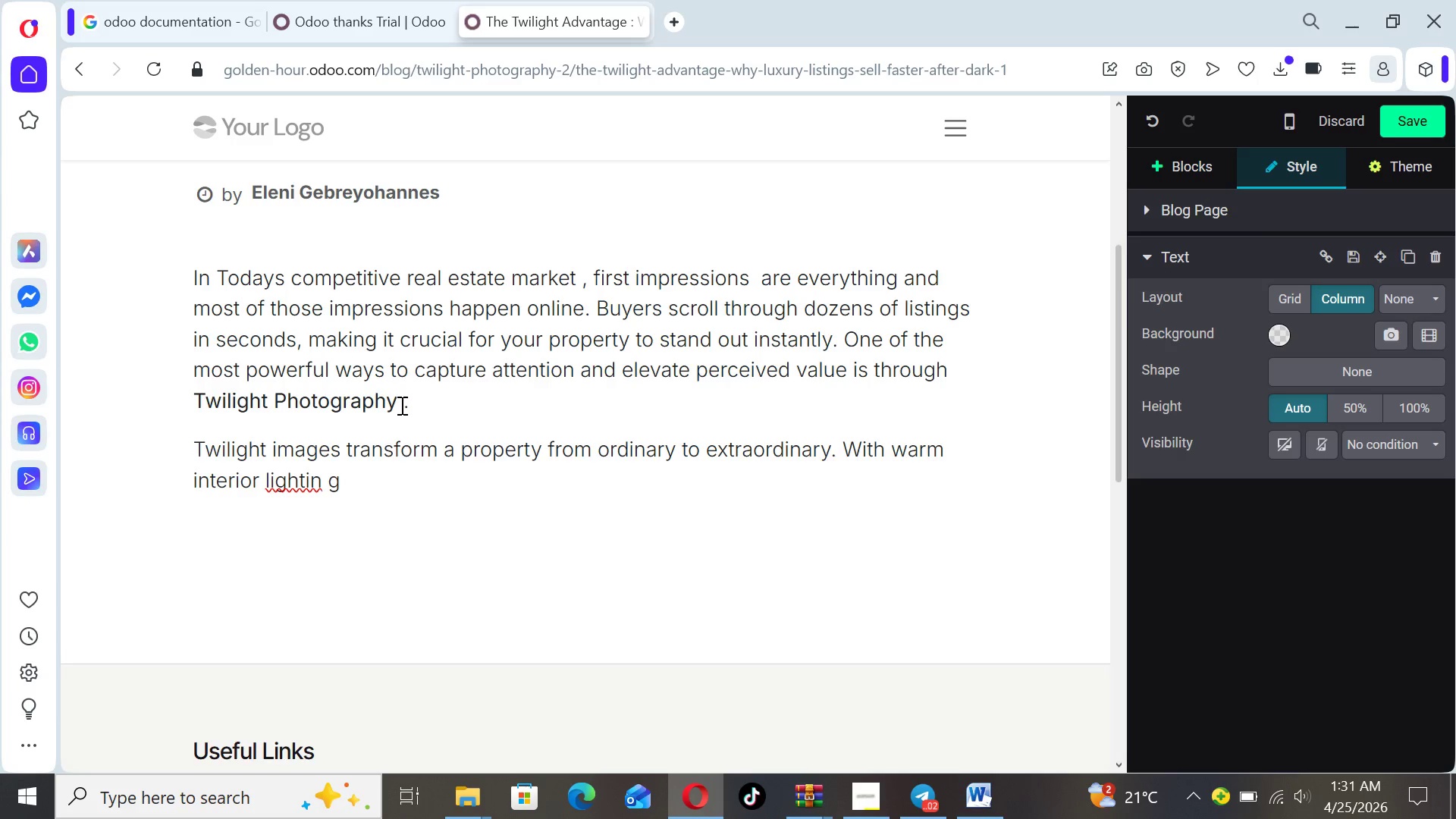 
key(Backspace)
 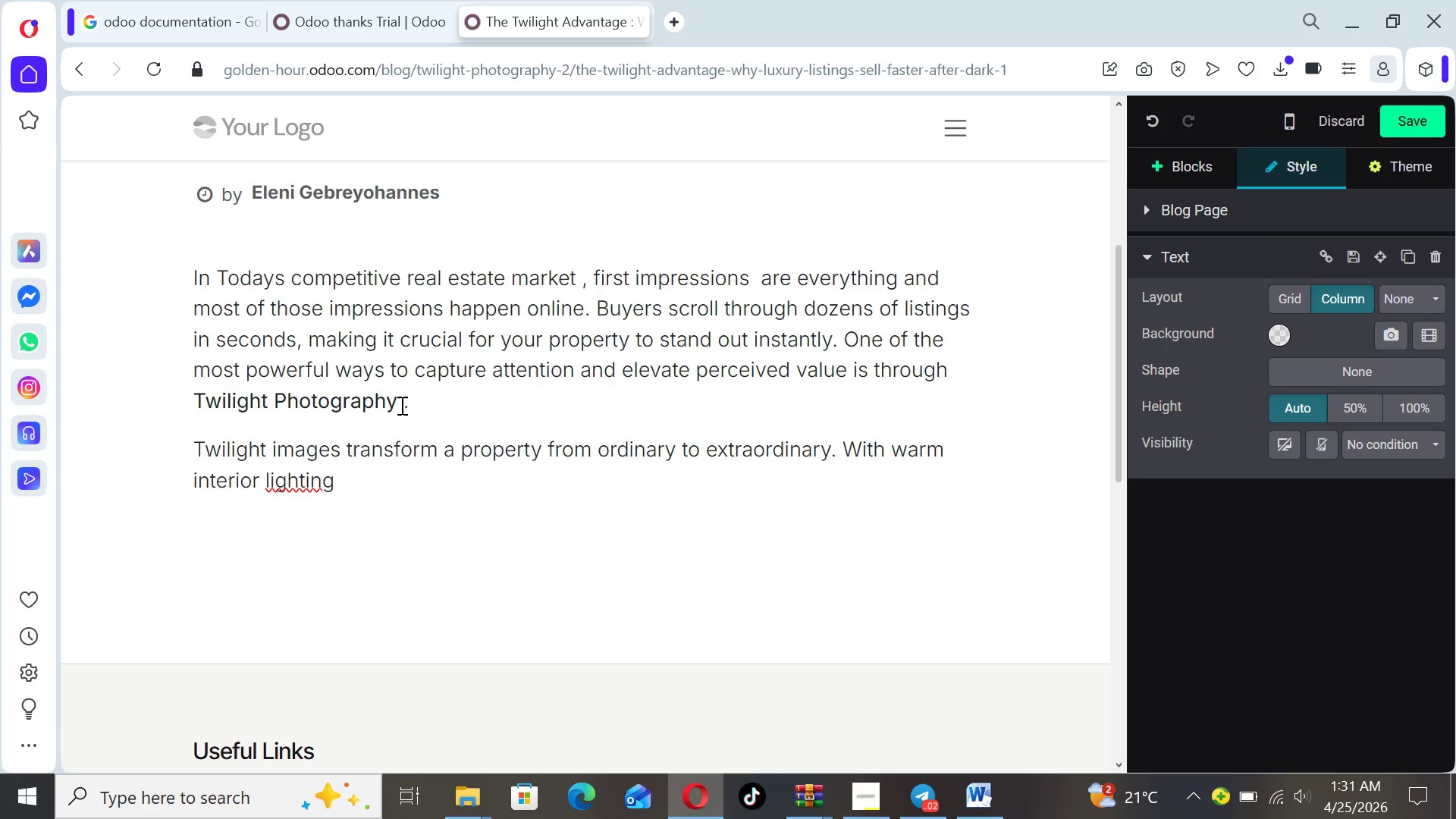 
key(ArrowRight)
 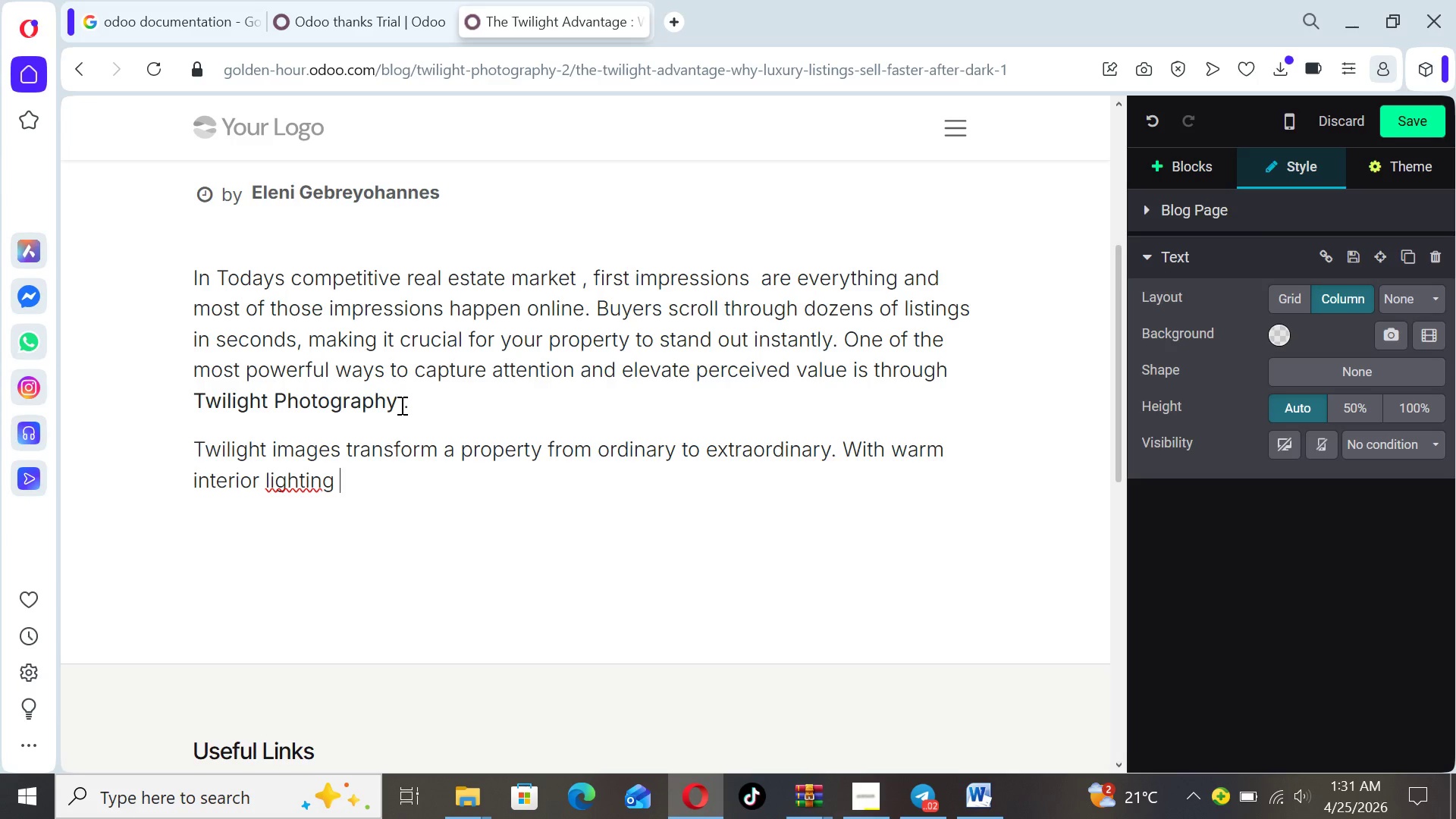 
key(ArrowRight)
 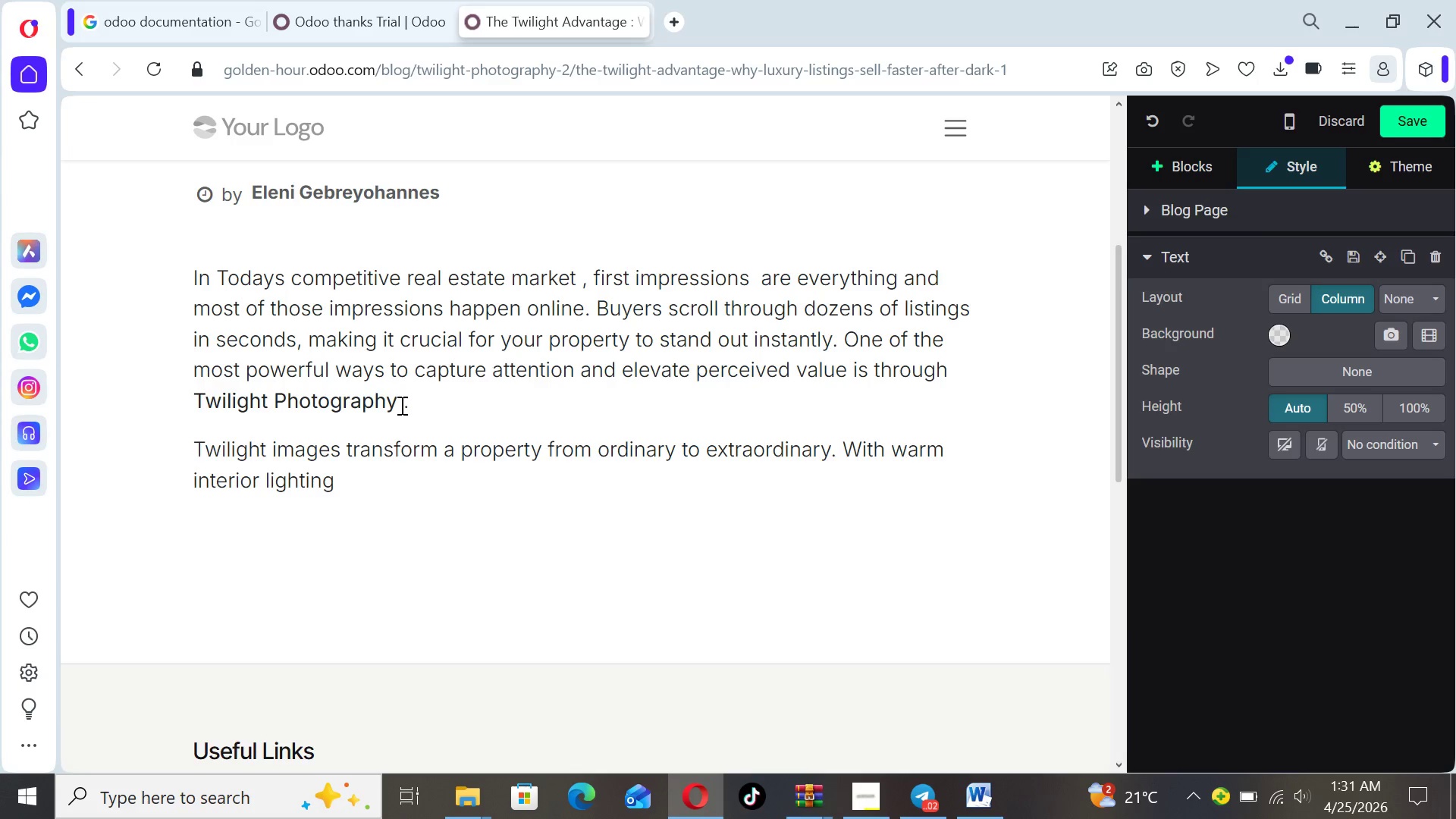 
key(Backspace)
type(, glowing skies )
 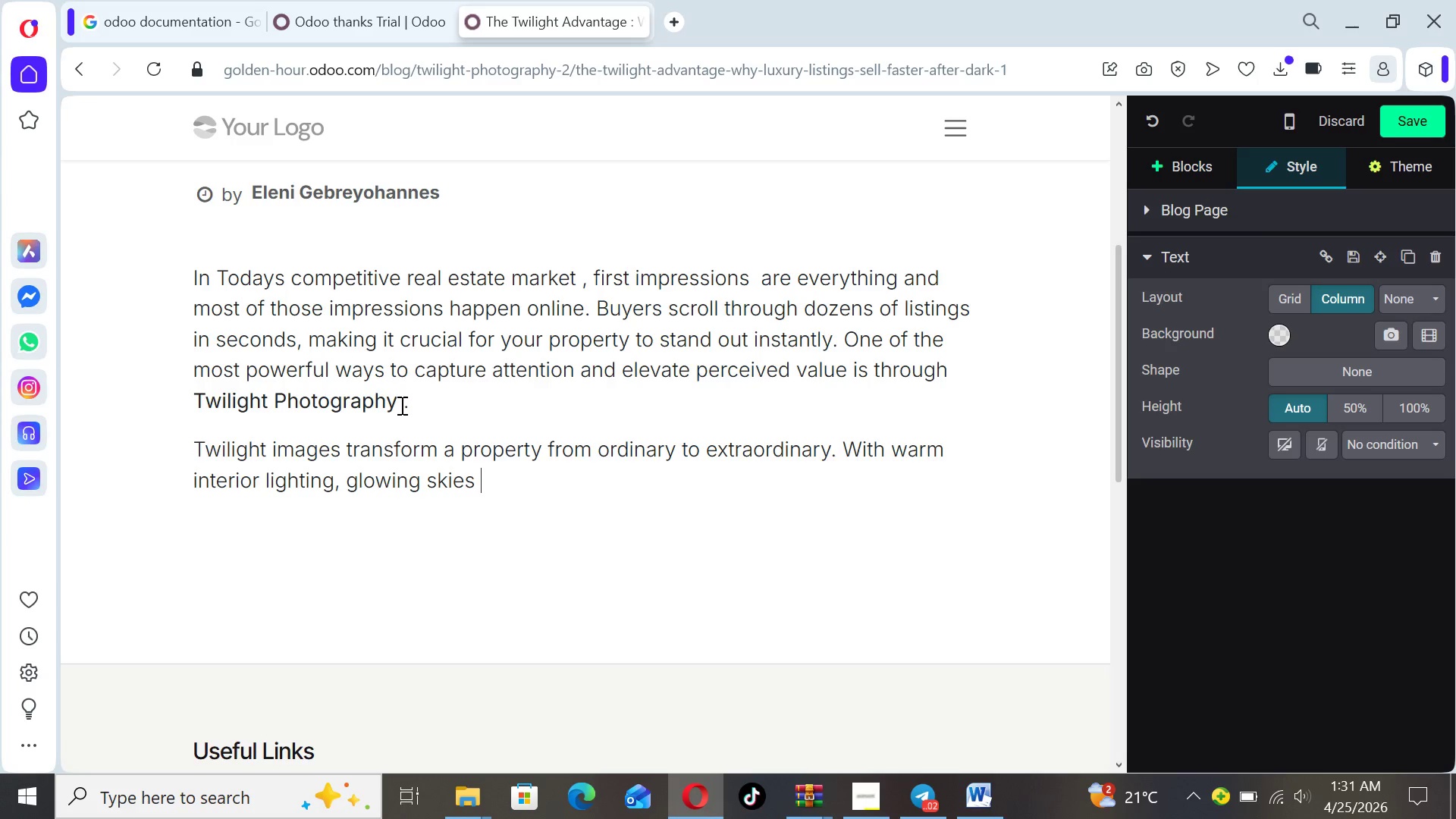 
type(an d )
key(Backspace)
key(Backspace)
key(Backspace)
type(d dara)
key(Backspace)
key(Backspace)
key(Backspace)
type(ramatic )
 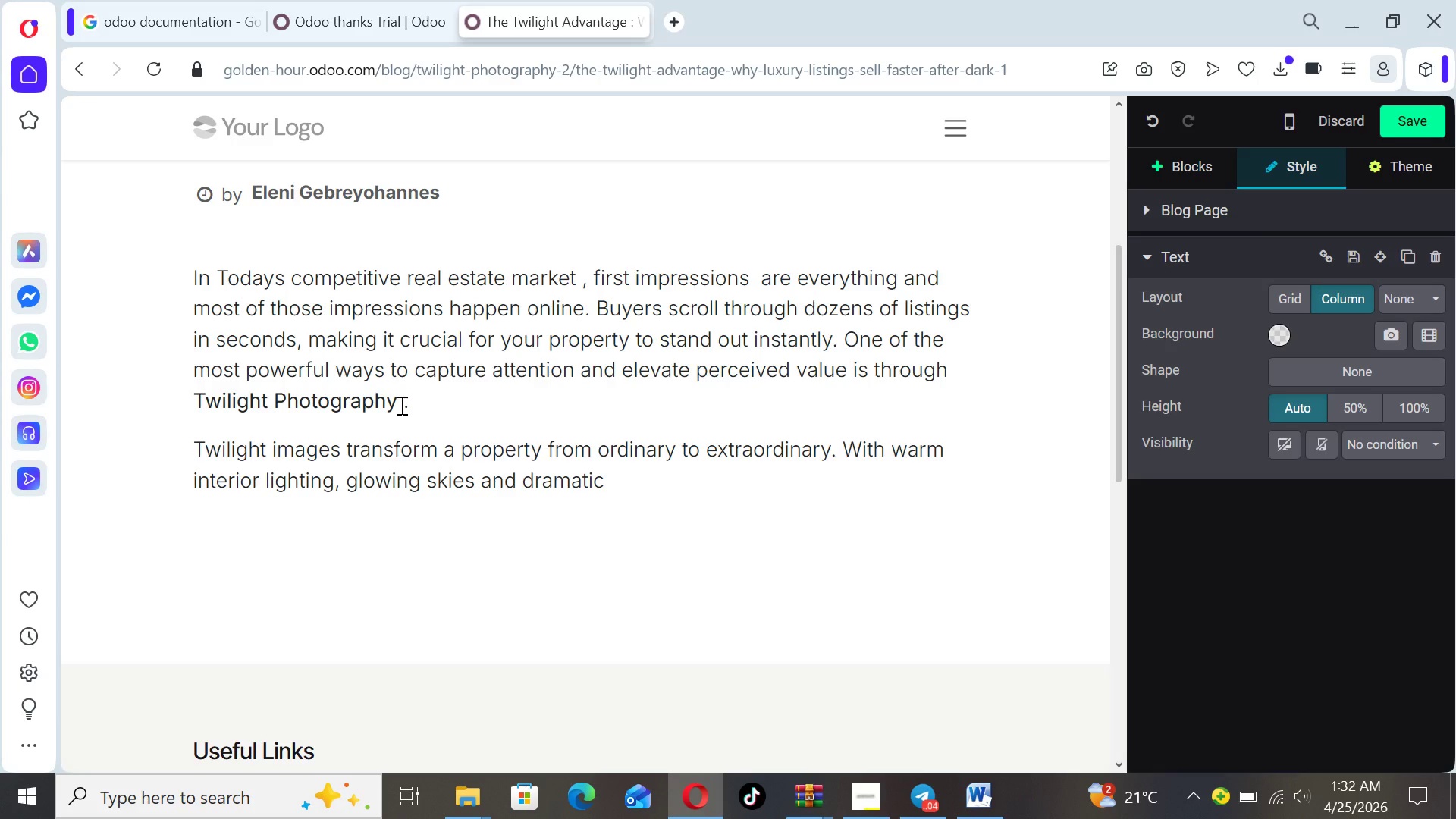 
wait(11.05)
 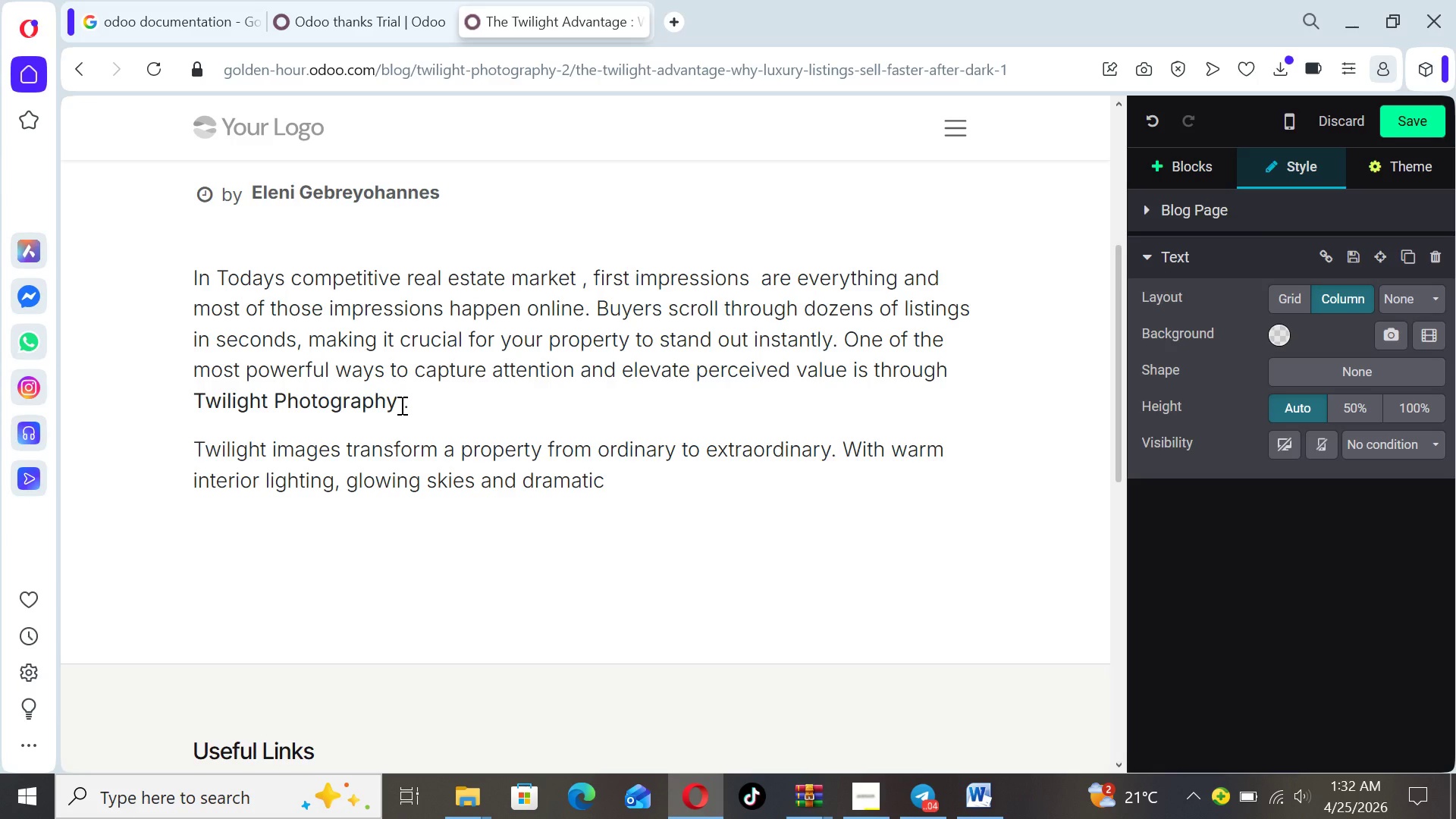 
type(con t)
key(Backspace)
key(Backspace)
type(trast, these po)
key(Backspace)
type(hotos create )
 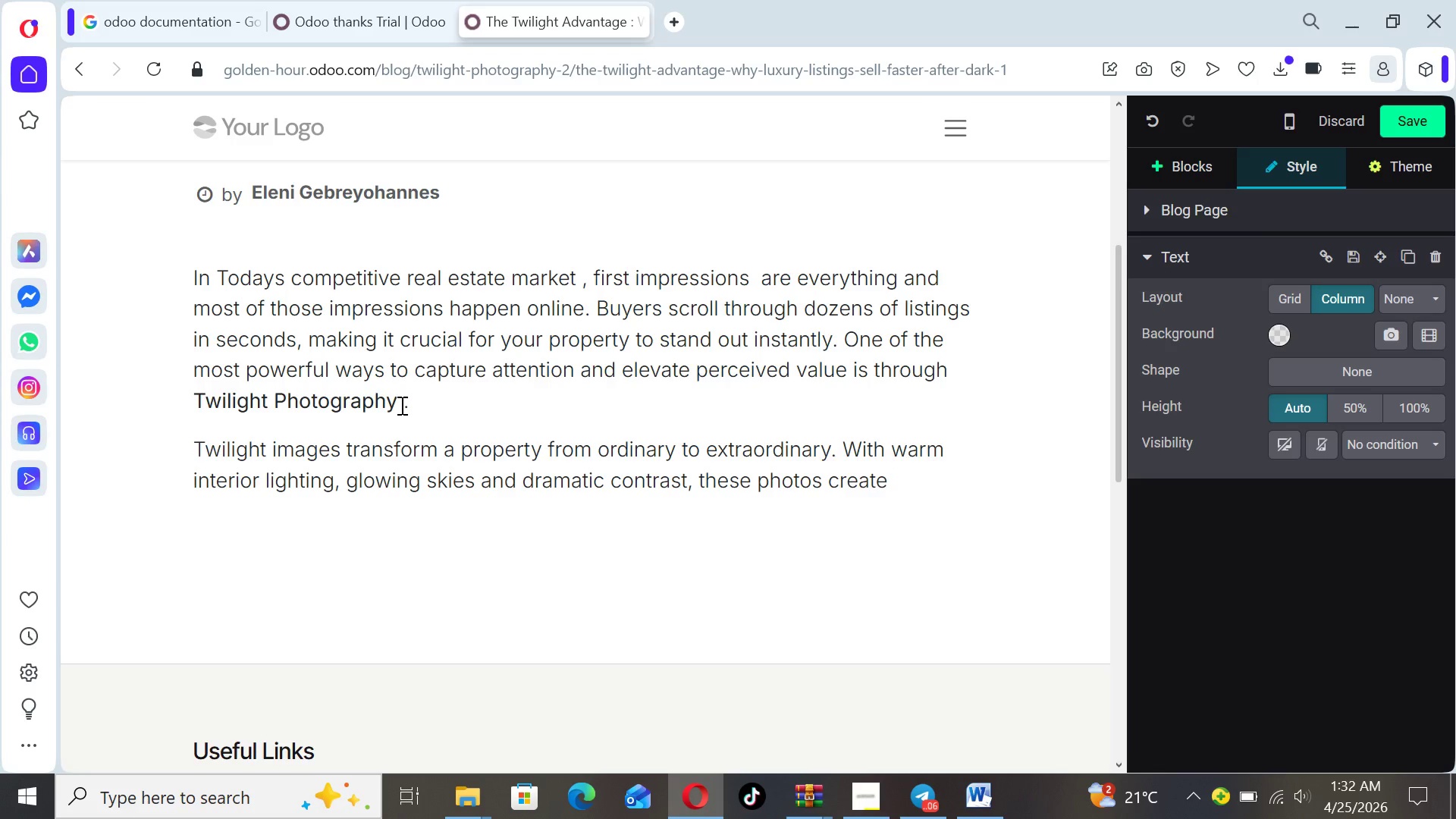 
wait(5.33)
 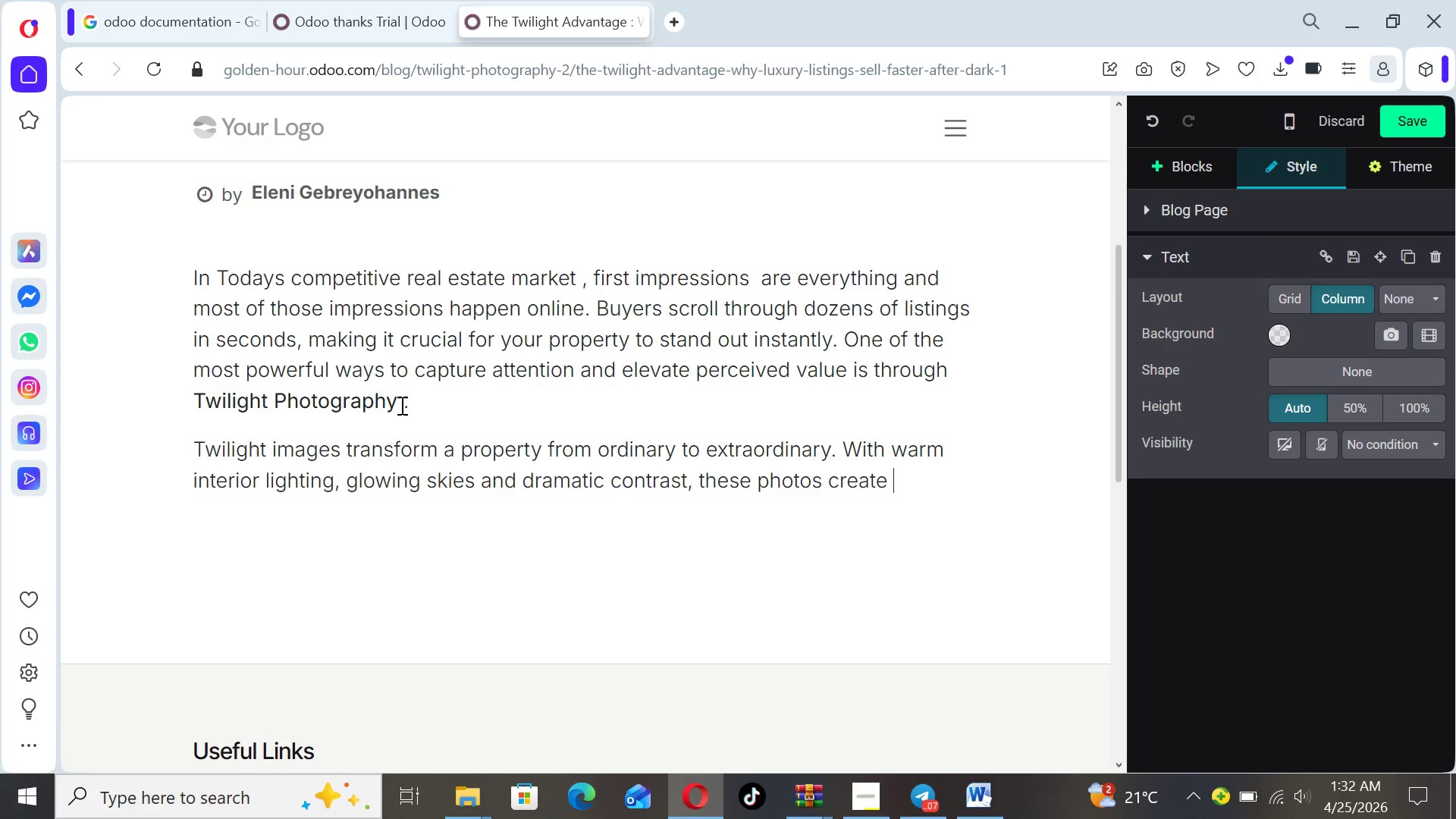 
type(an emotional connection nthat)
 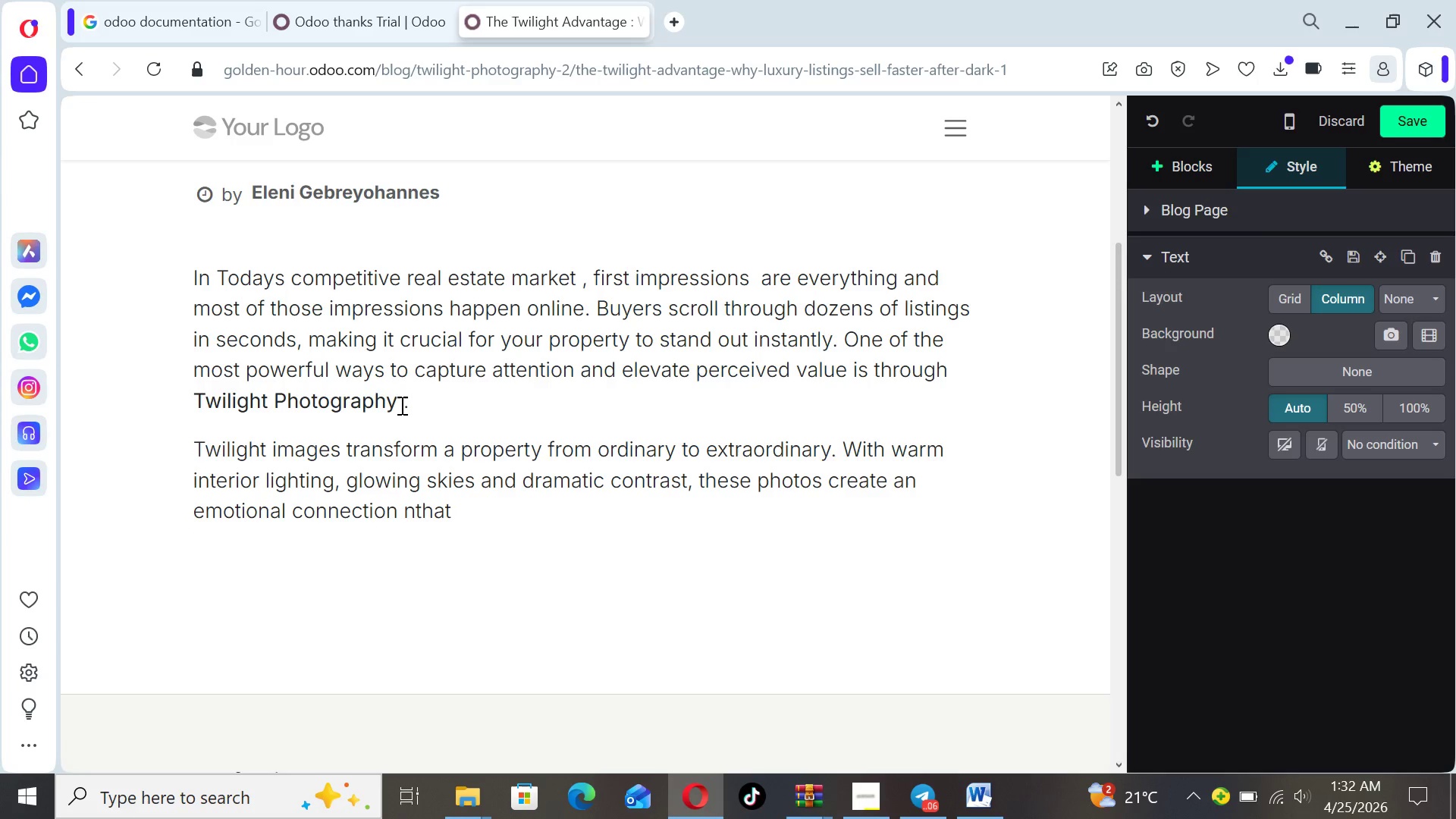 
key(ArrowLeft)
 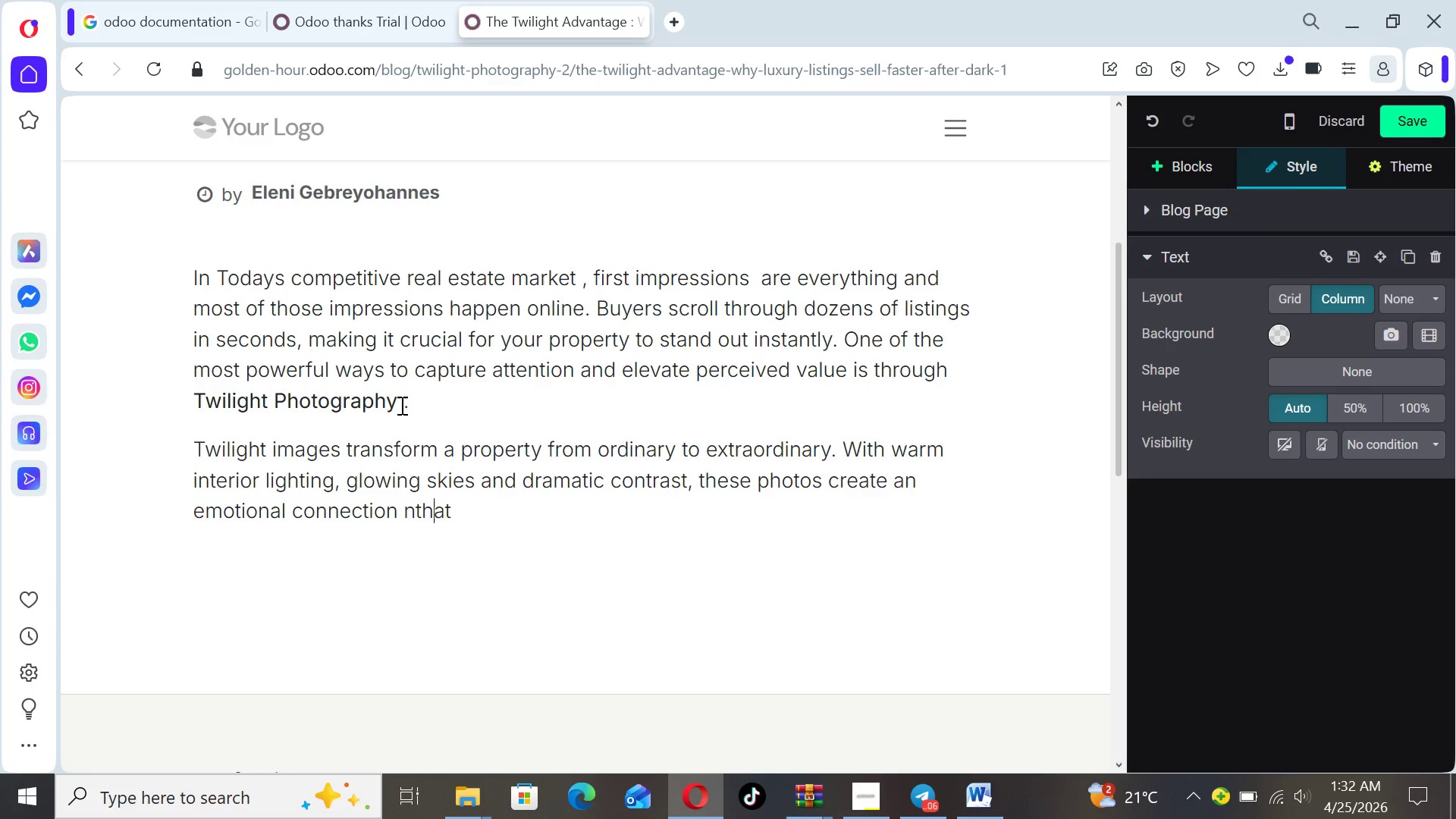 
key(ArrowLeft)
 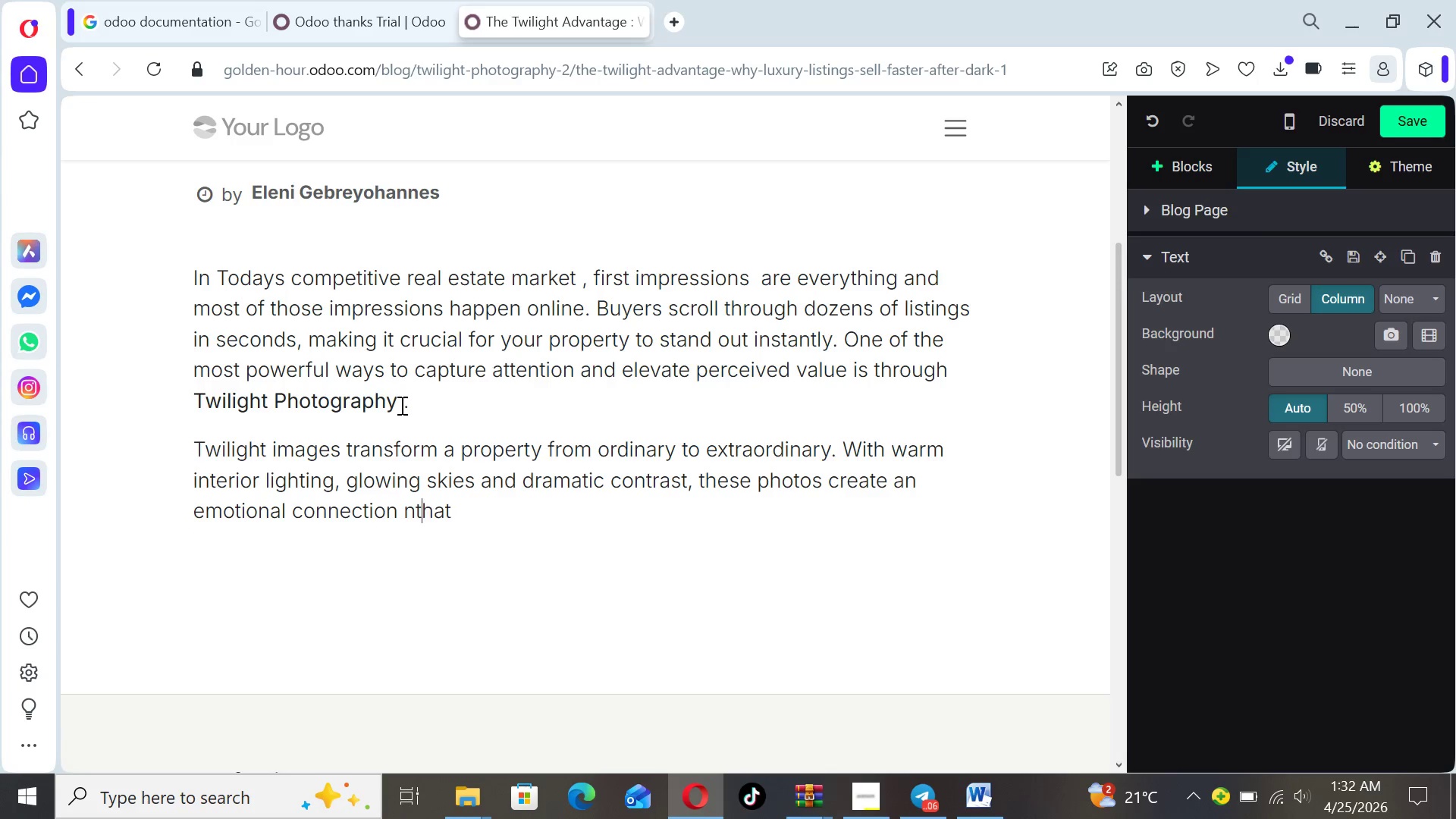 
key(ArrowLeft)
 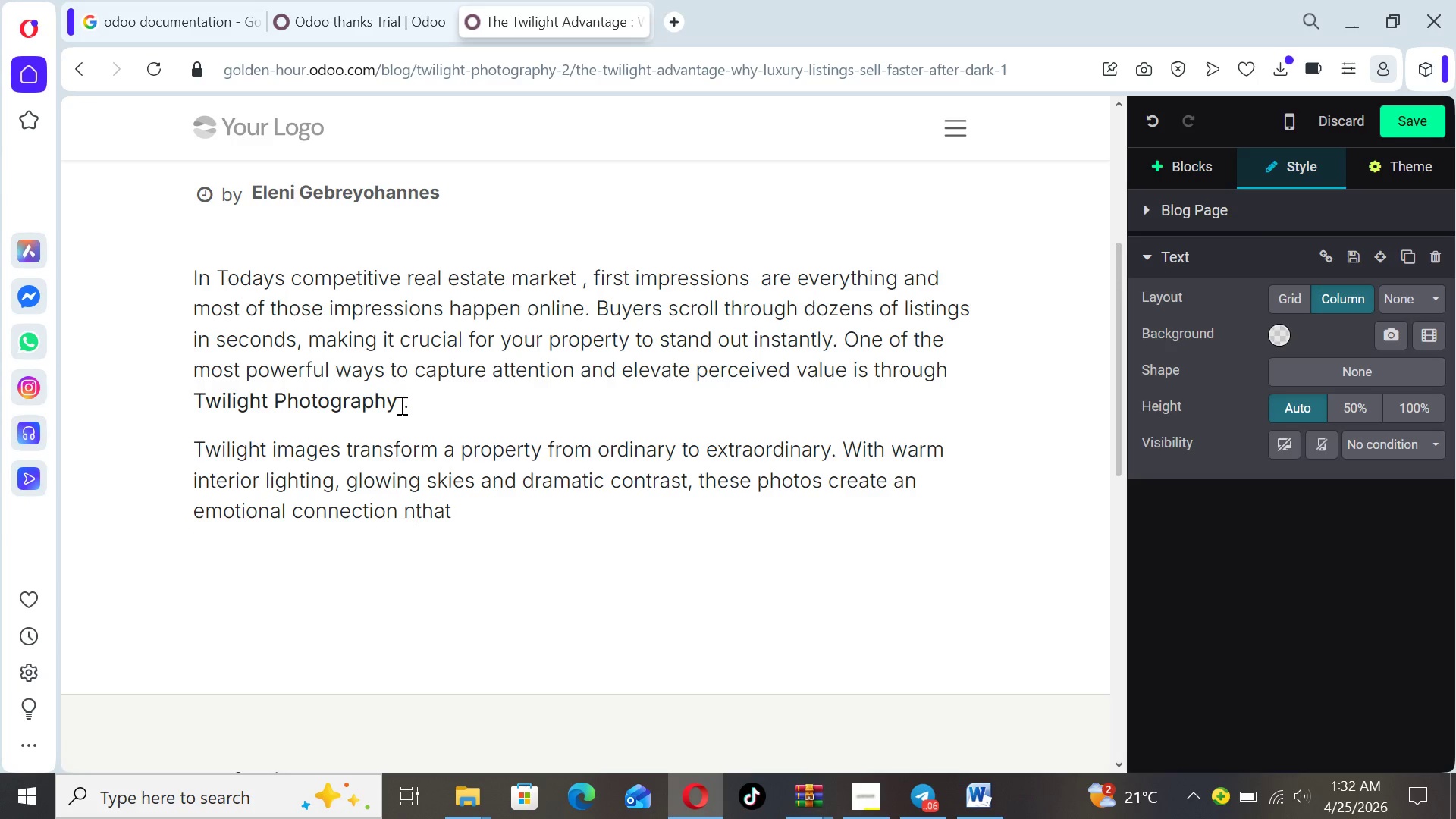 
key(ArrowLeft)
 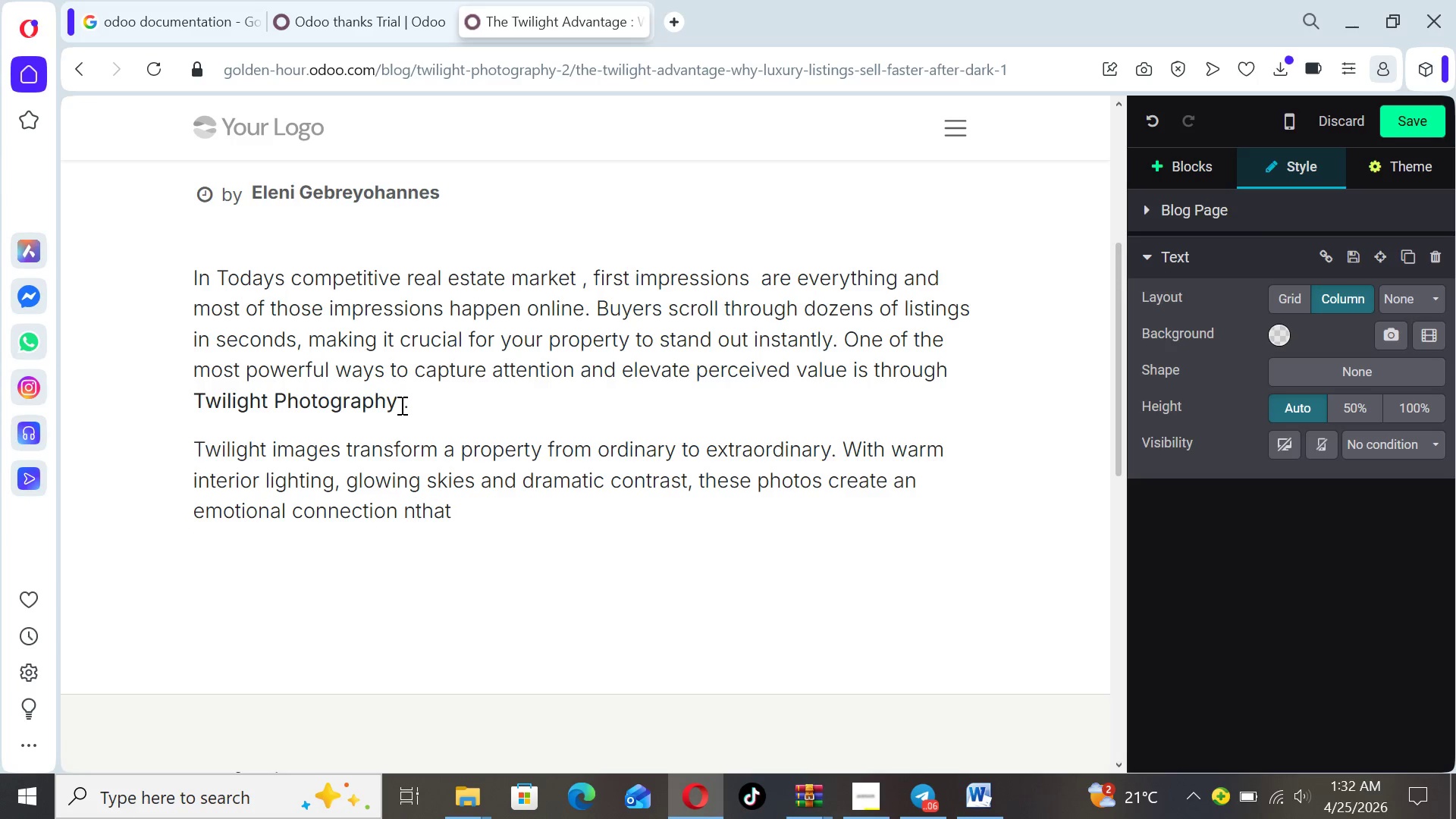 
key(Backspace)
 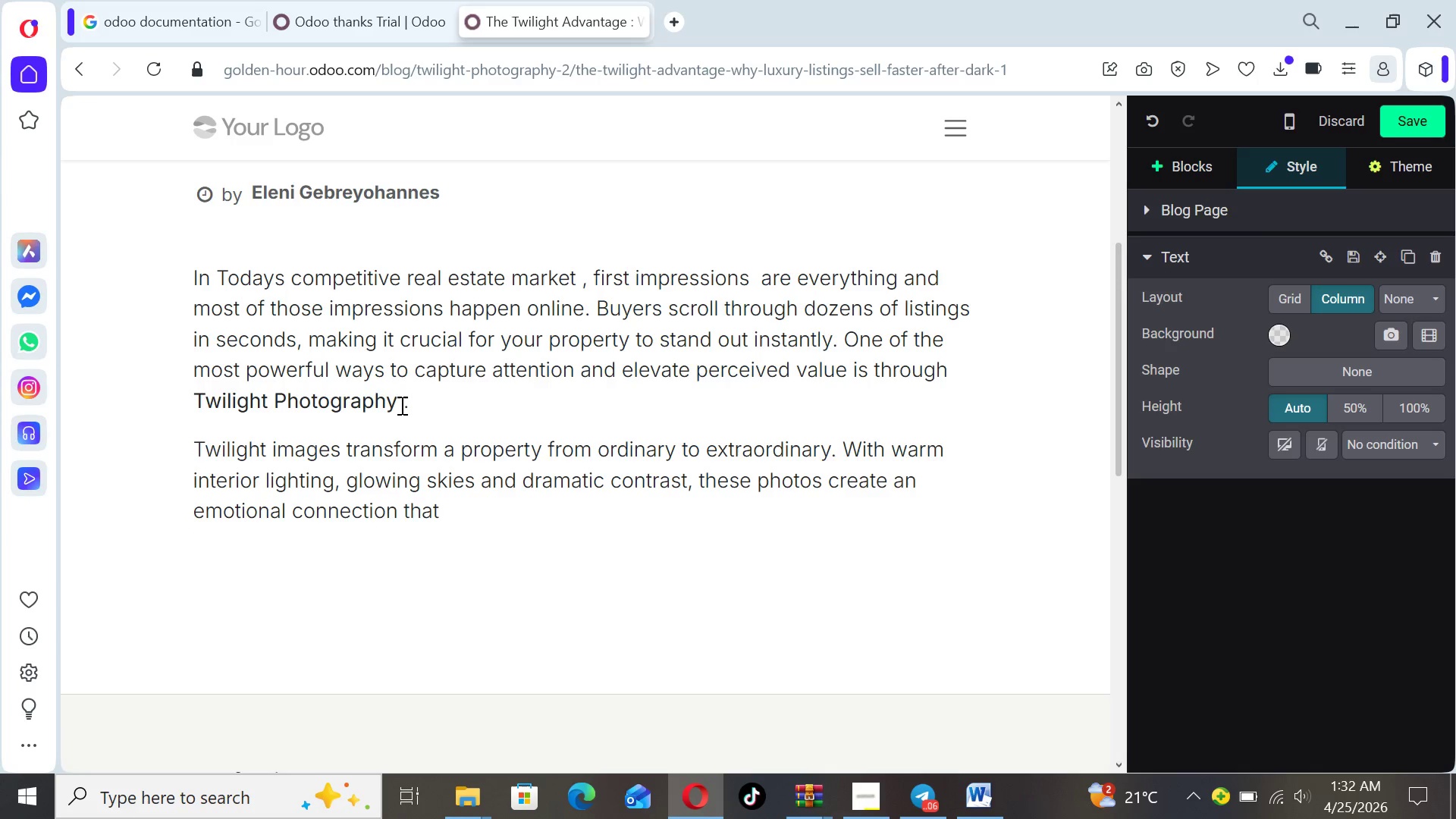 
hold_key(key=ArrowRight, duration=0.58)
 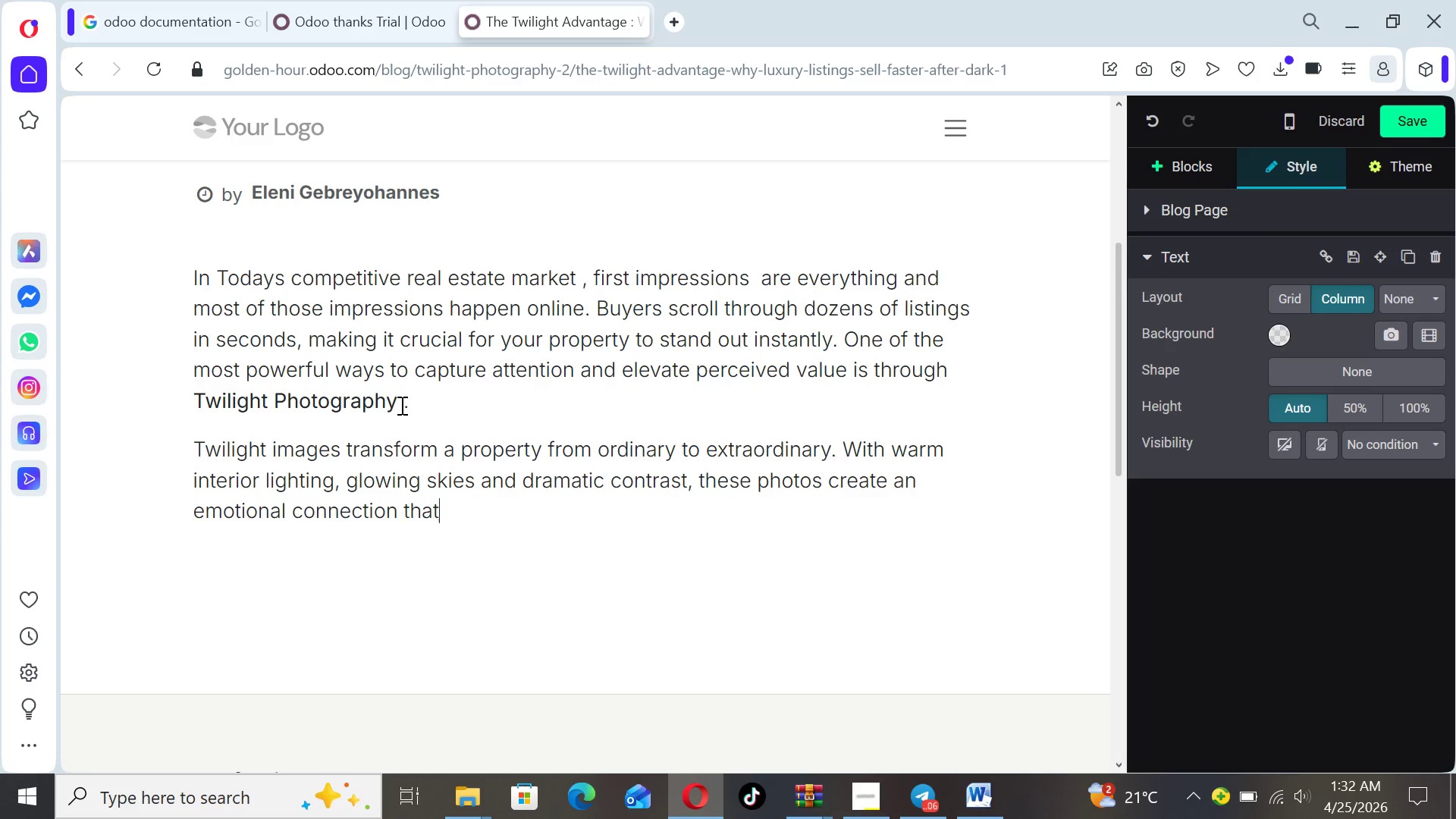 
key(ArrowRight)
 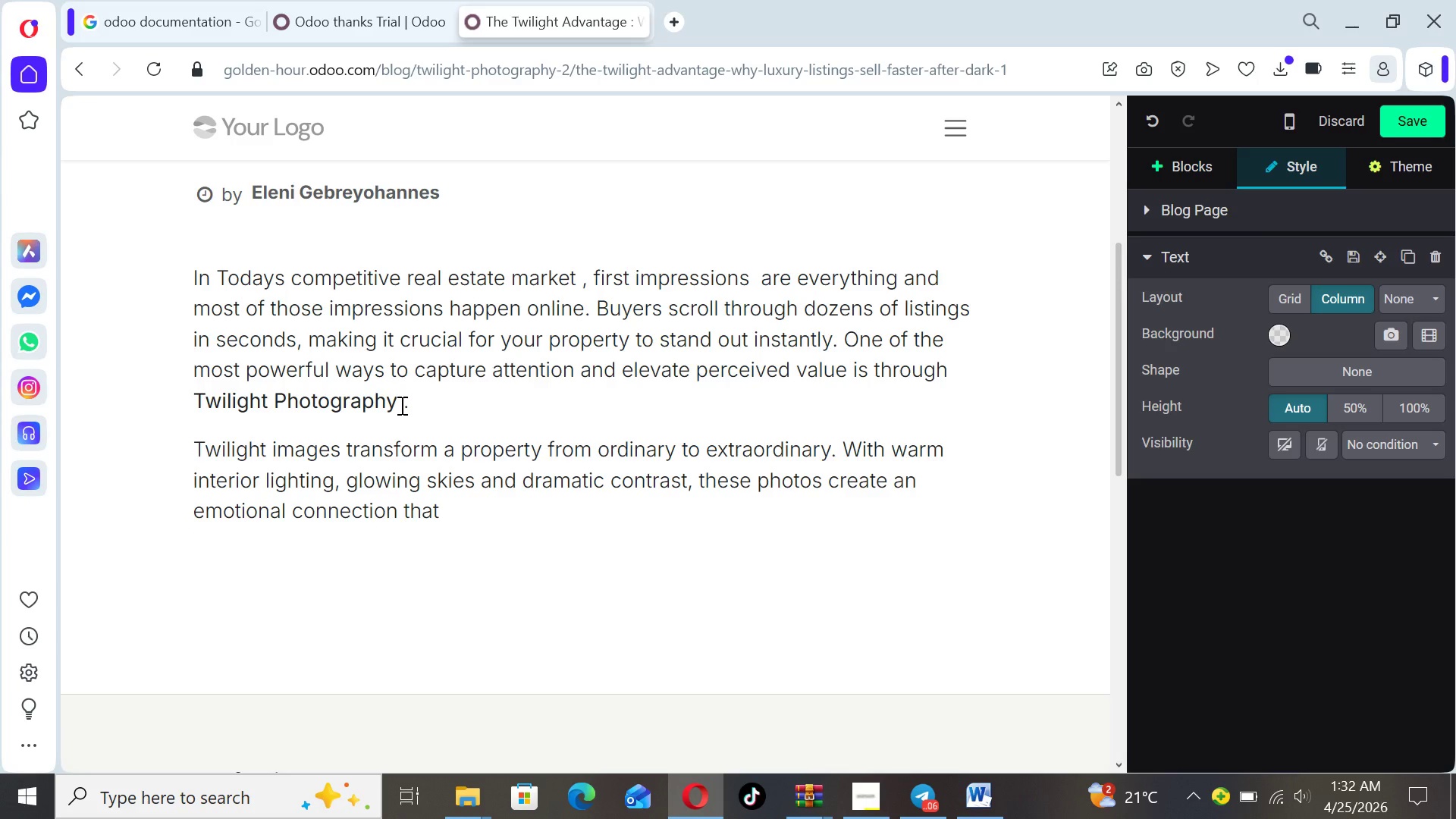 
type( day light images often can )
key(Backspace)
type(not ahcive.)
 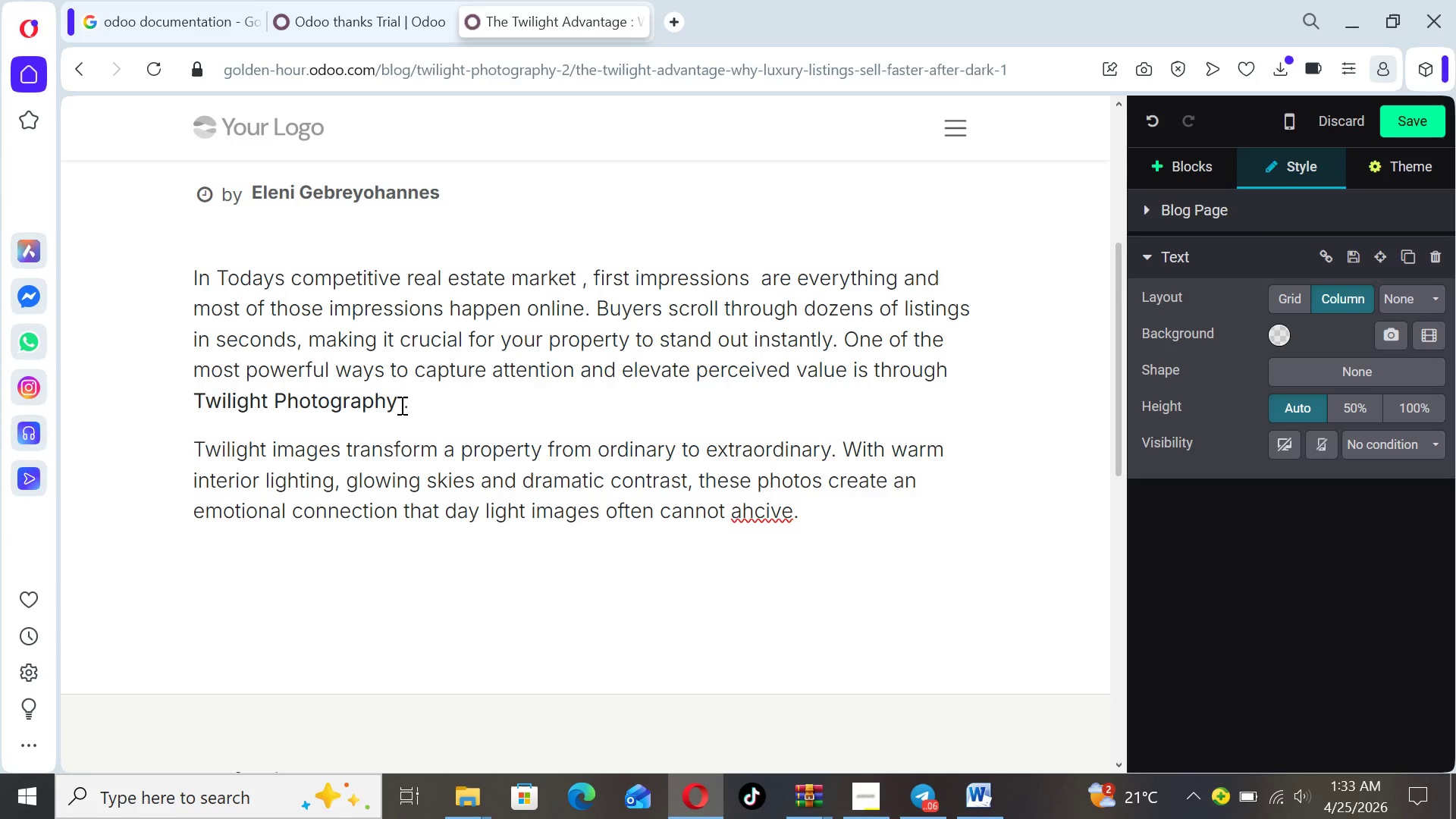 
key(Enter)
 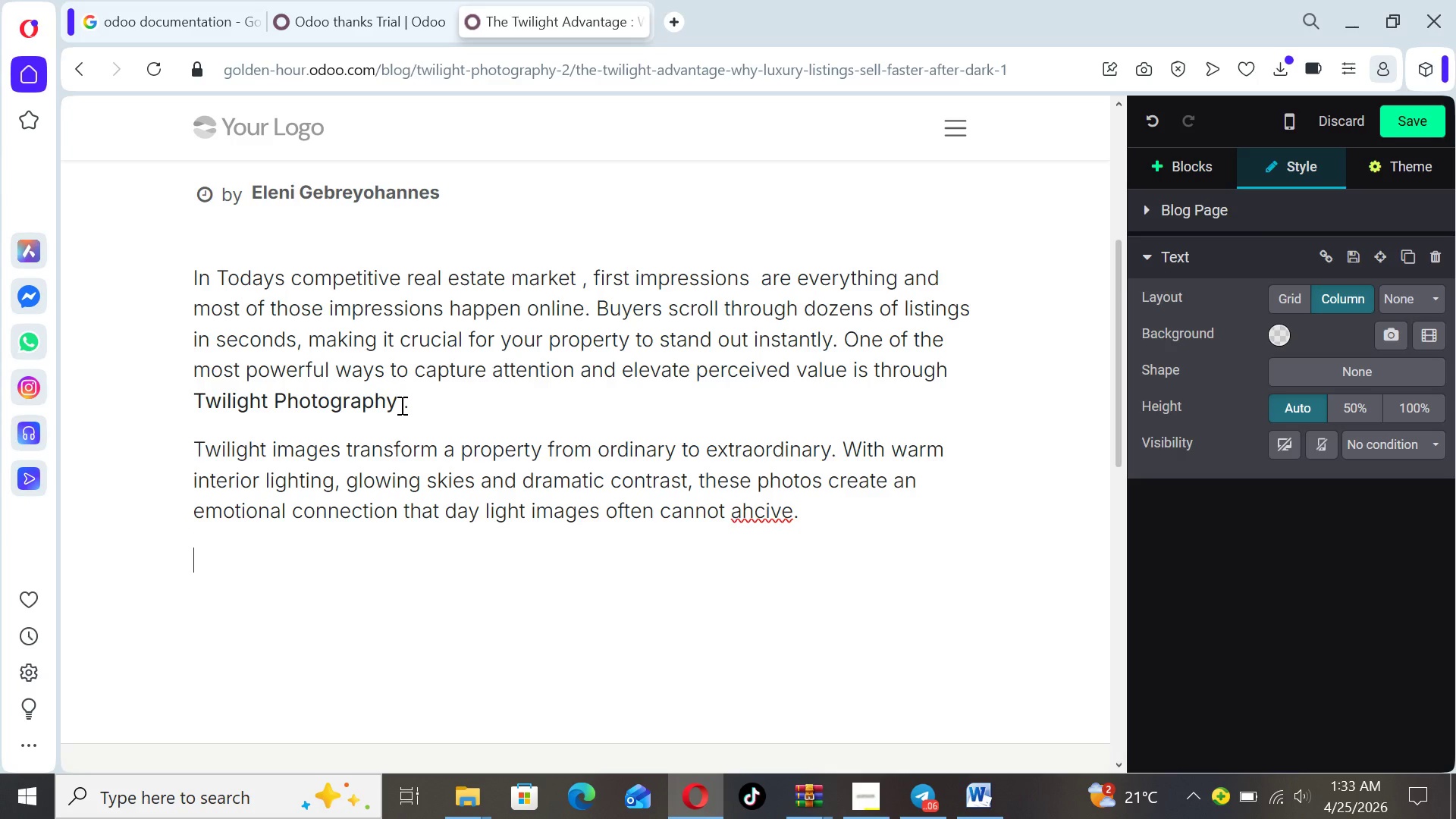 
type(Why Twilight Photography Works)
 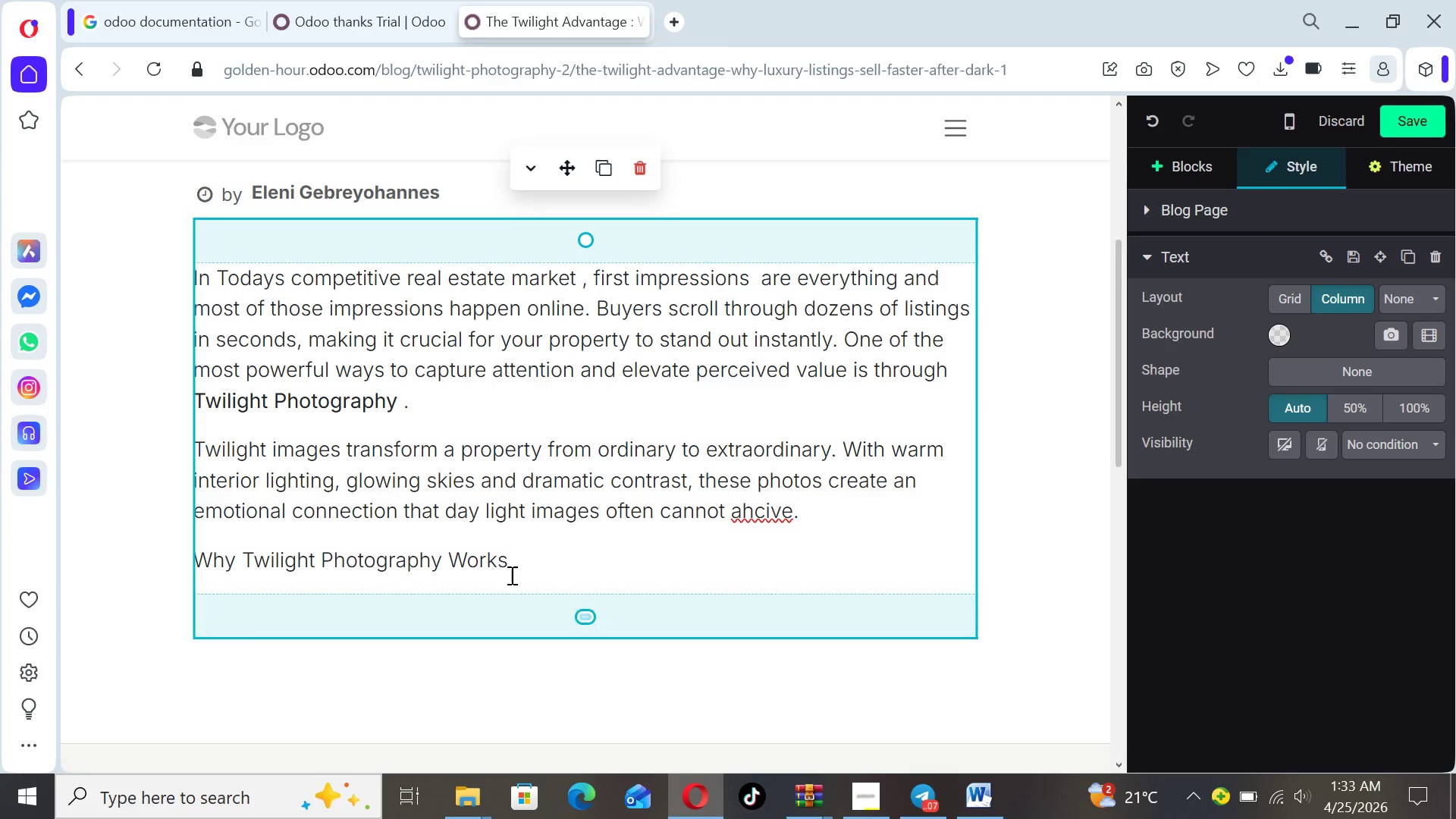 
left_click_drag(start_coordinate=[518, 560], to_coordinate=[196, 562])
 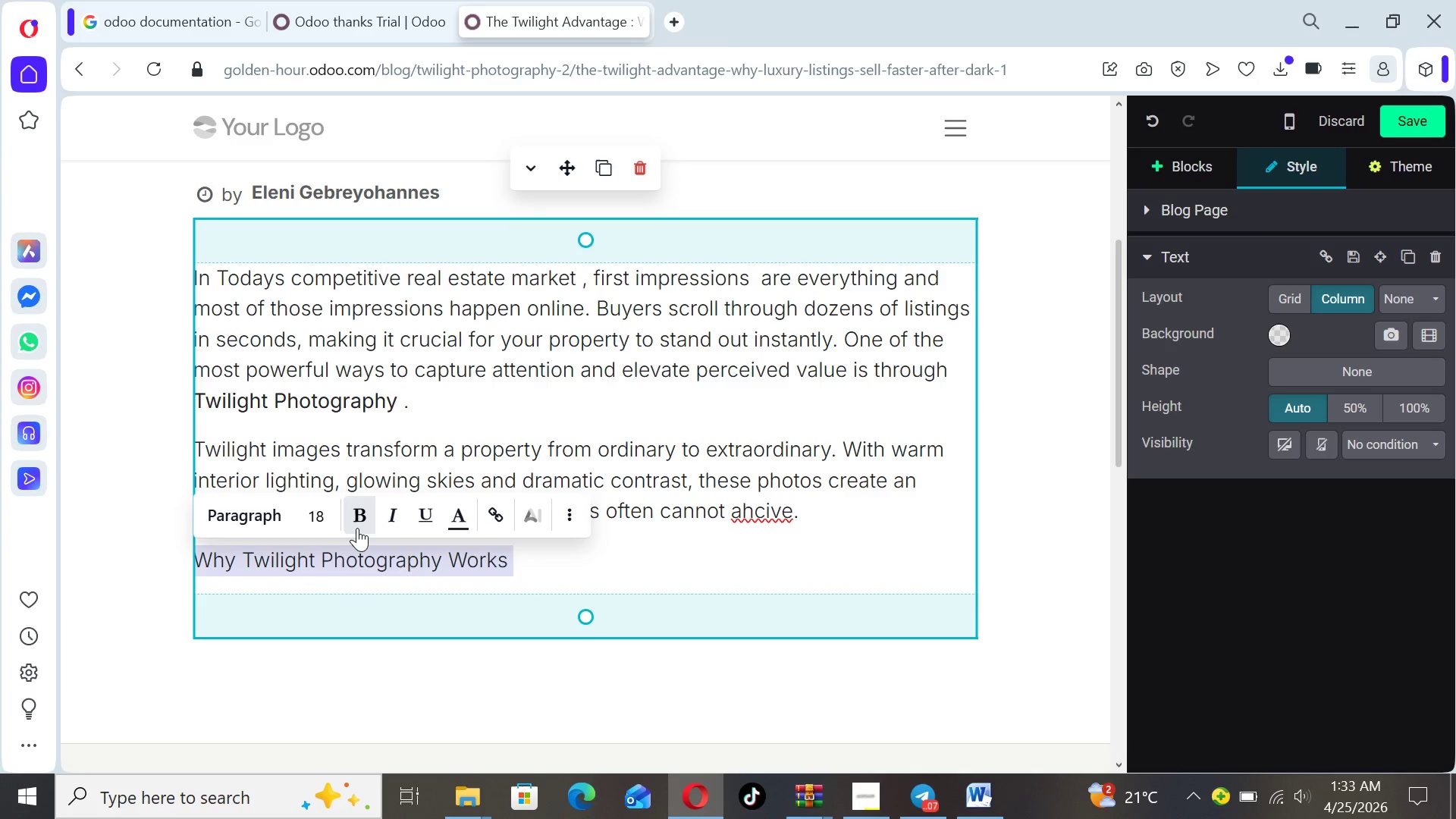 
left_click([357, 527])
 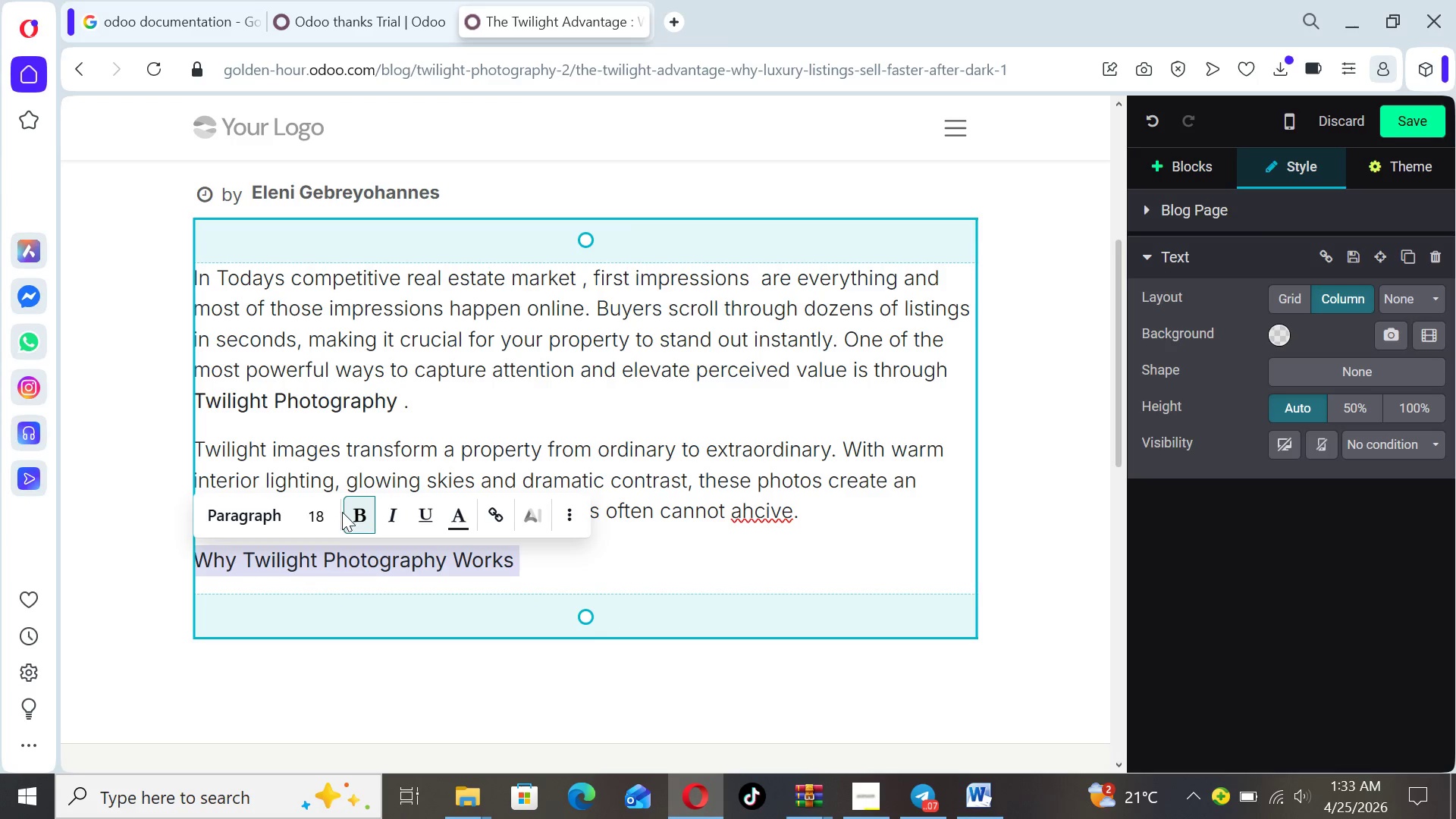 
left_click([328, 510])
 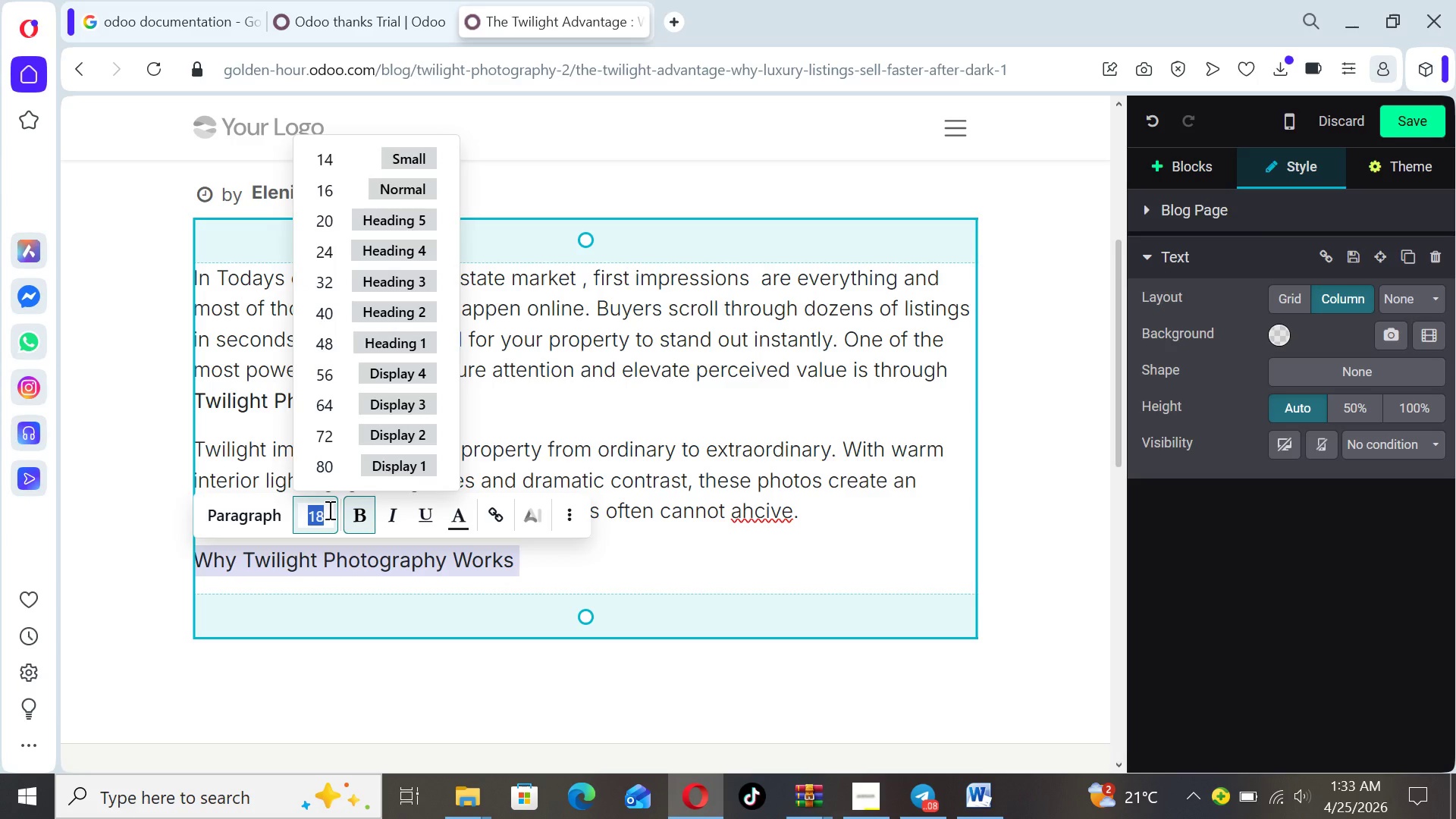 
type(23)
 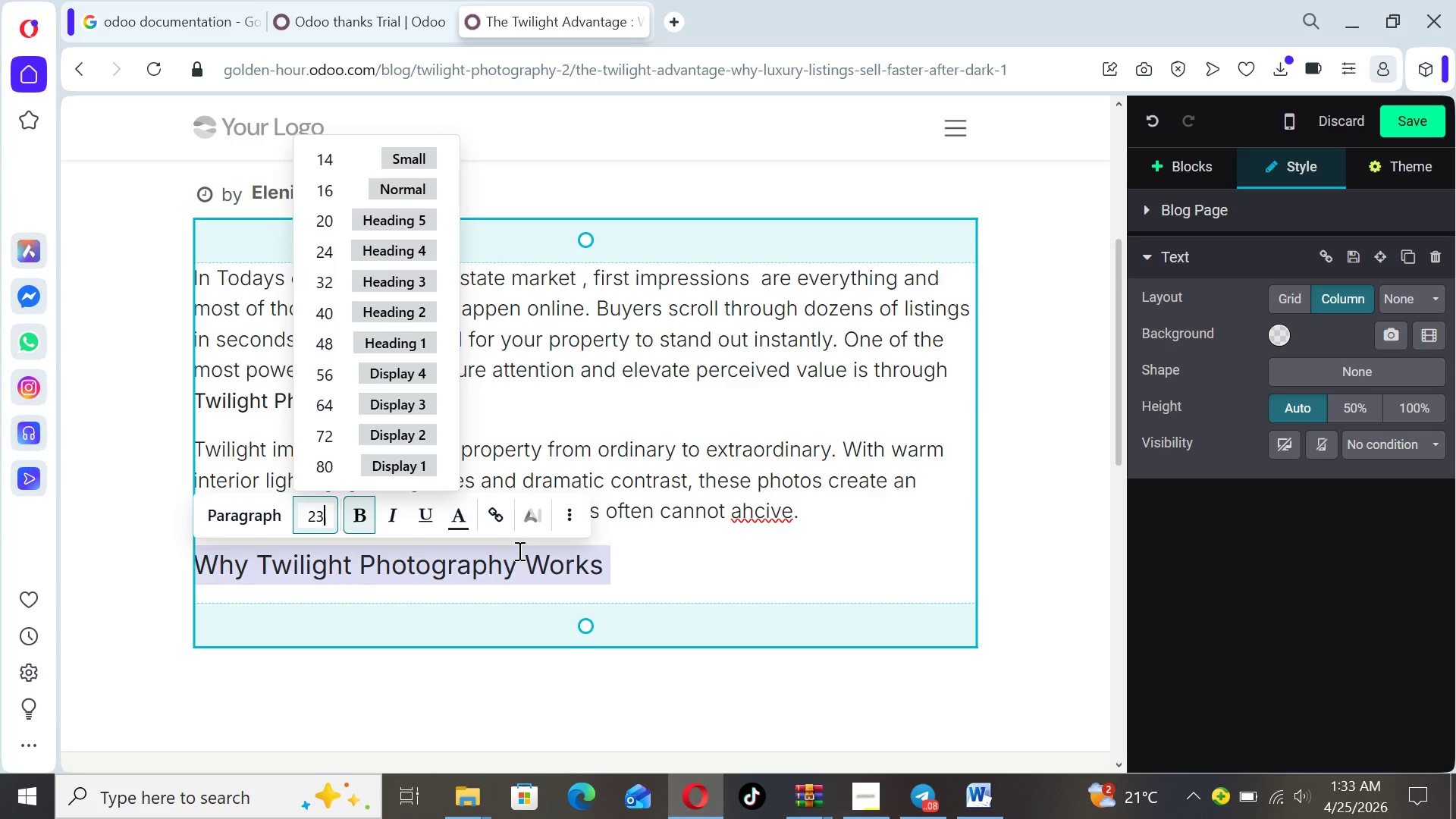 
left_click([672, 567])
 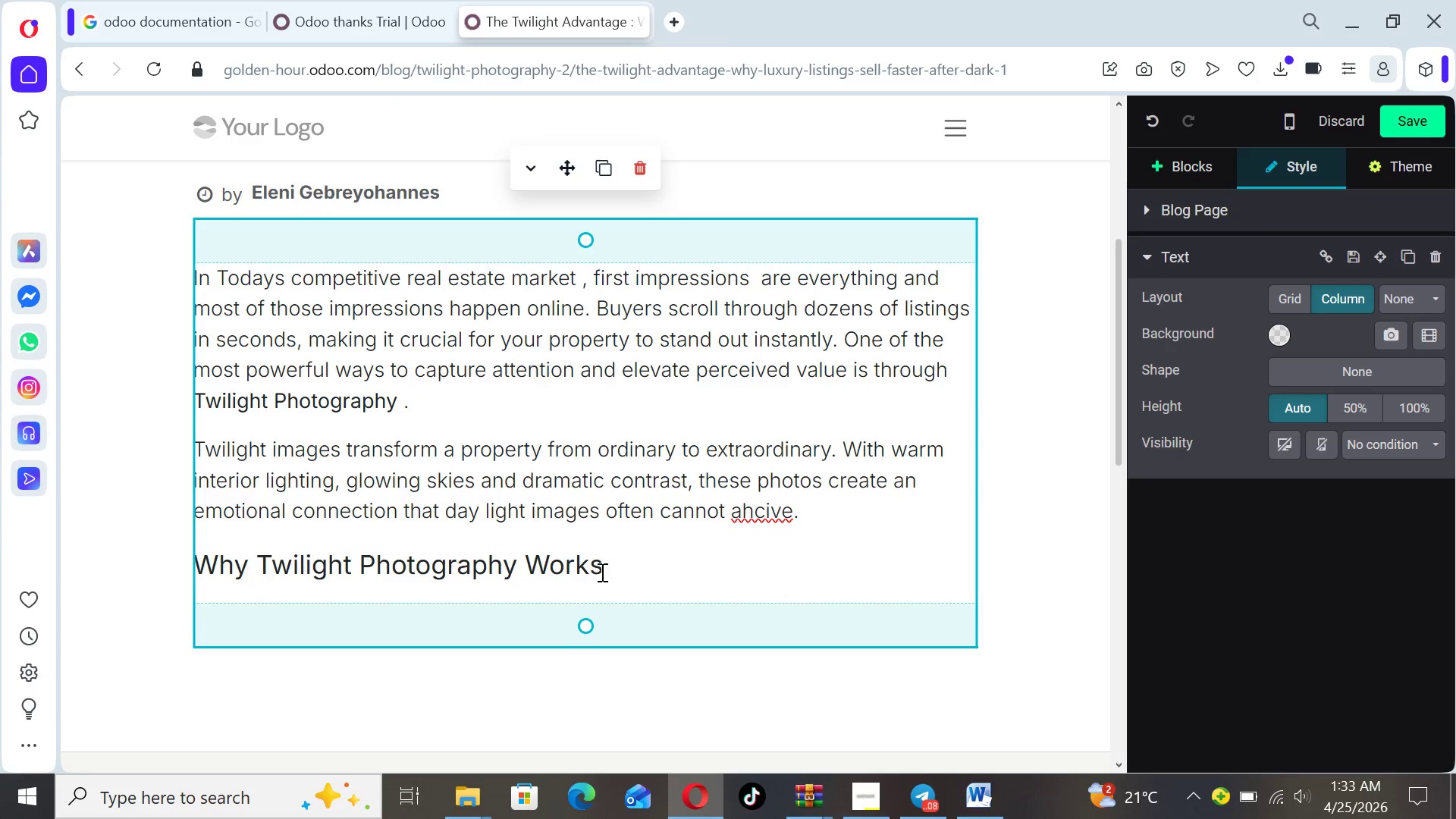 
left_click_drag(start_coordinate=[601, 572], to_coordinate=[362, 578])
 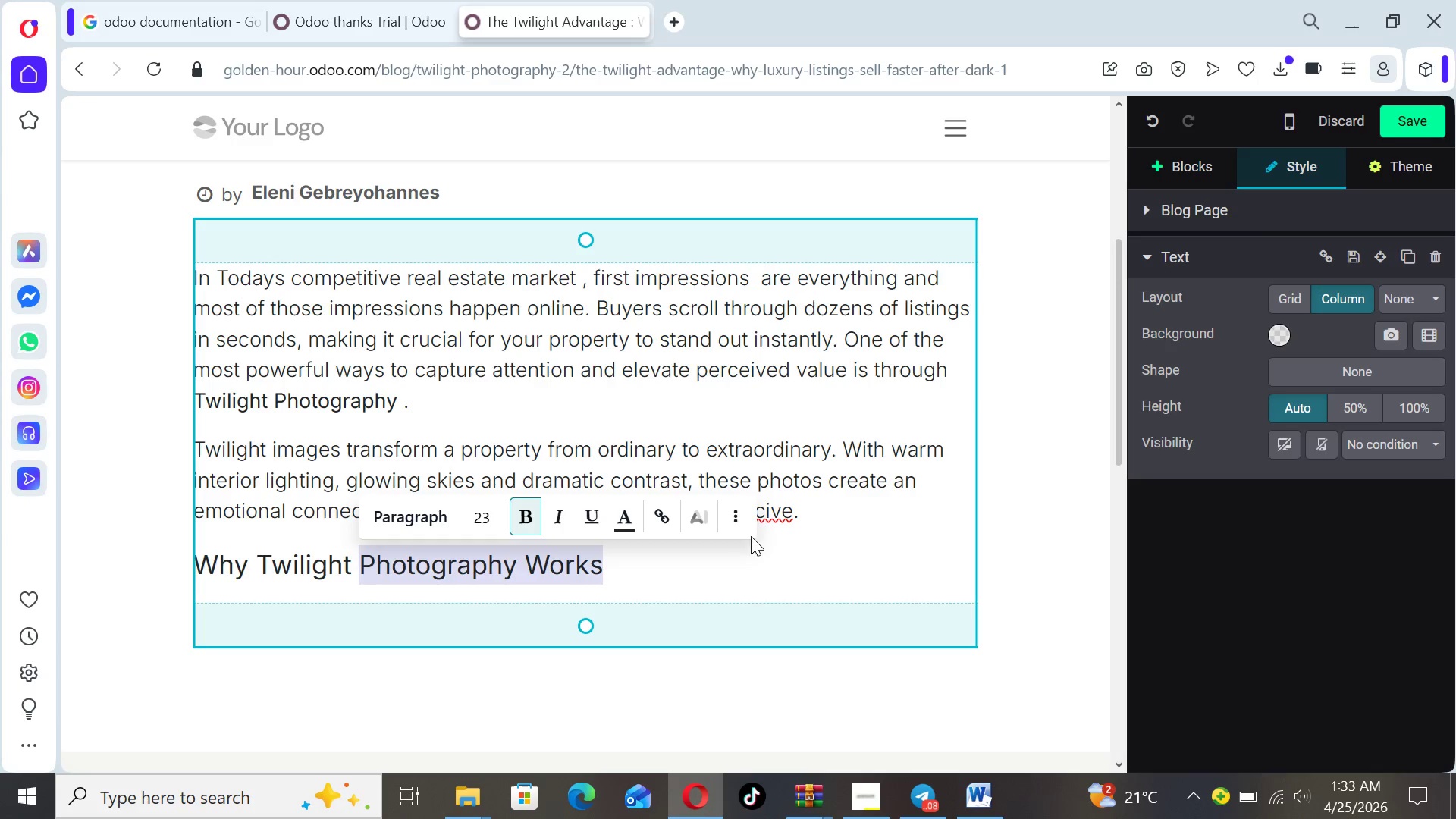 
left_click([740, 570])
 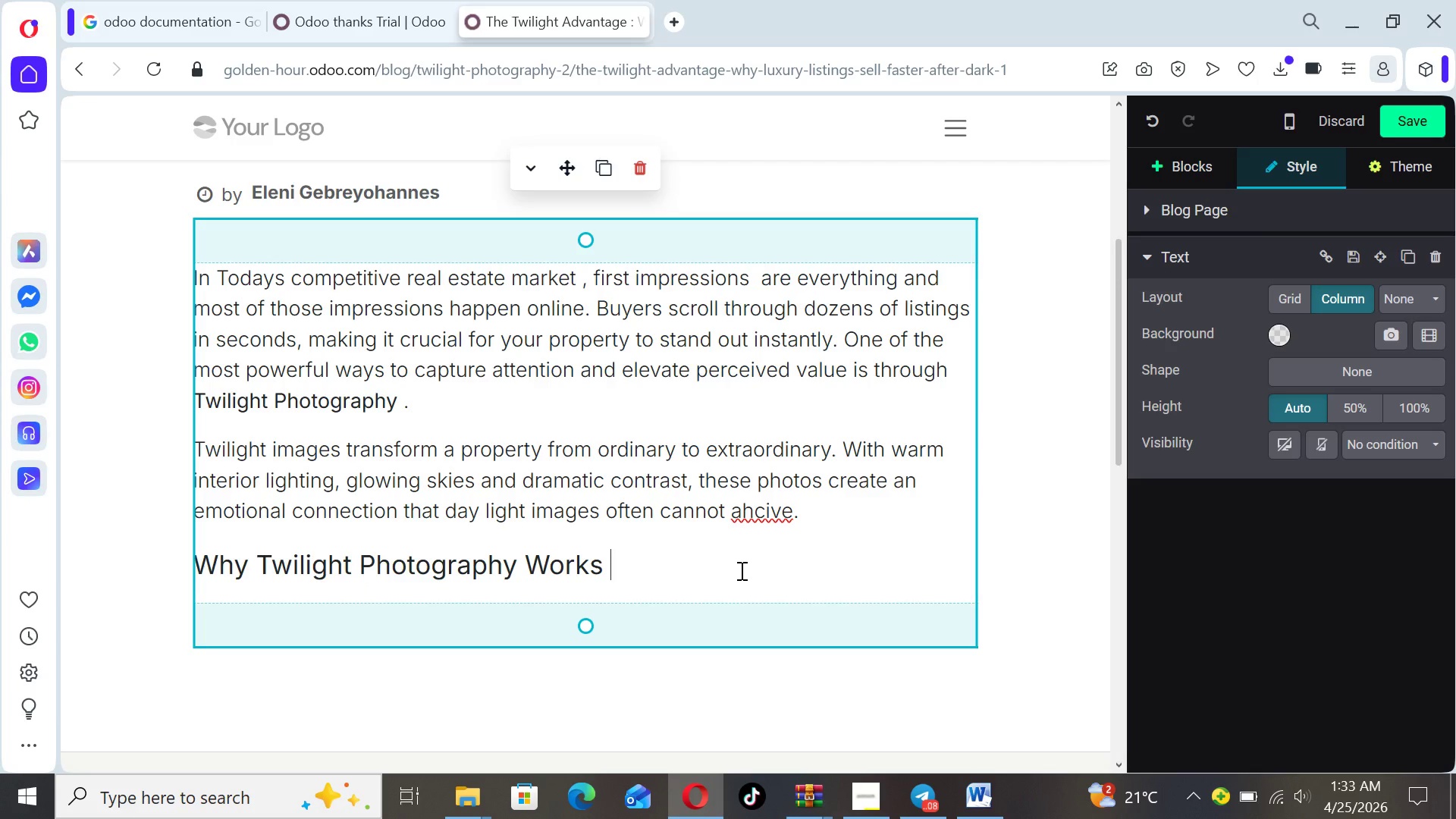 
key(Enter)
 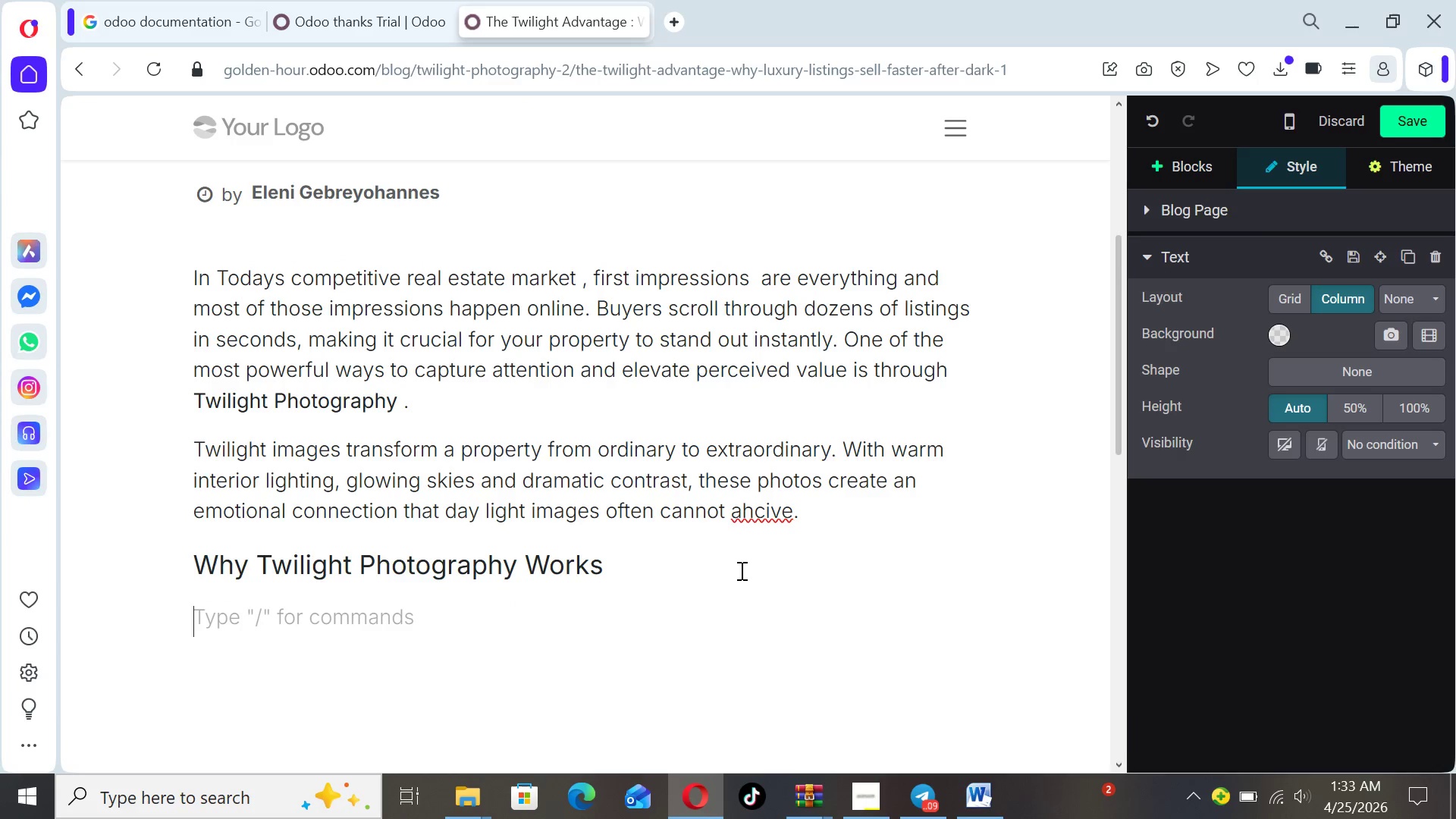 
wait(5.7)
 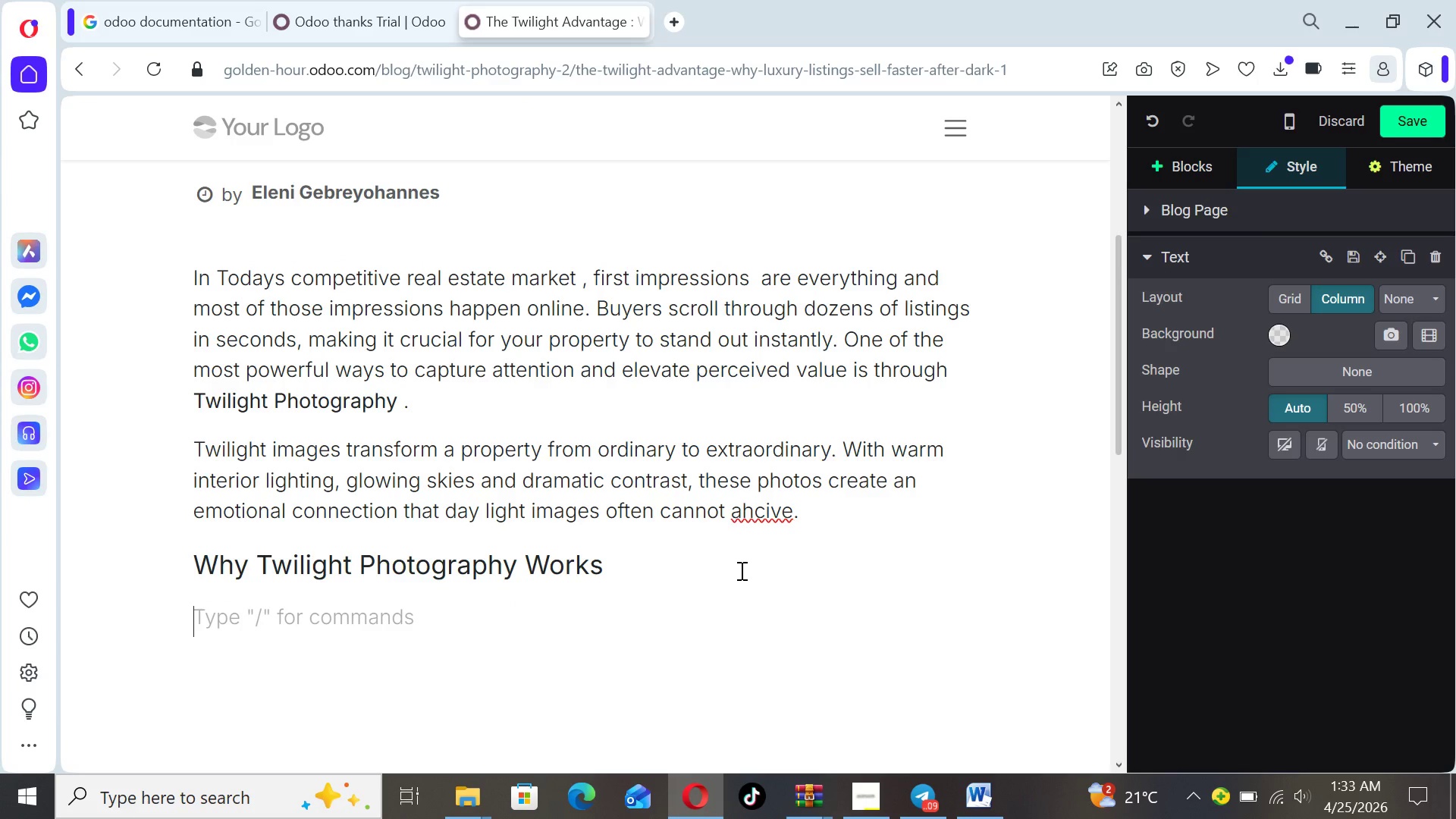 
type(Twilight photography)
 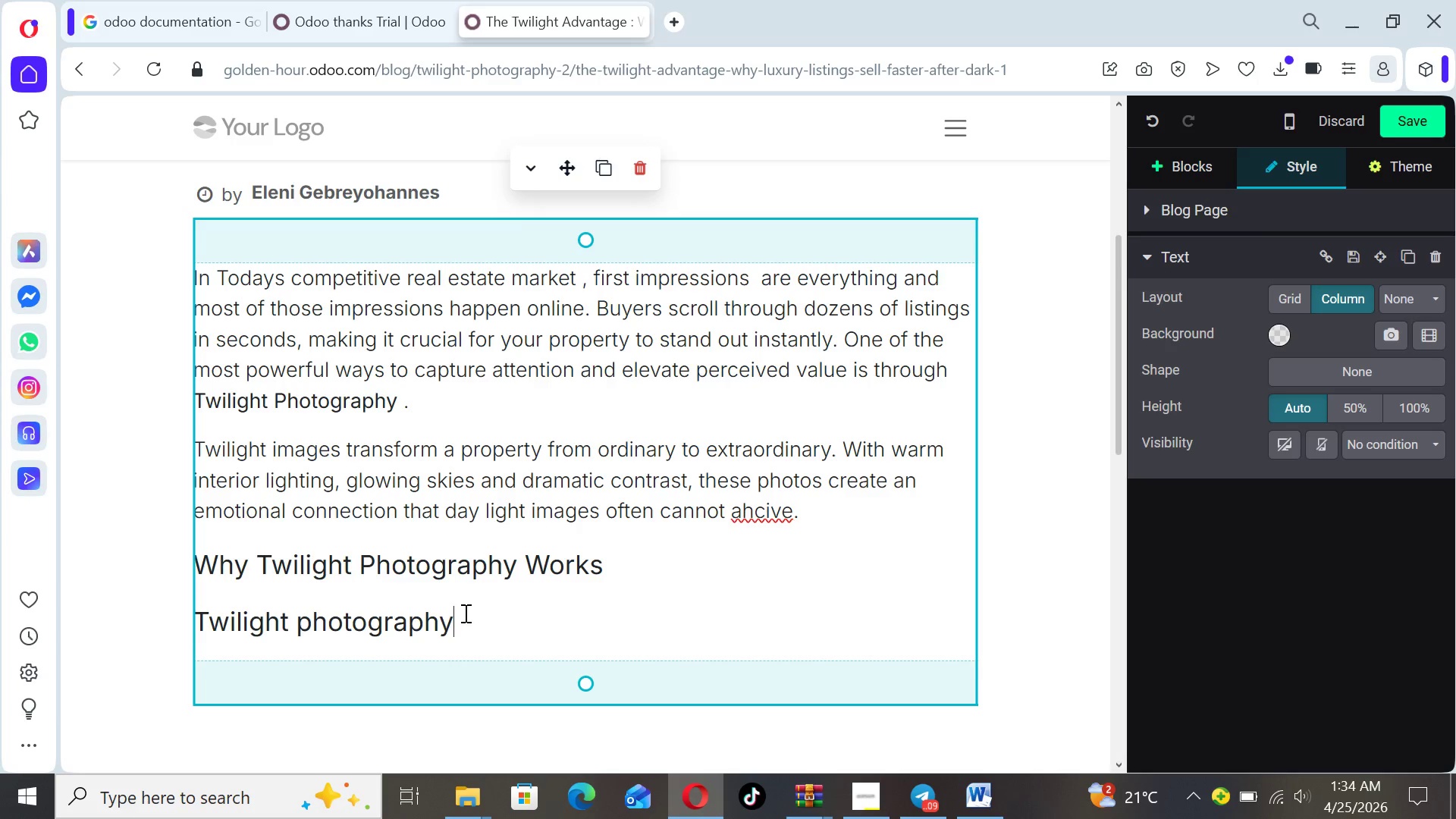 
left_click_drag(start_coordinate=[462, 613], to_coordinate=[199, 639])
 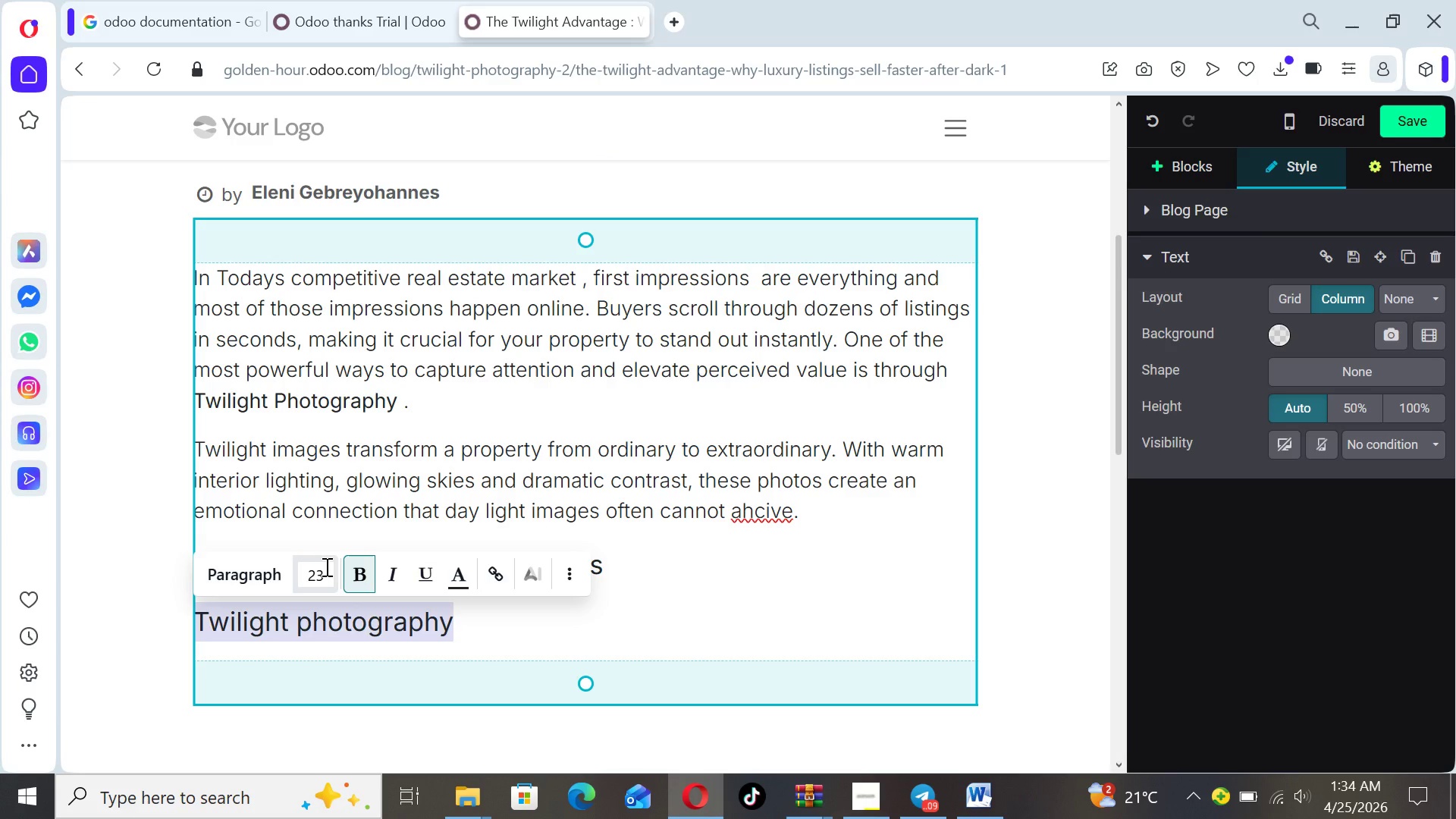 
left_click([325, 566])
 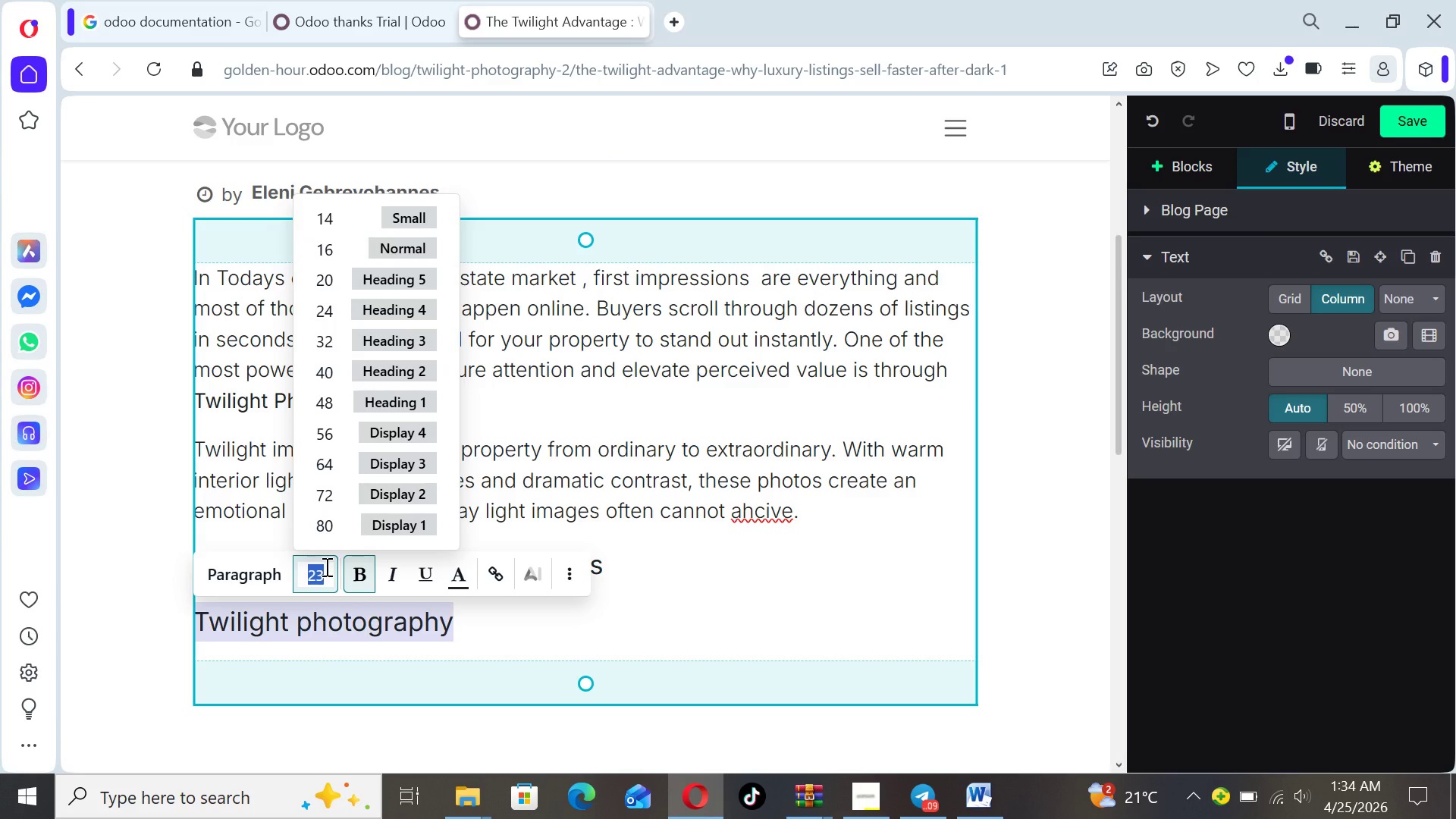 
type(18)
 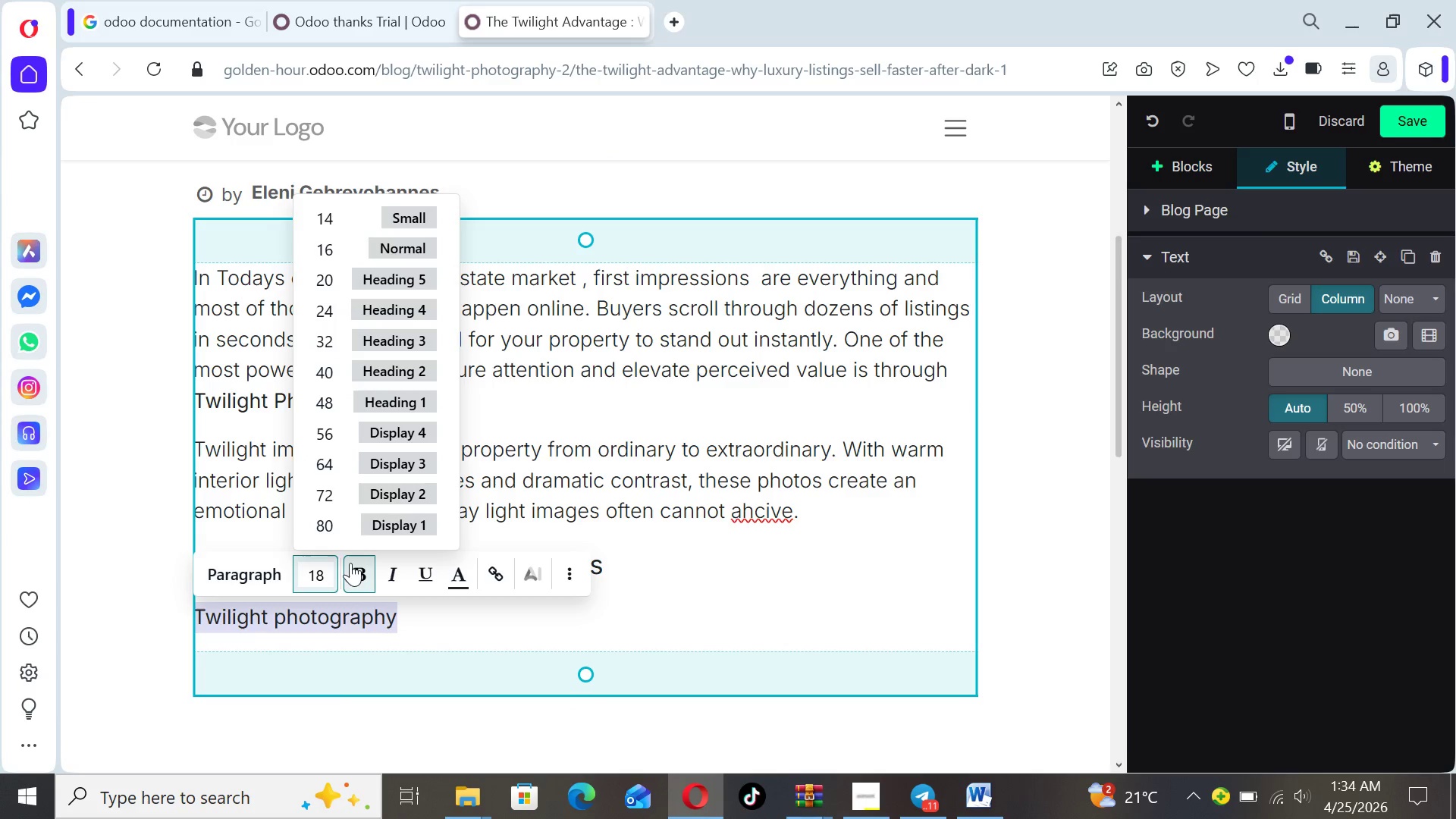 
left_click([353, 563])
 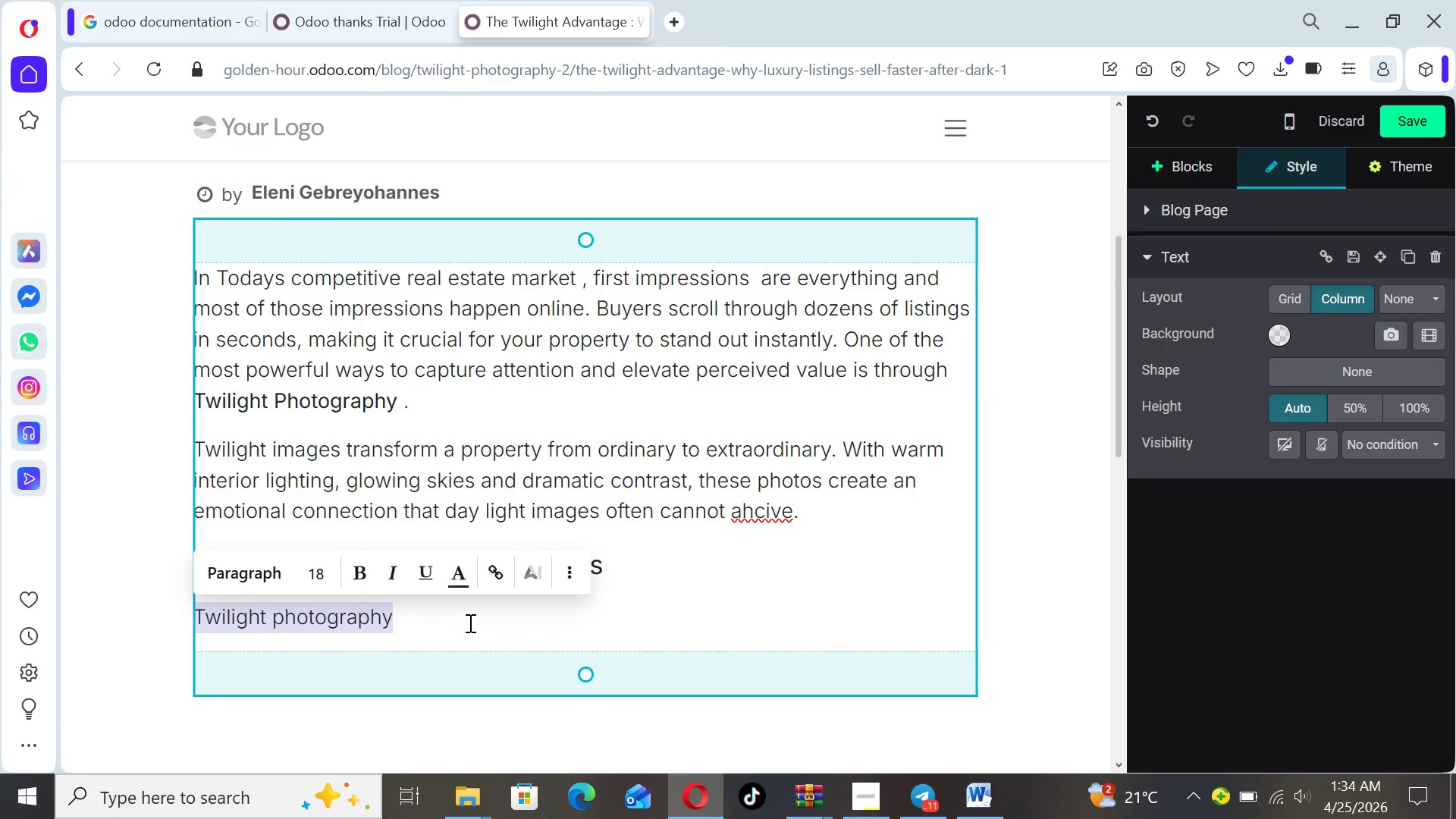 
left_click([441, 623])
 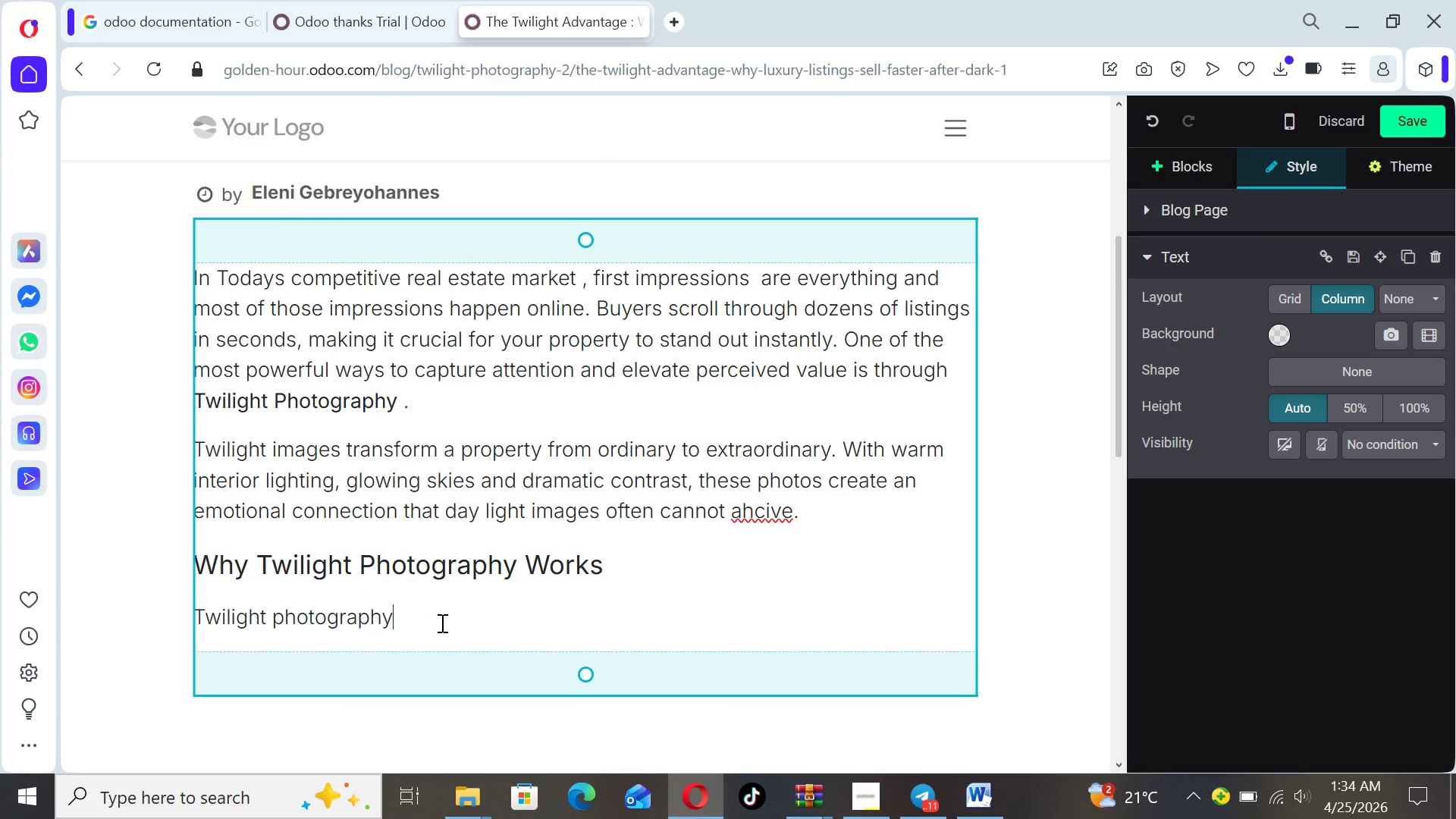 
type( isn't just )
 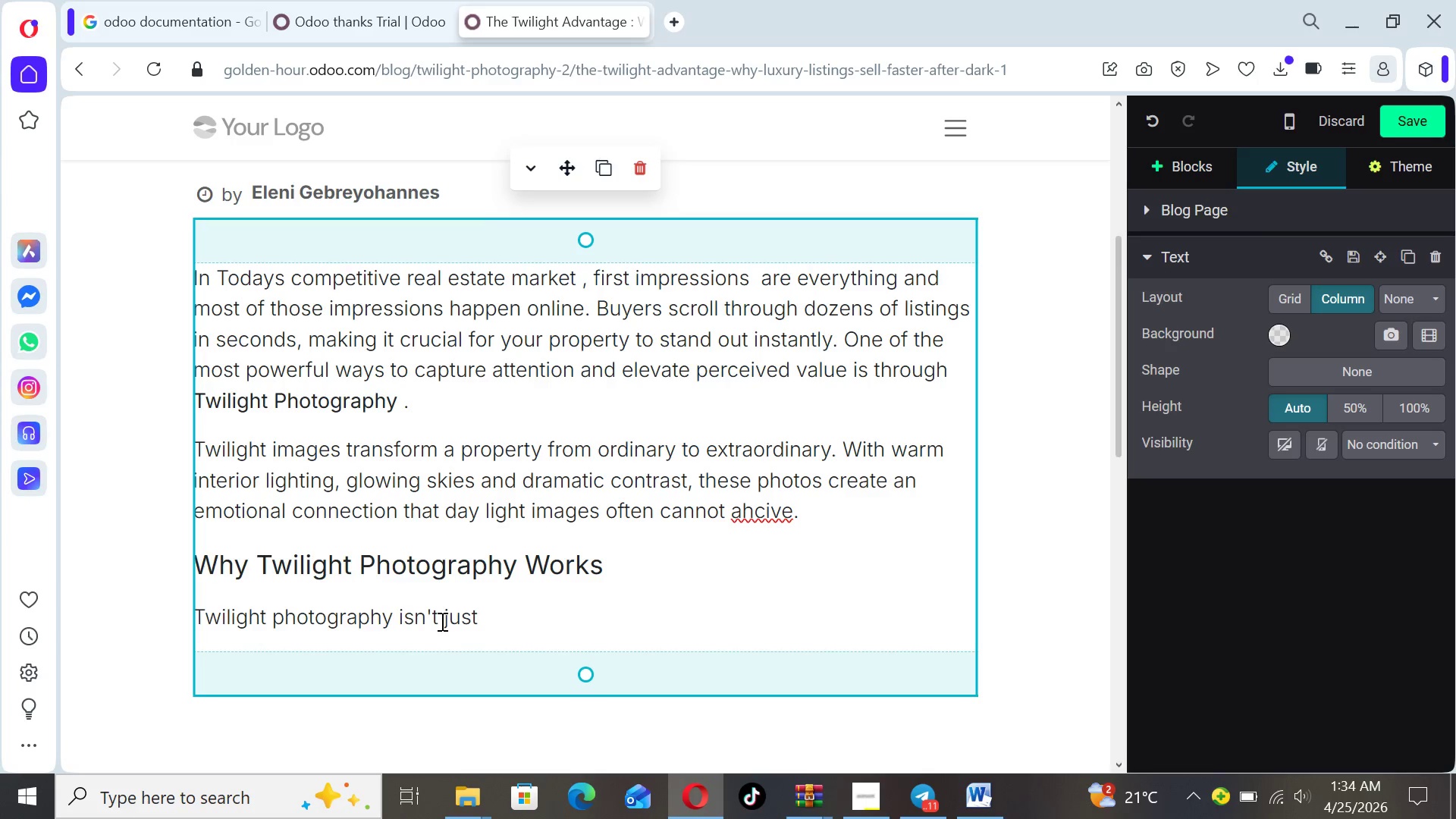 
wait(5.59)
 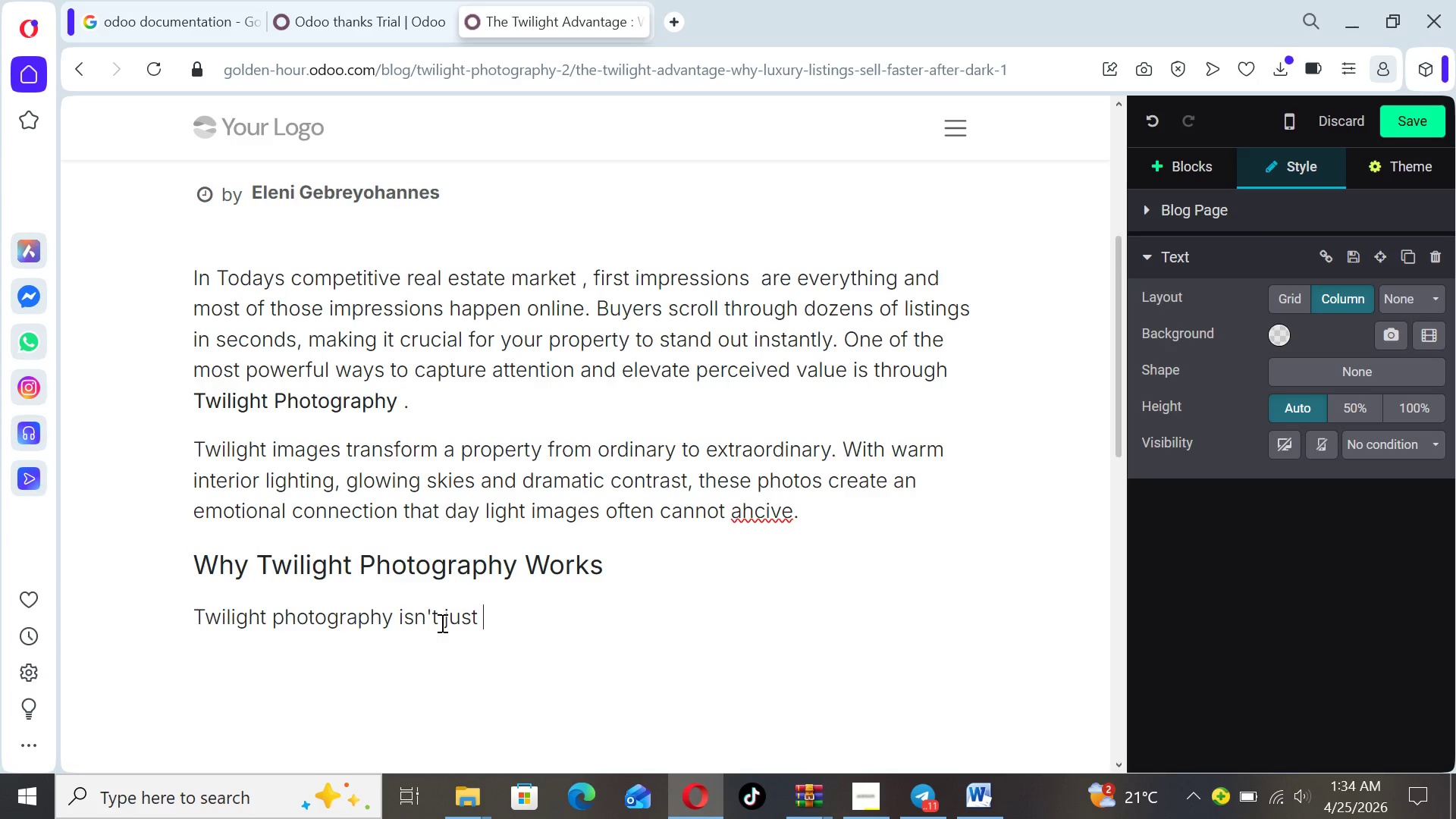 
type(visually appealing it is strategic )
 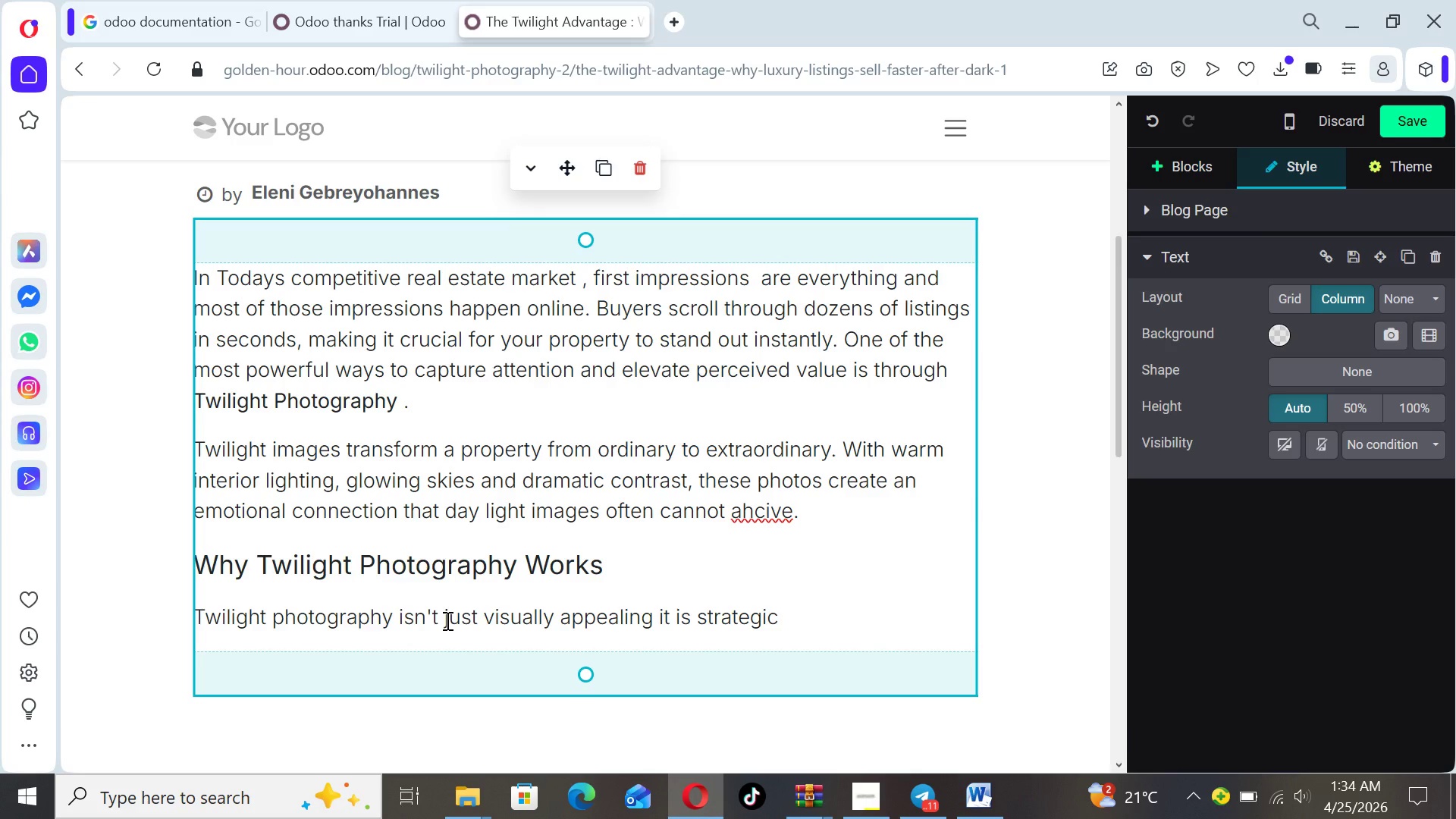 
key(Backspace)
type(. Evening shots )
 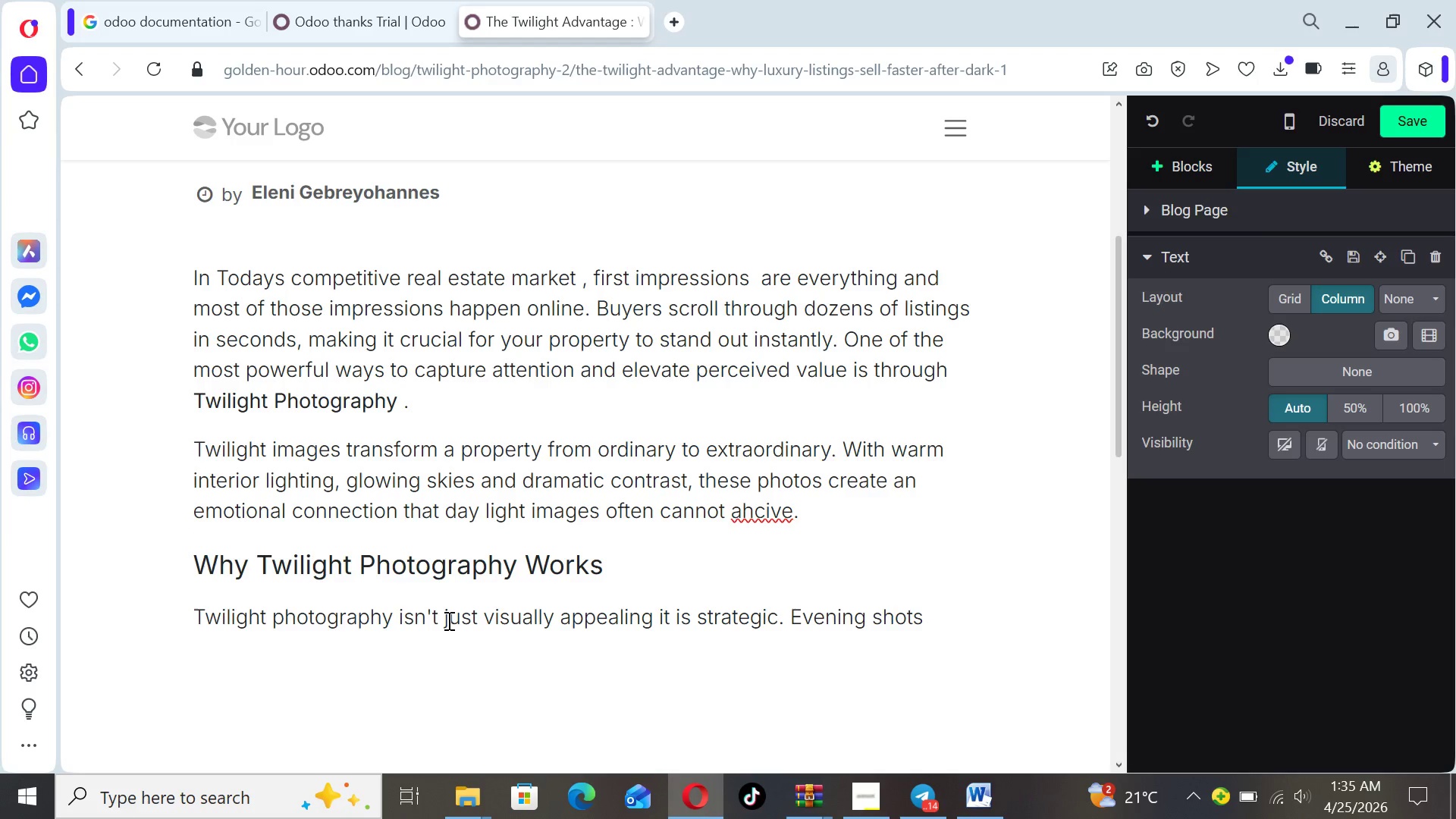 
wait(5.39)
 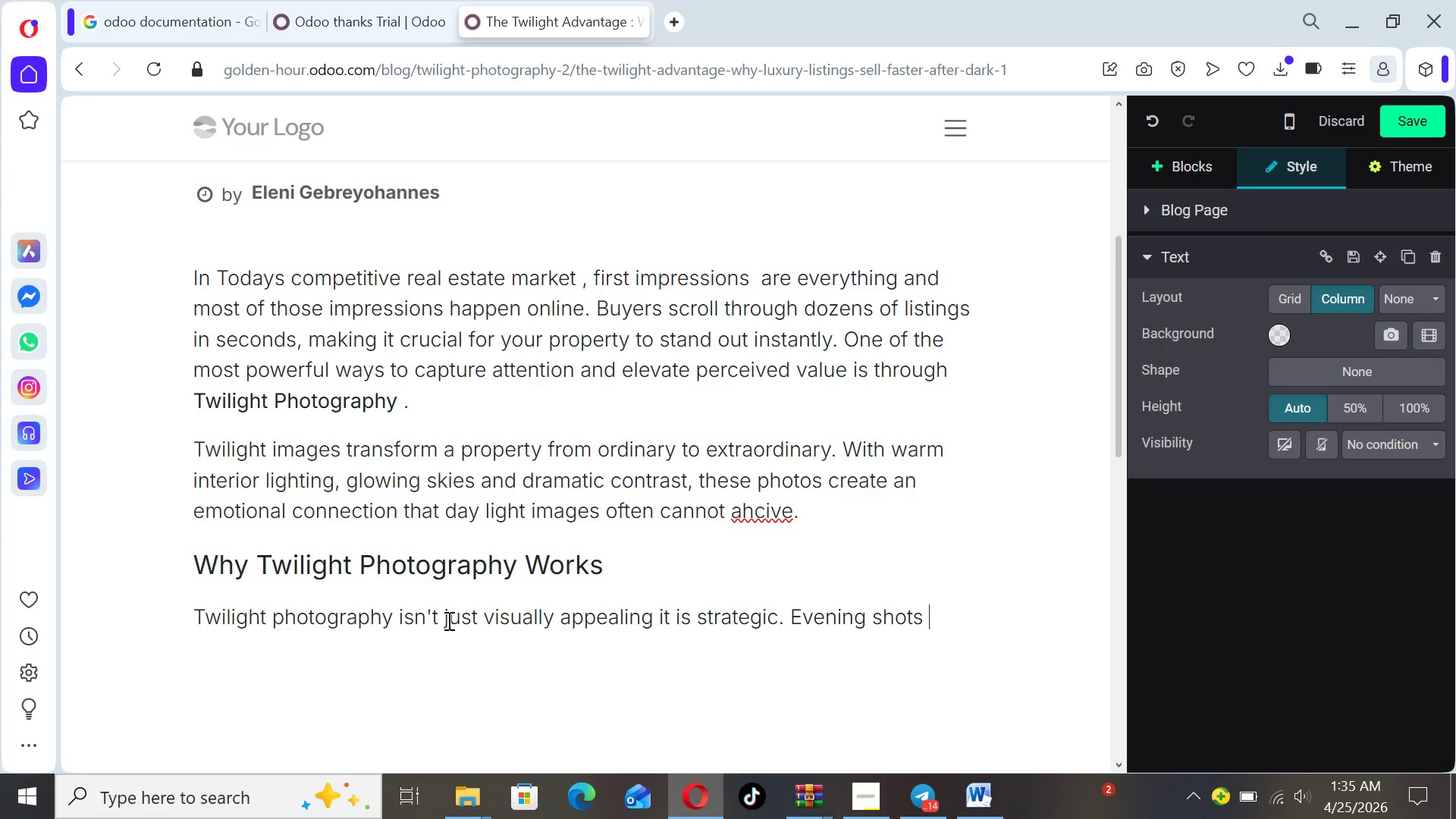 
type(highlights a home lighting design)
 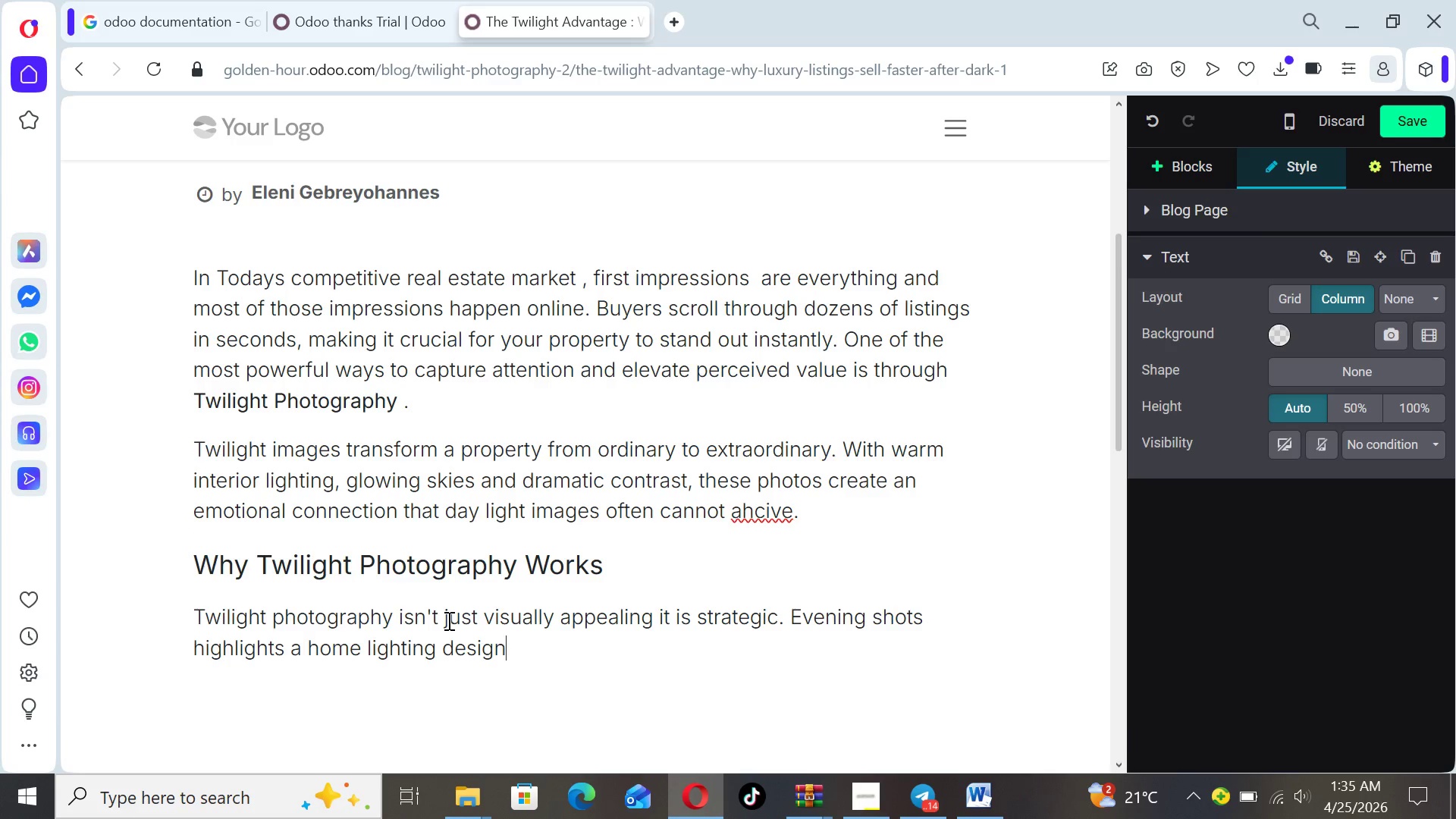 
wait(6.97)
 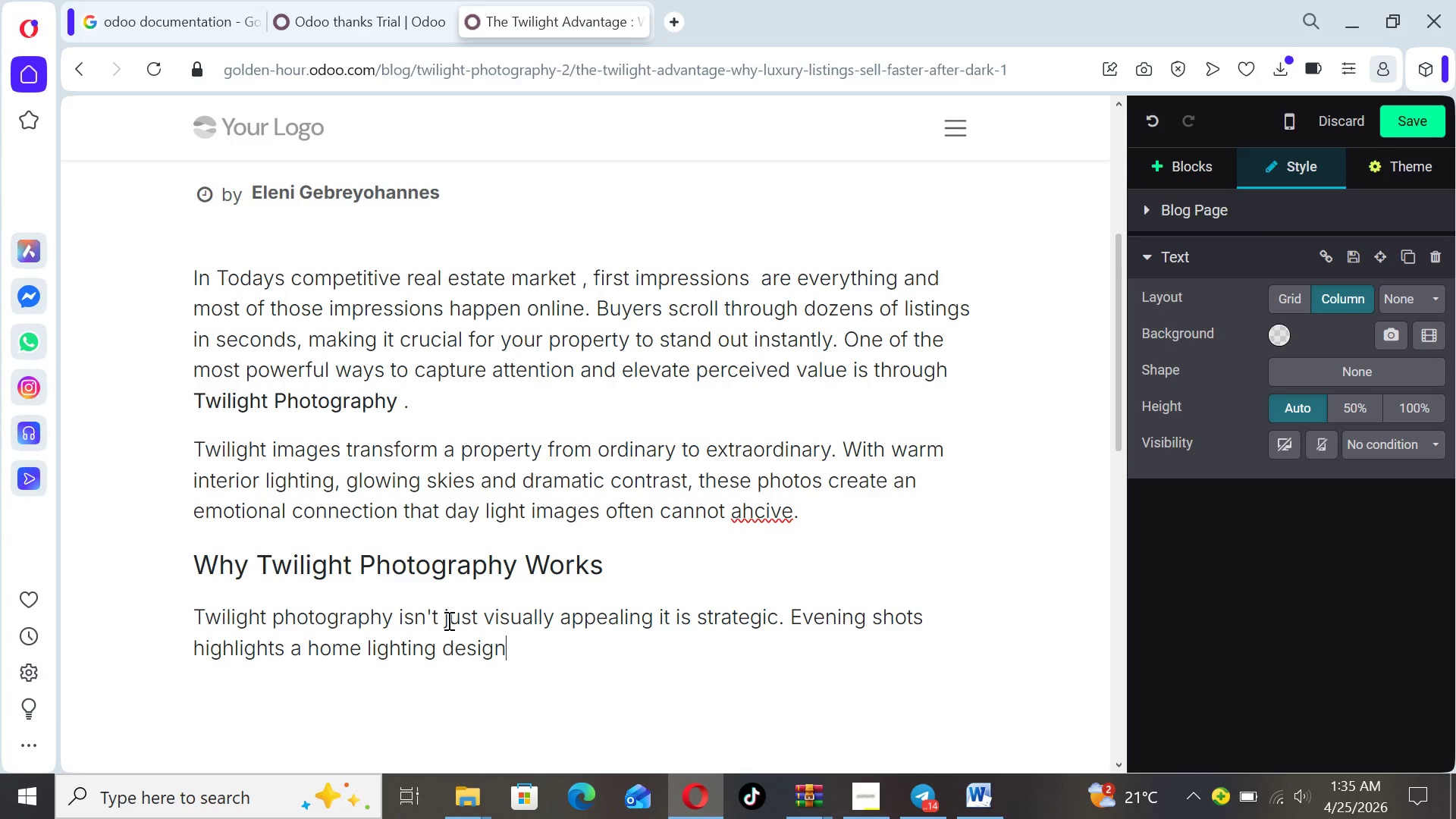 
type(, landscaping and architectuy)
key(Backspace)
type(ral )
 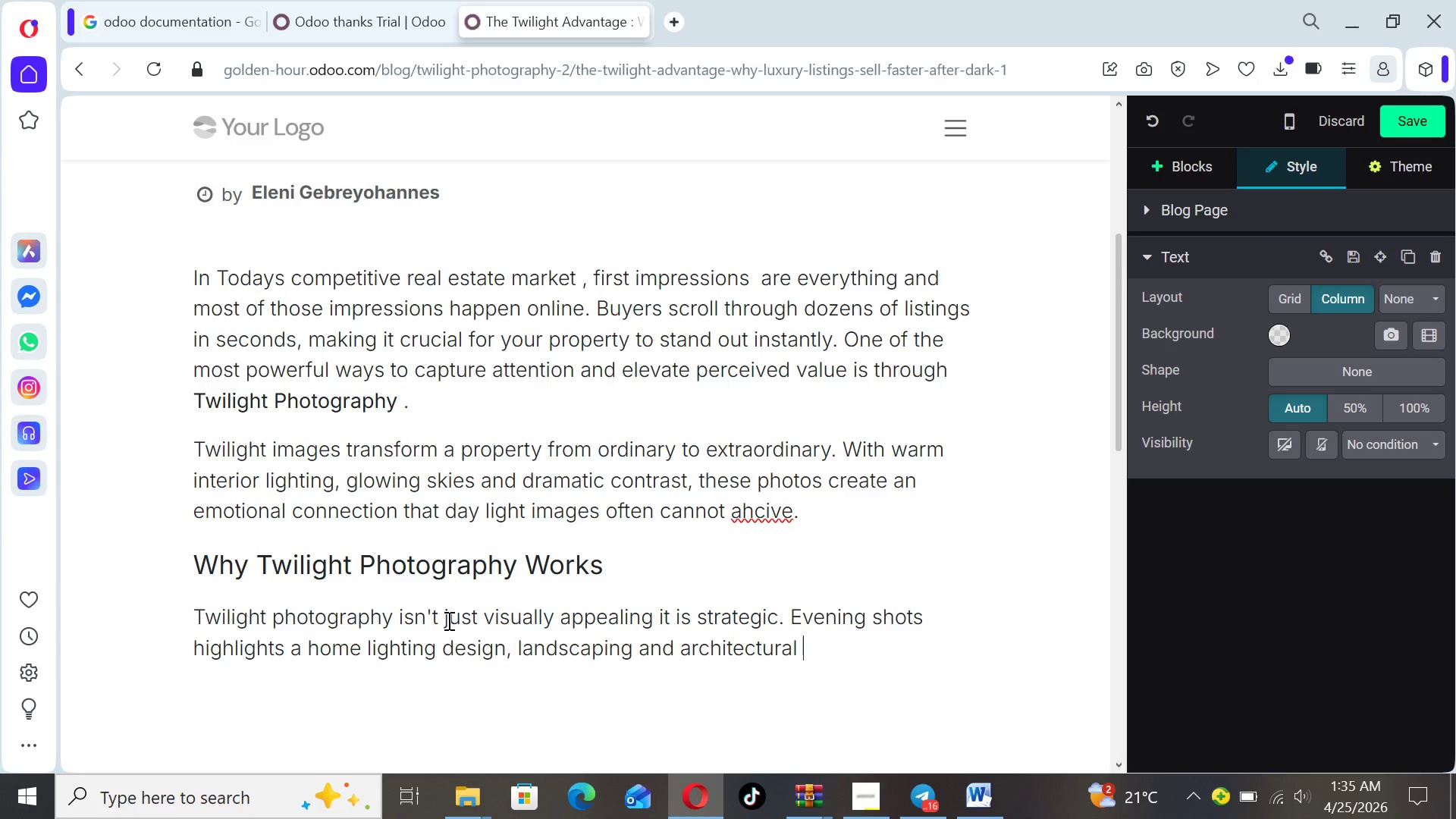 
type(fea)
 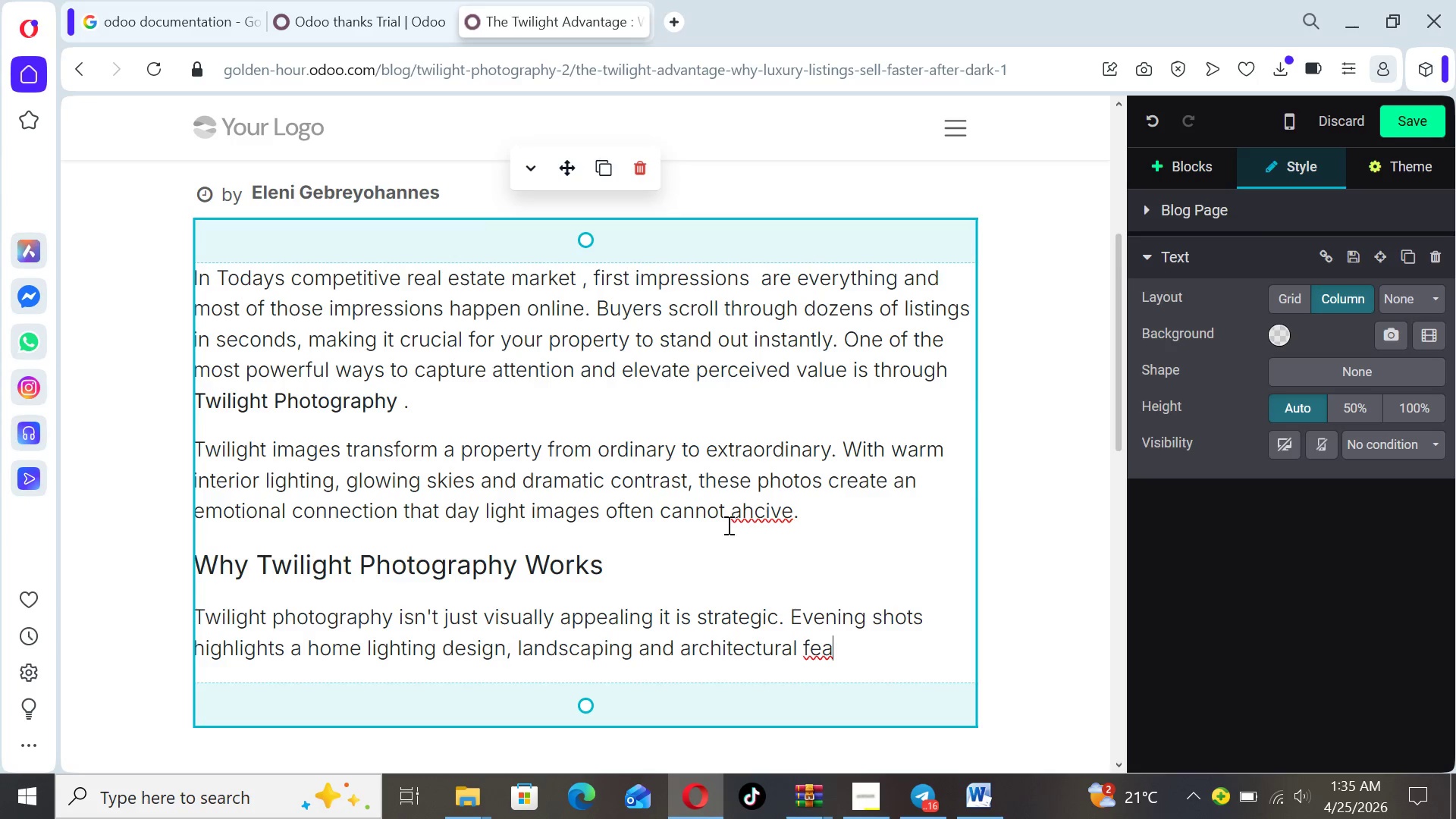 
left_click([743, 509])
 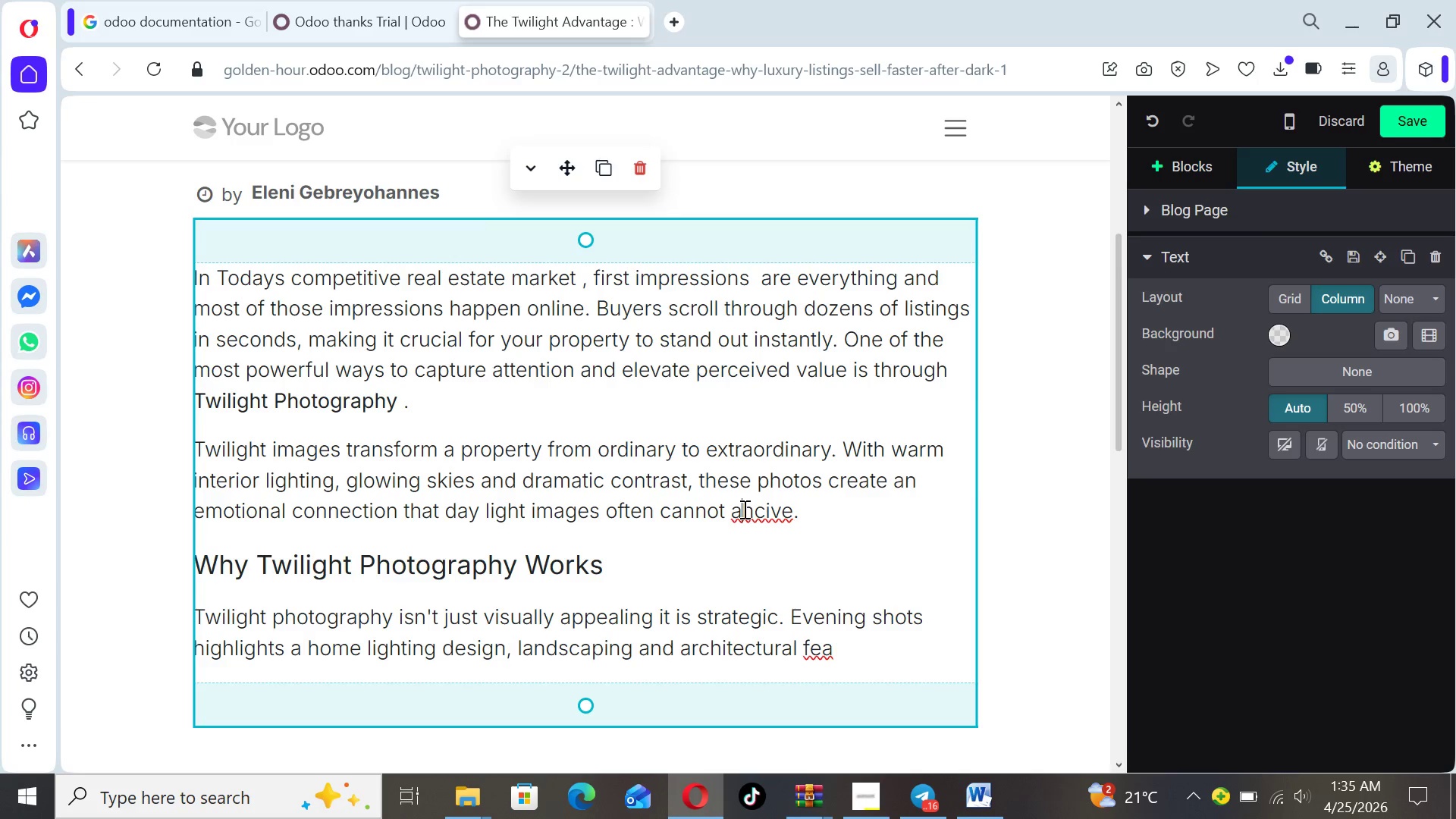 
key(C)
 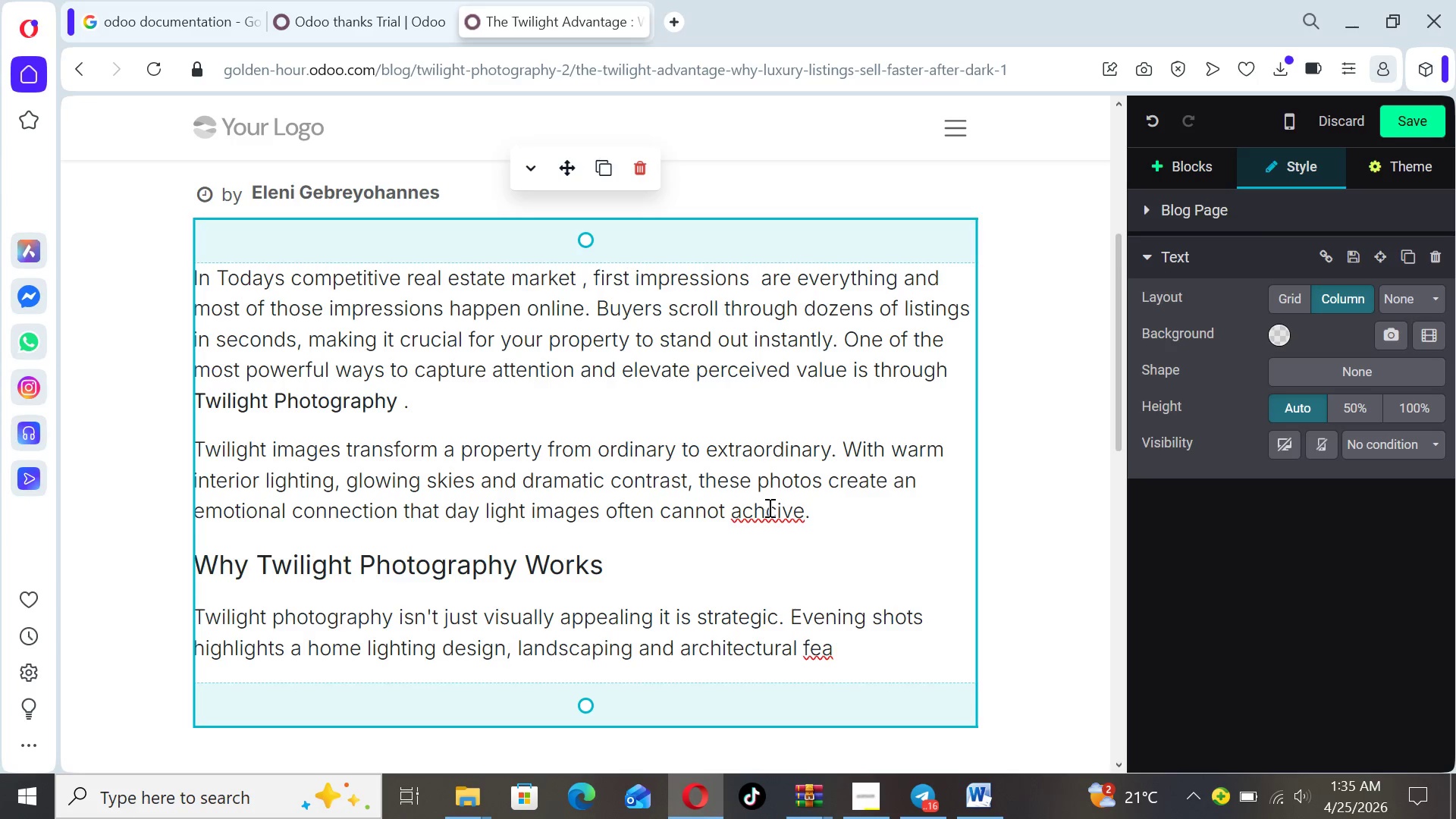 
left_click([774, 509])
 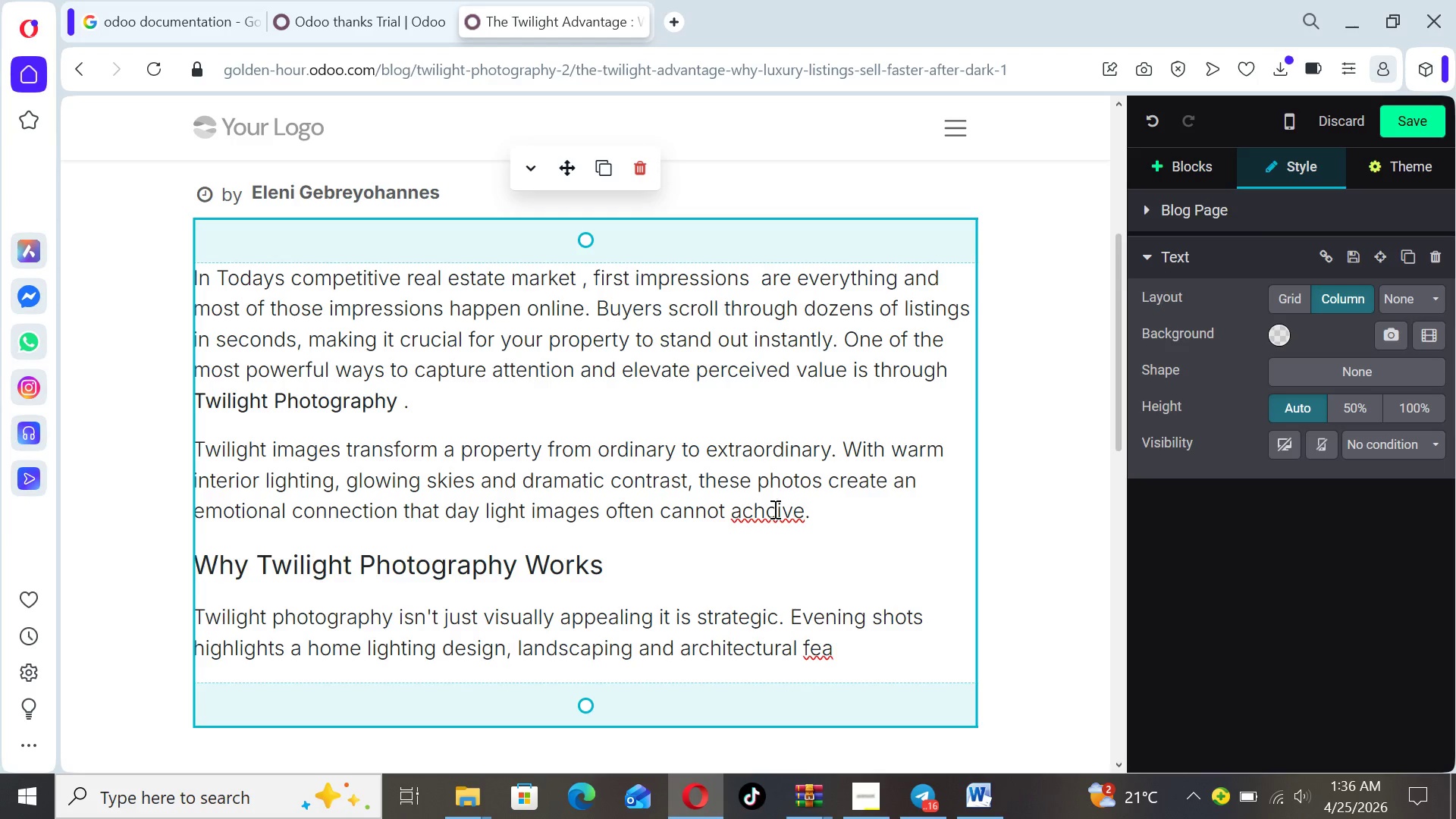 
key(Backspace)
 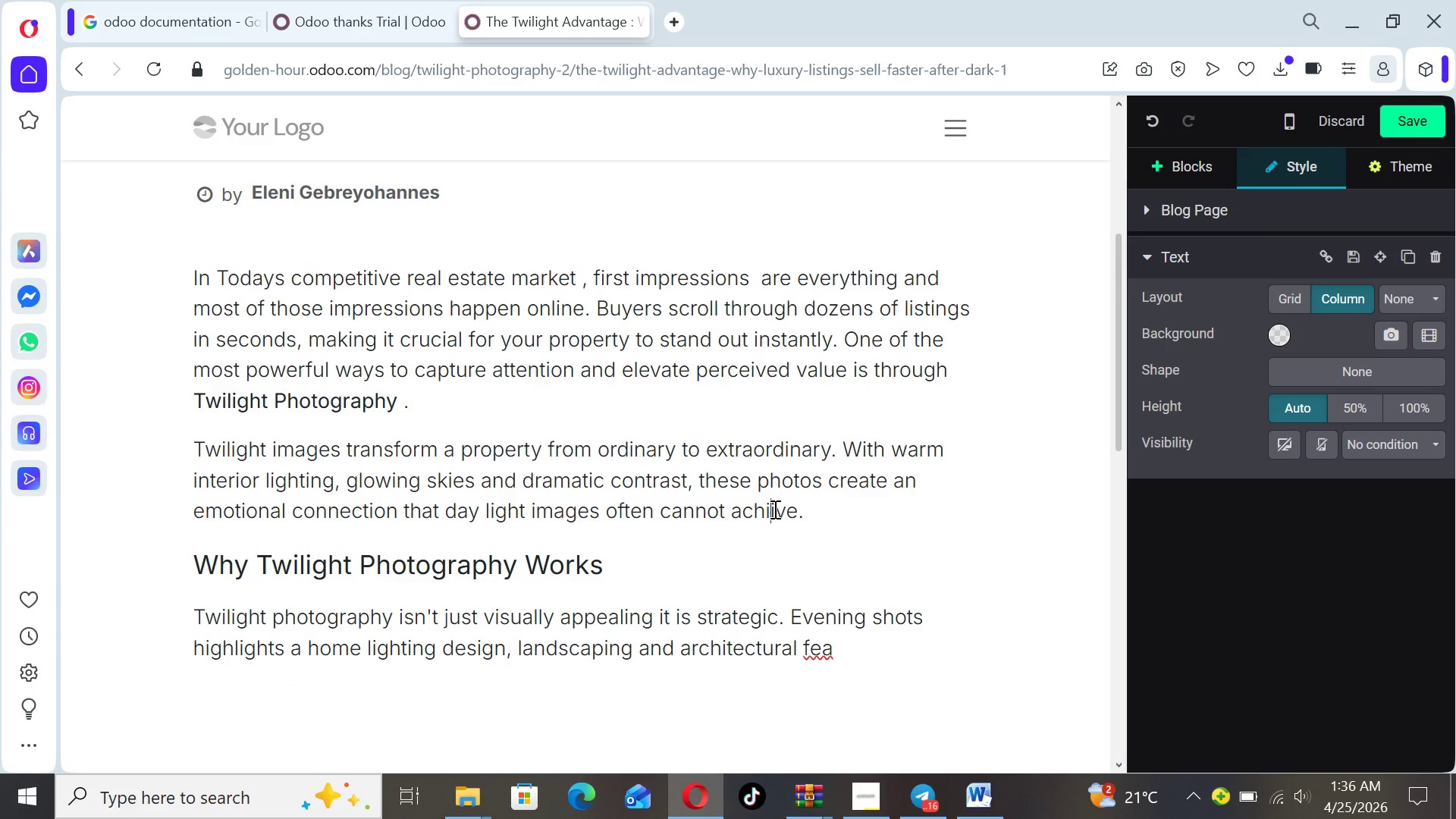 
key(I)
 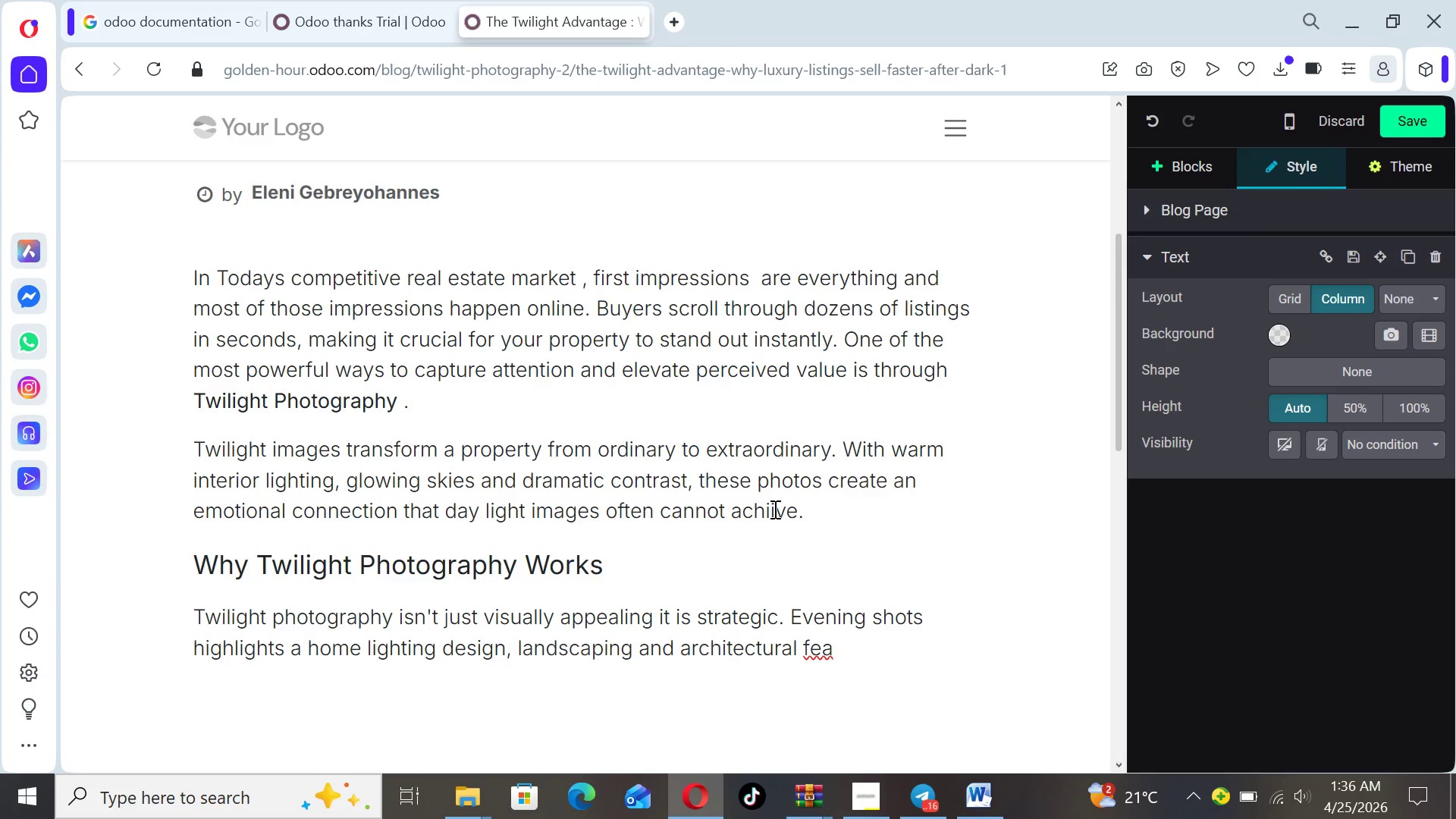 
key(Backspace)
 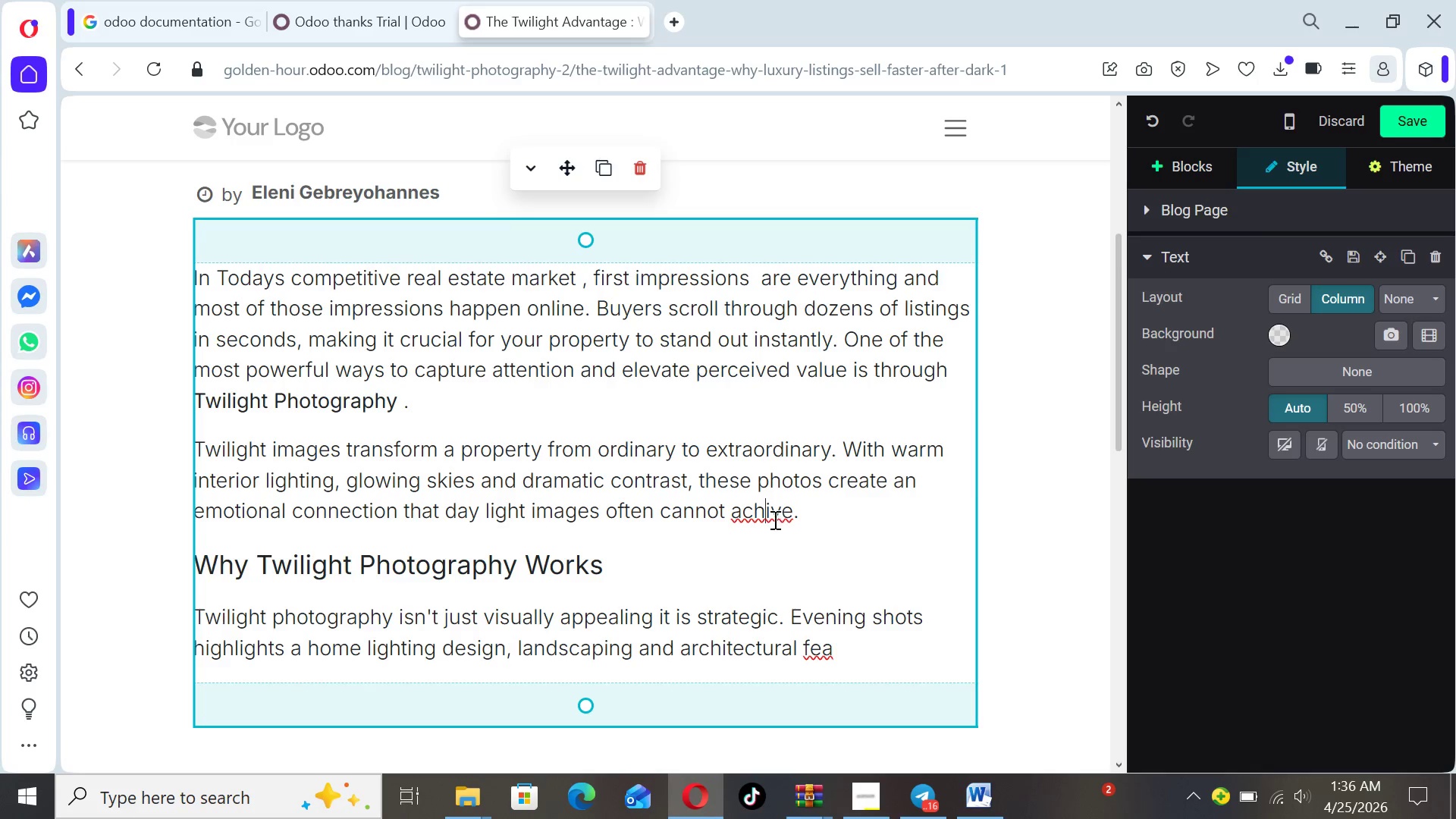 
key(ArrowRight)
 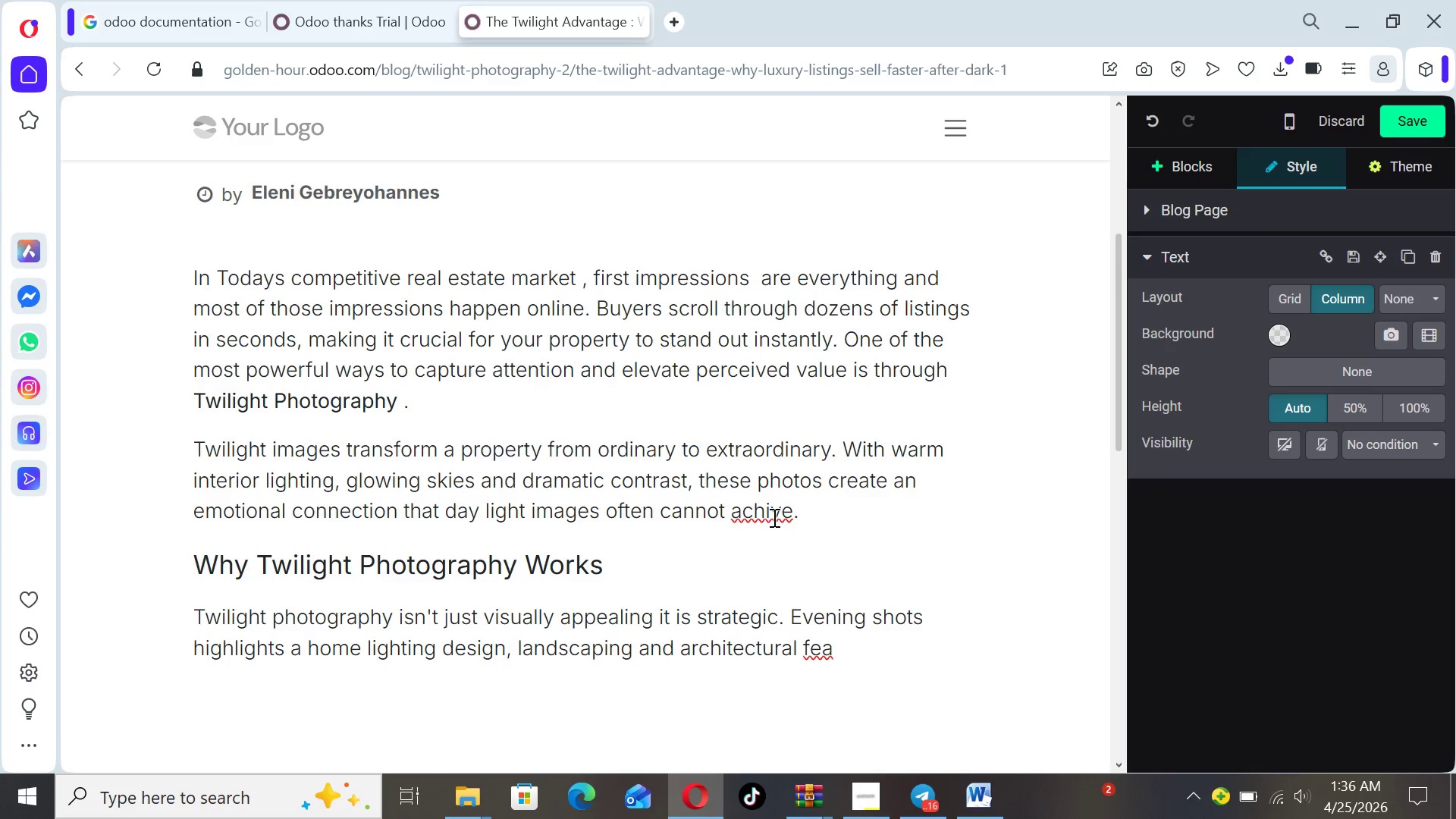 
key(E)
 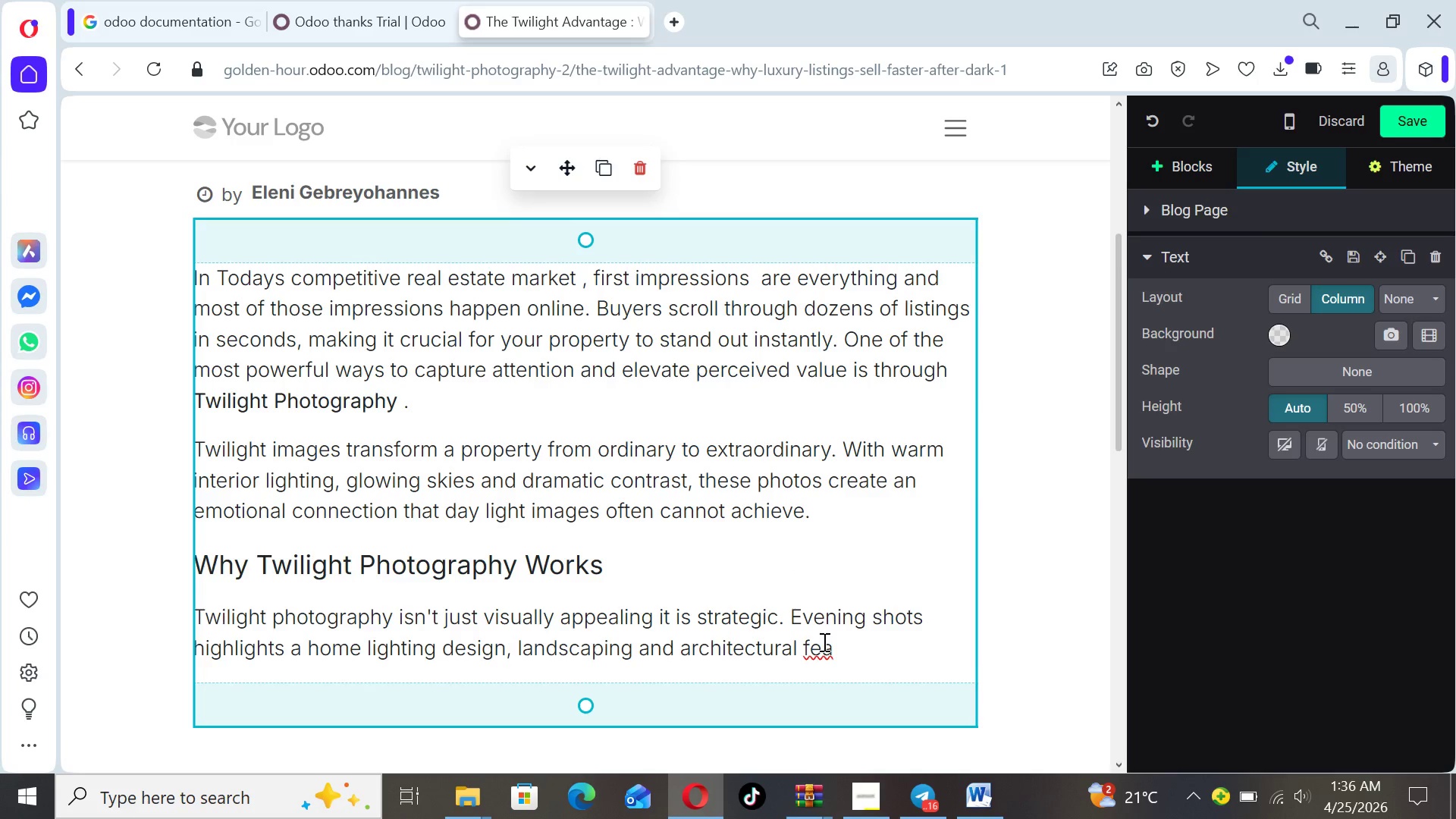 
left_click([836, 648])
 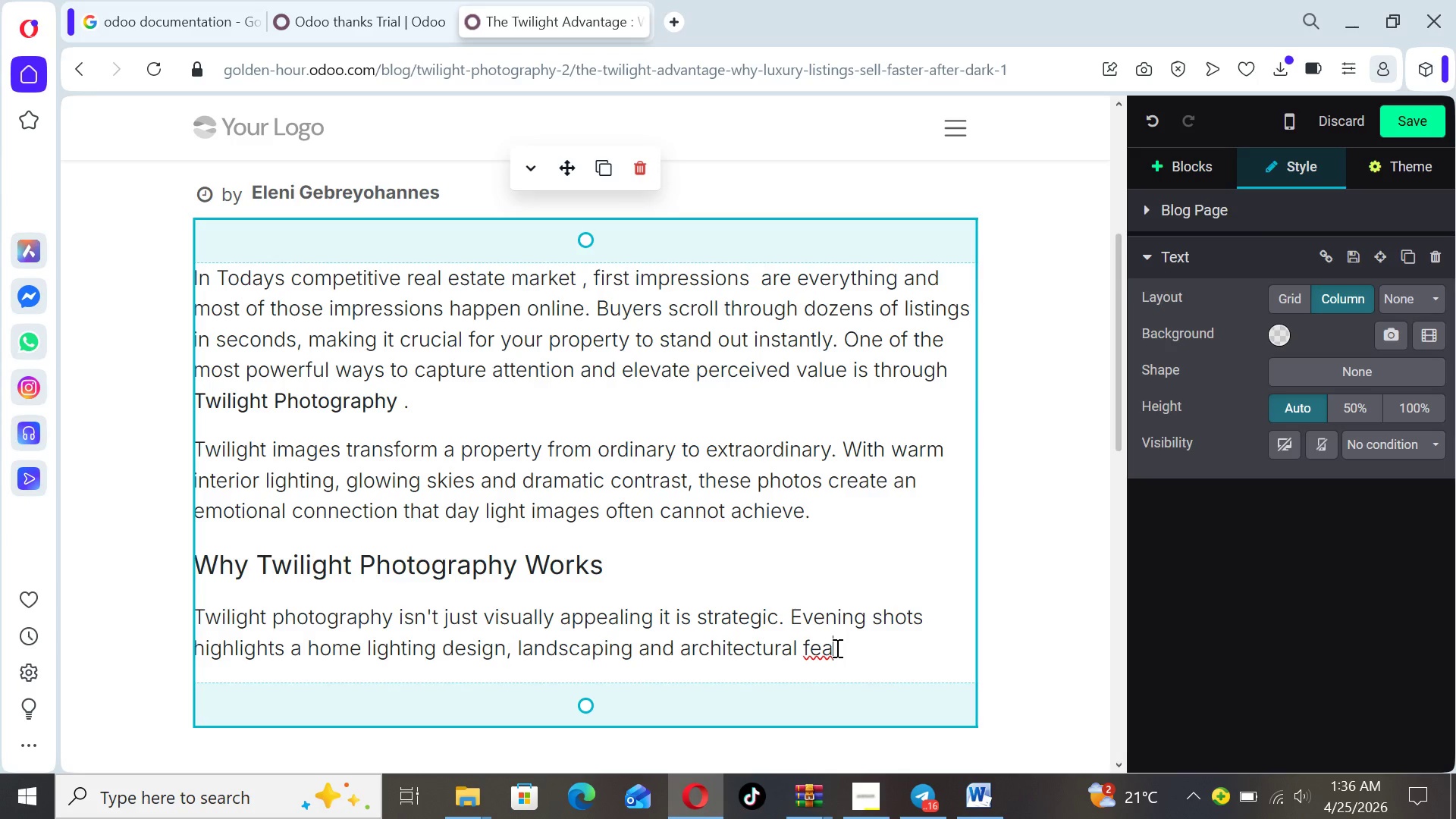 
type(tures that )
 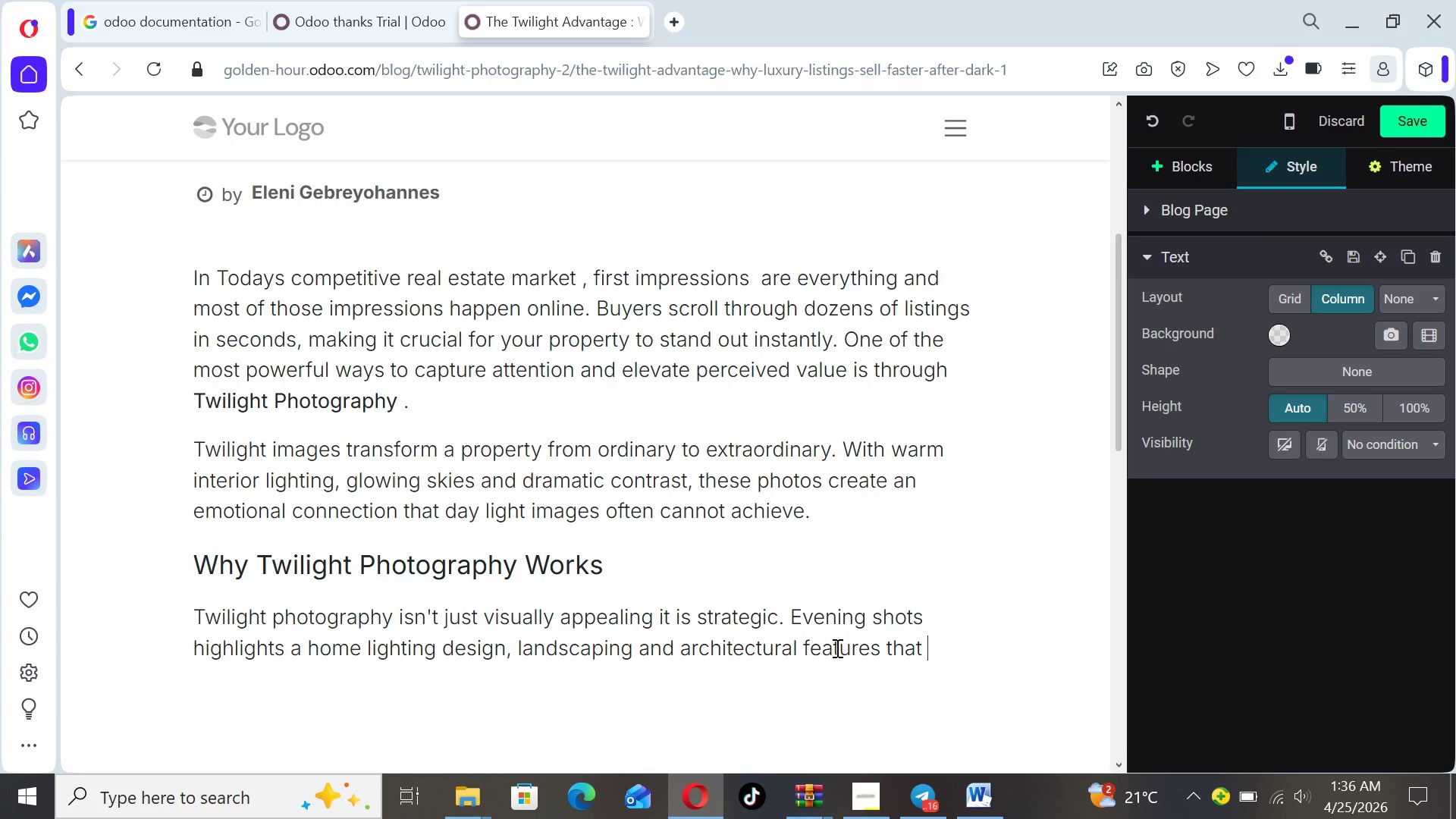 
type(daylight so)
key(Backspace)
type(imply cannot replicate.)
 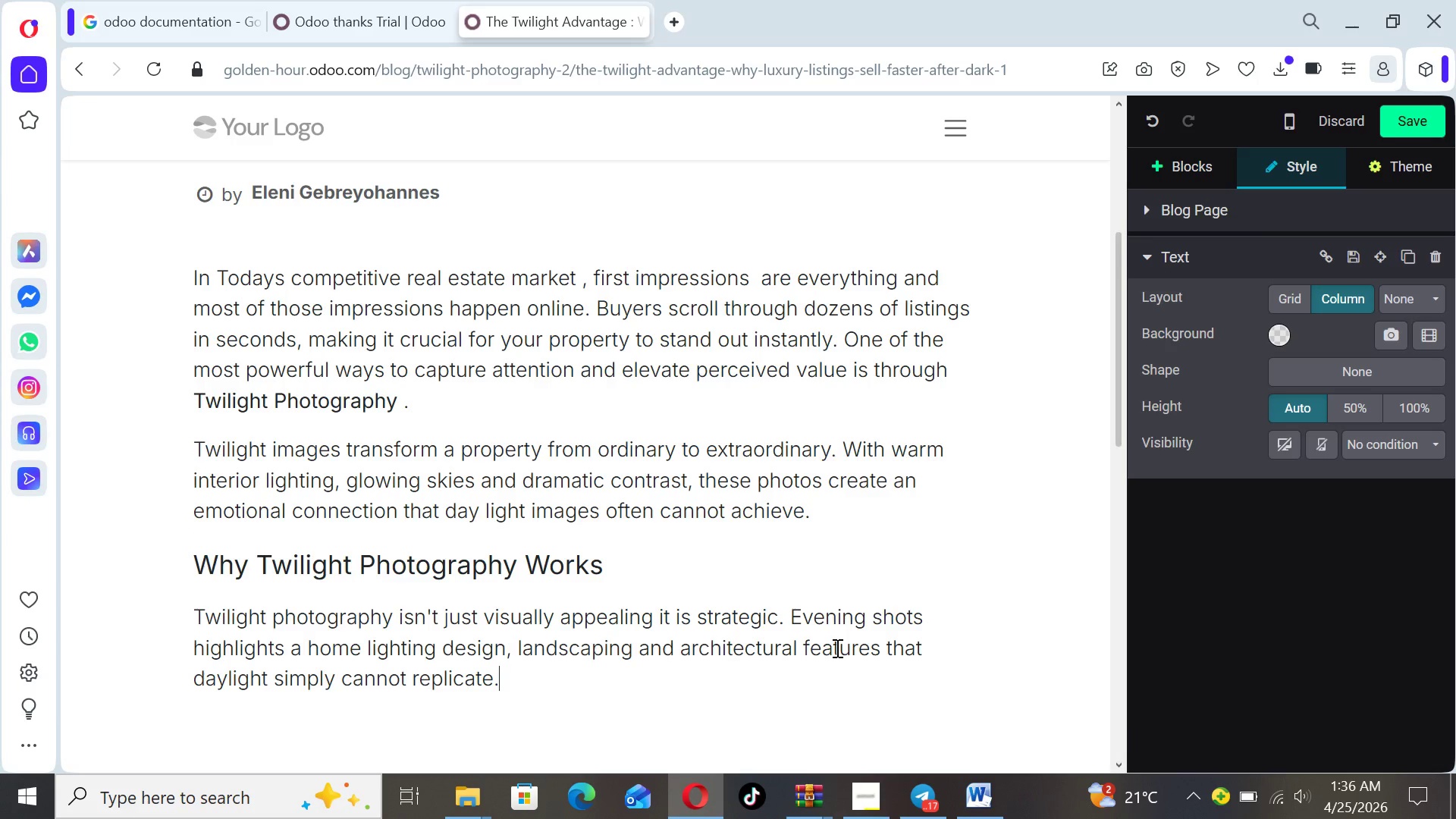 
key(Enter)
 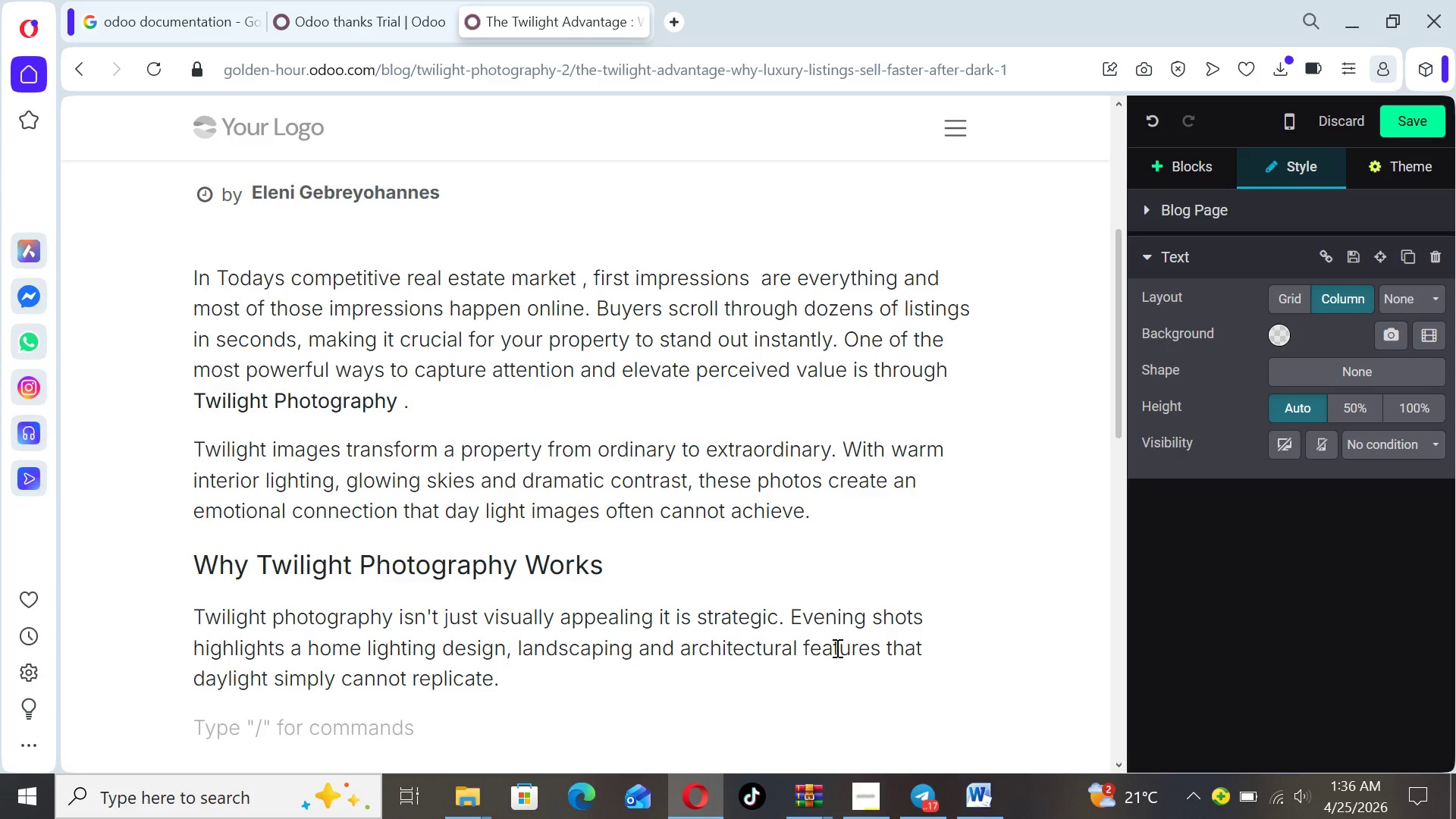 
type(The soft blue sky combe)
key(Backspace)
type(ined )
 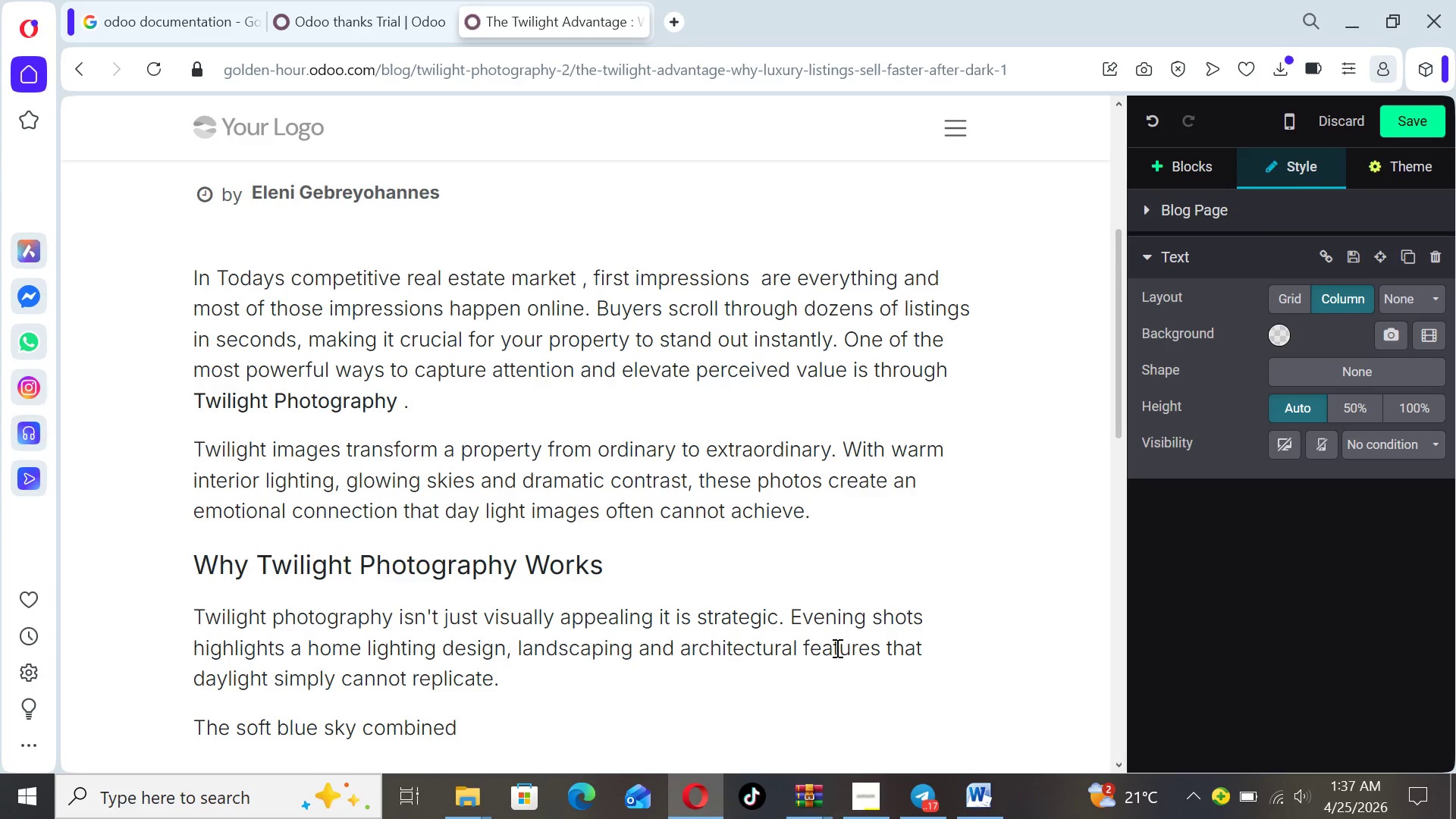 
wait(6.22)
 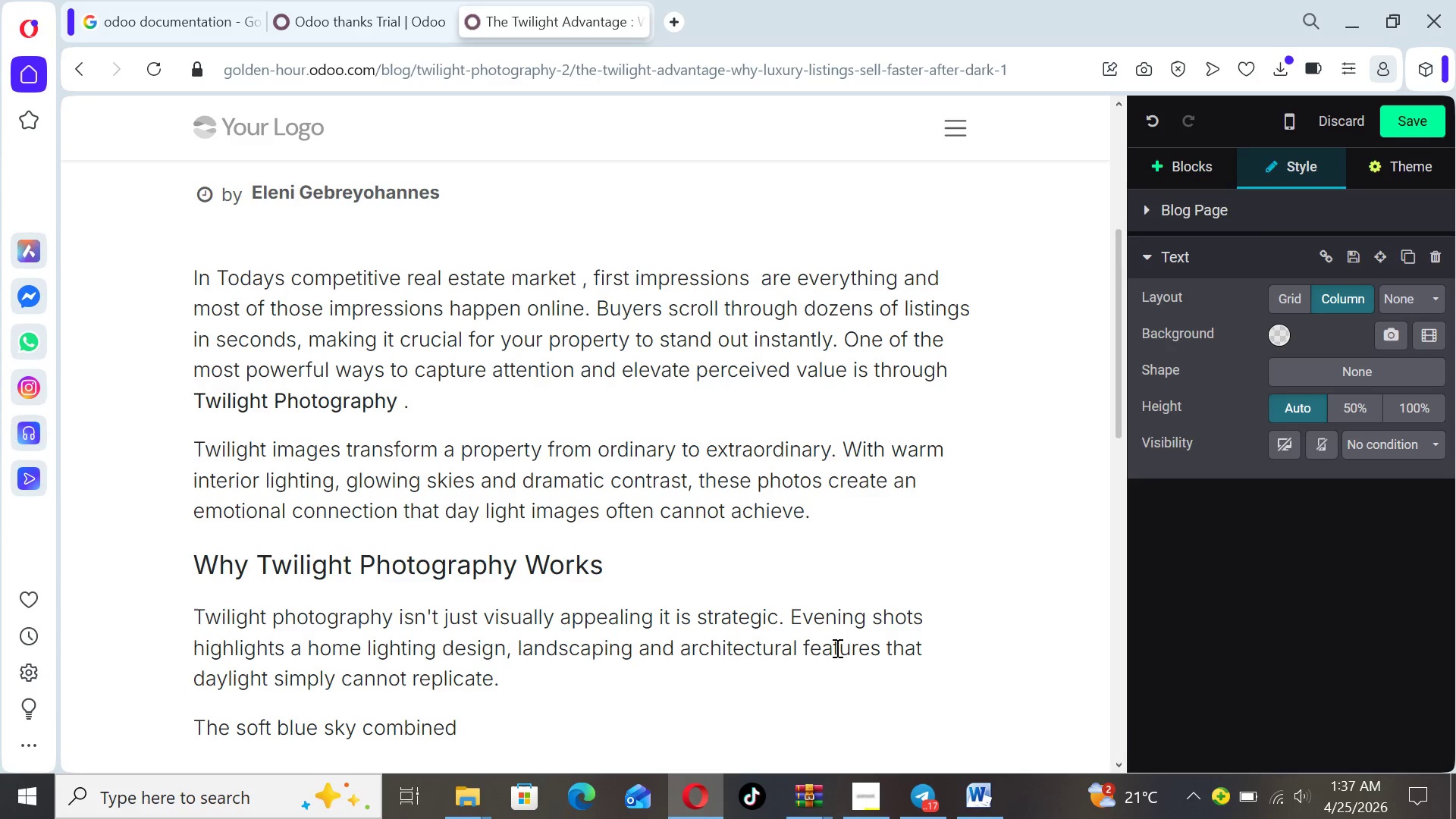 
type(with warm interior lights )
 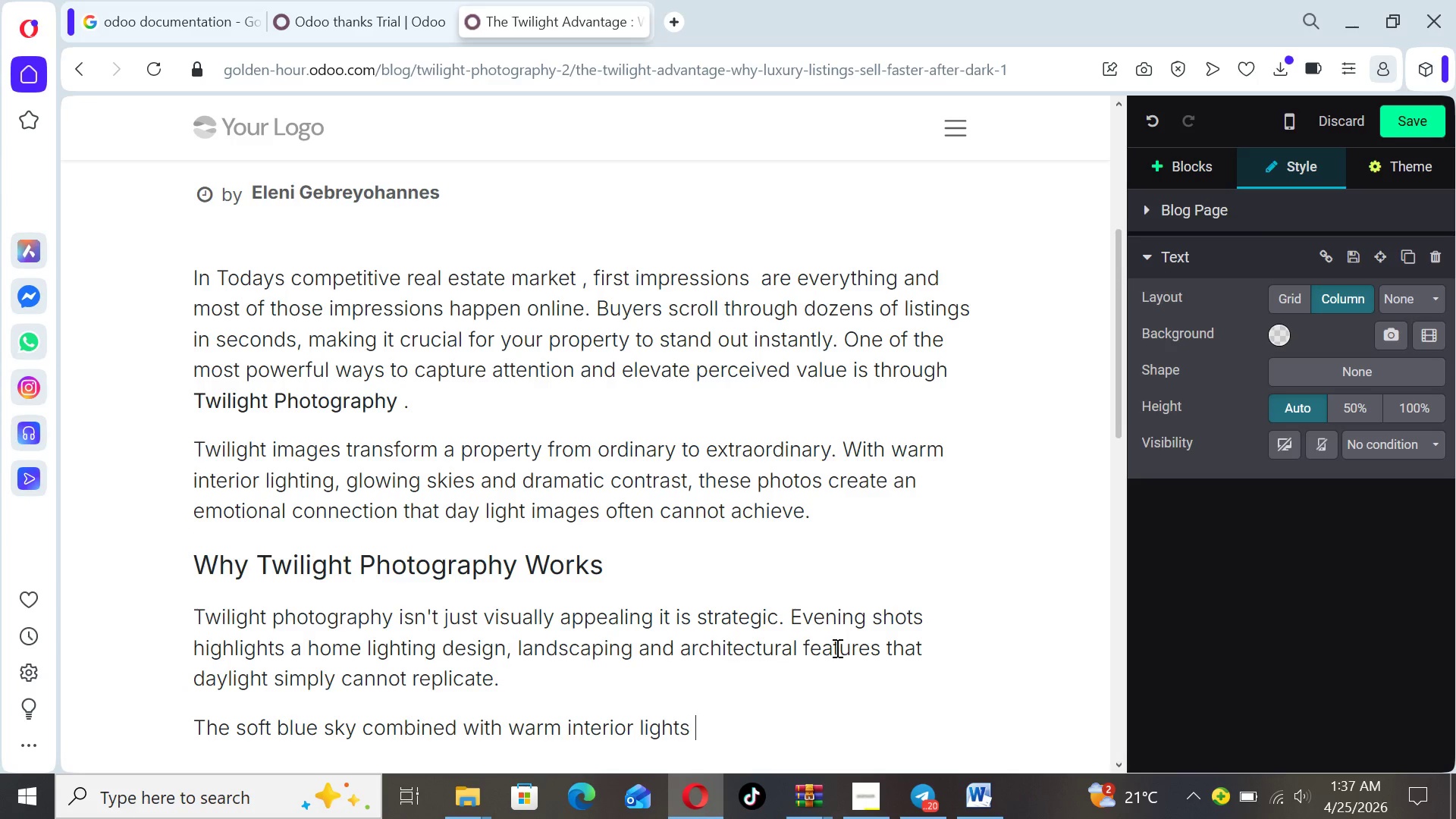 
wait(5.78)
 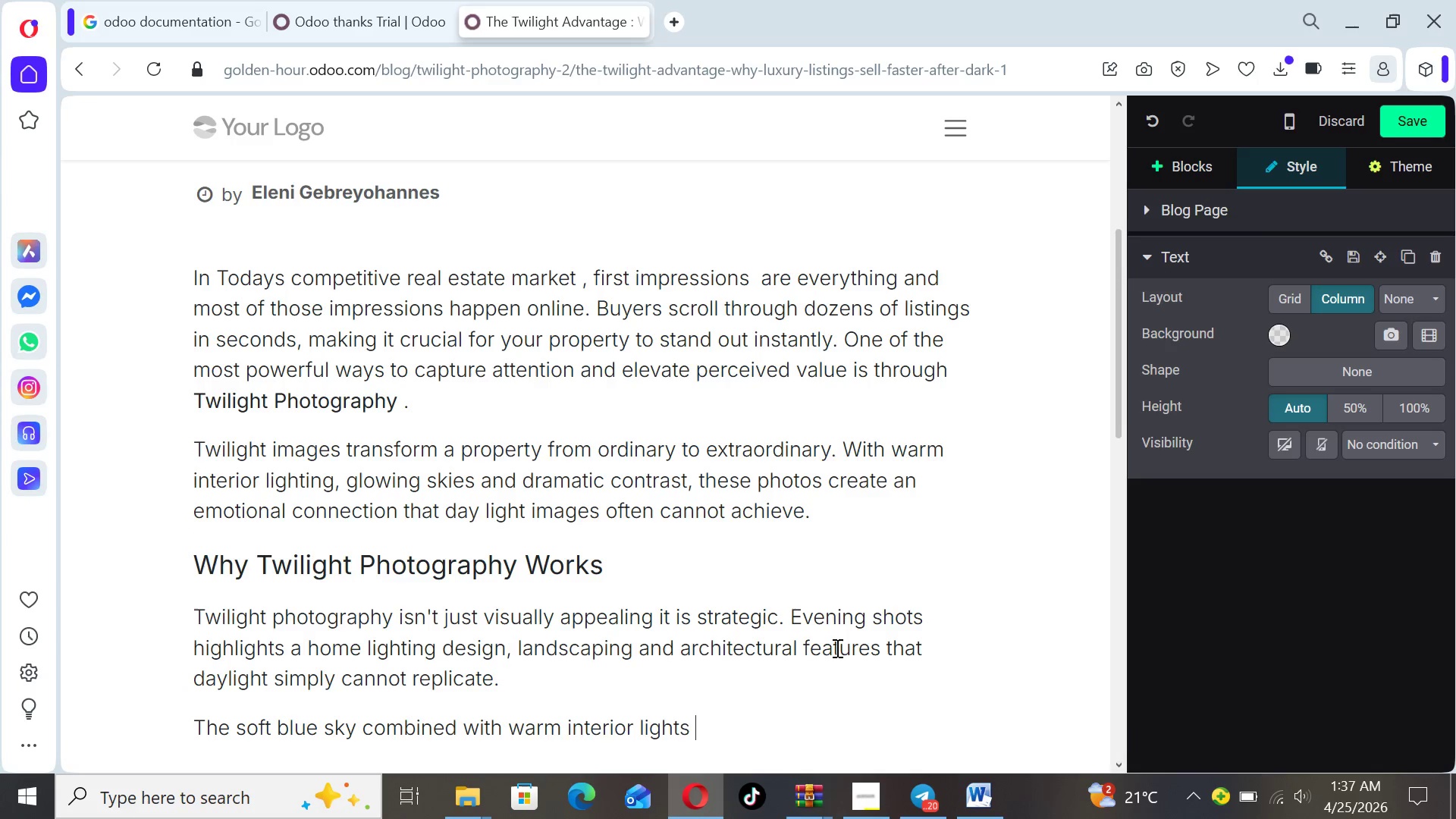 
type(creates a luxu)
 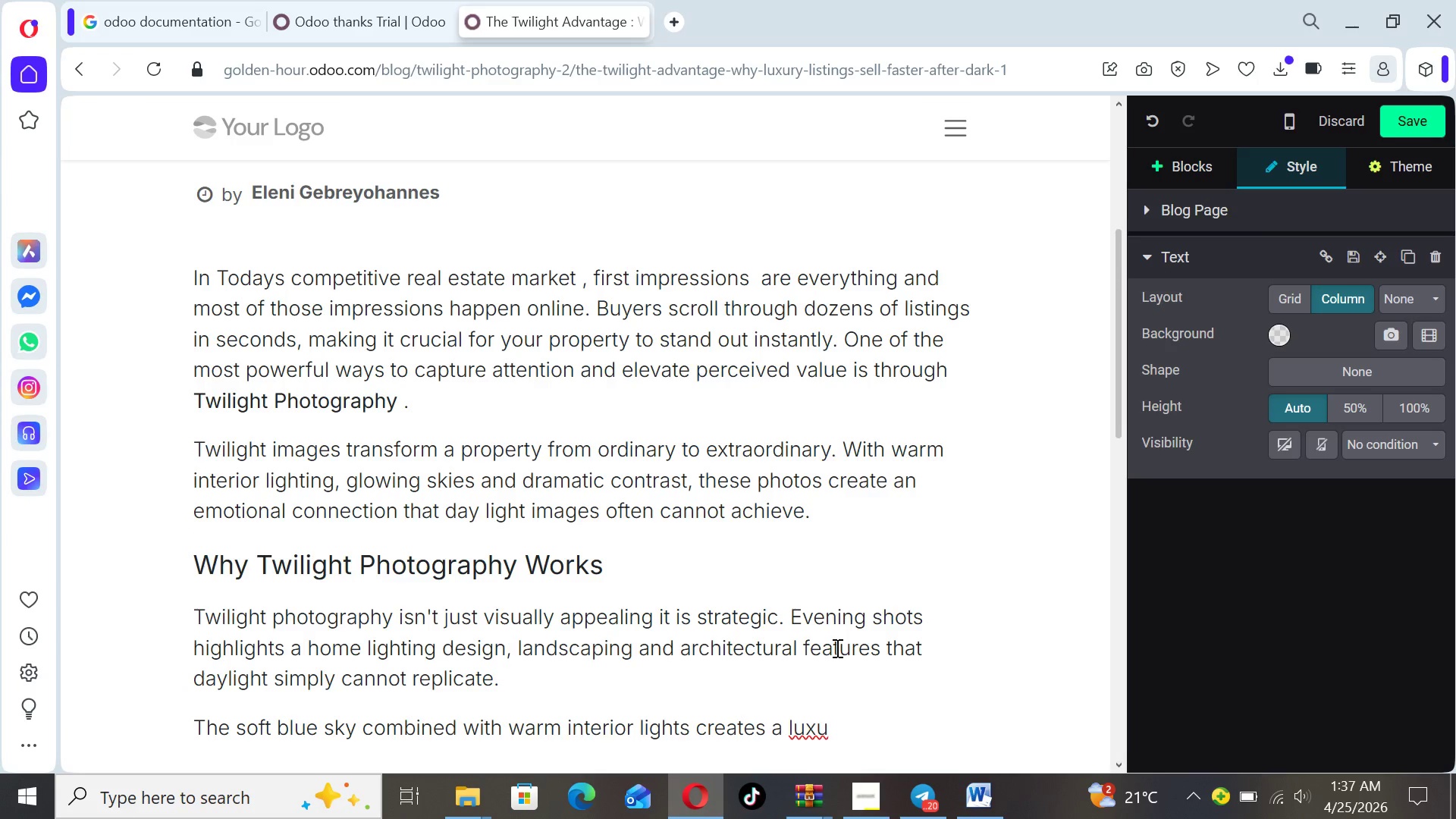 
wait(6.47)
 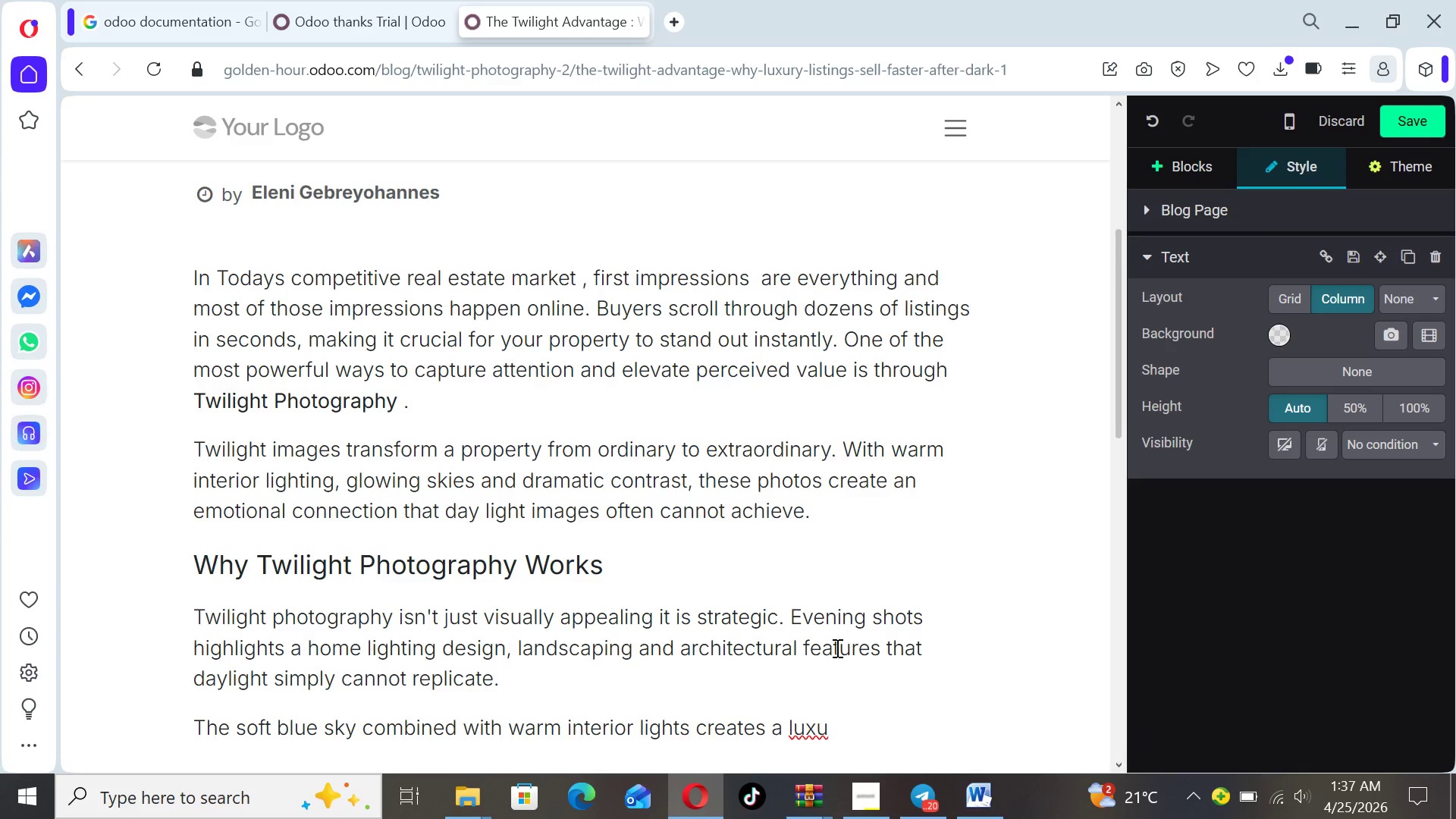 
type(rious , inviting atmosphere)
 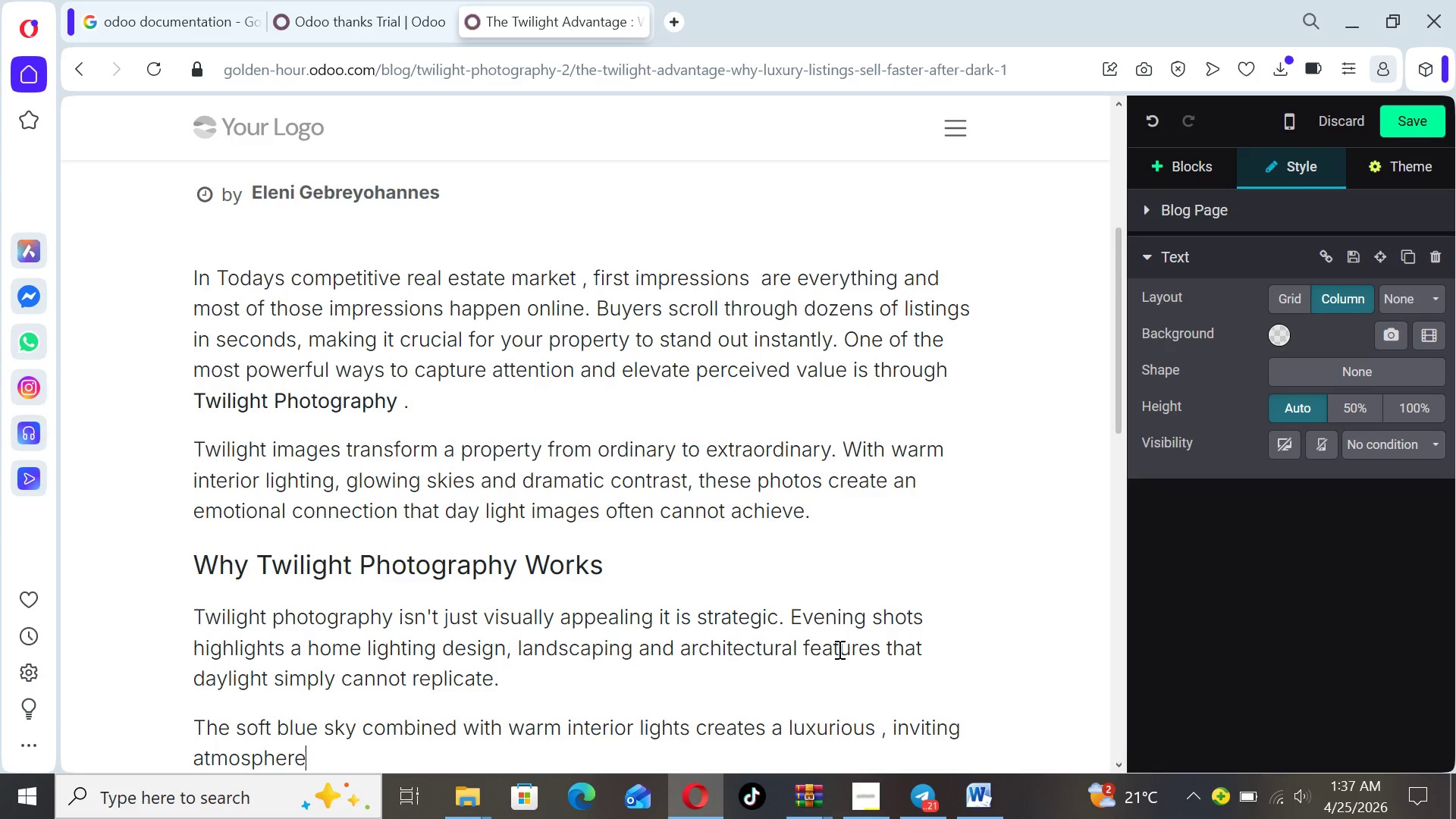 
wait(10.27)
 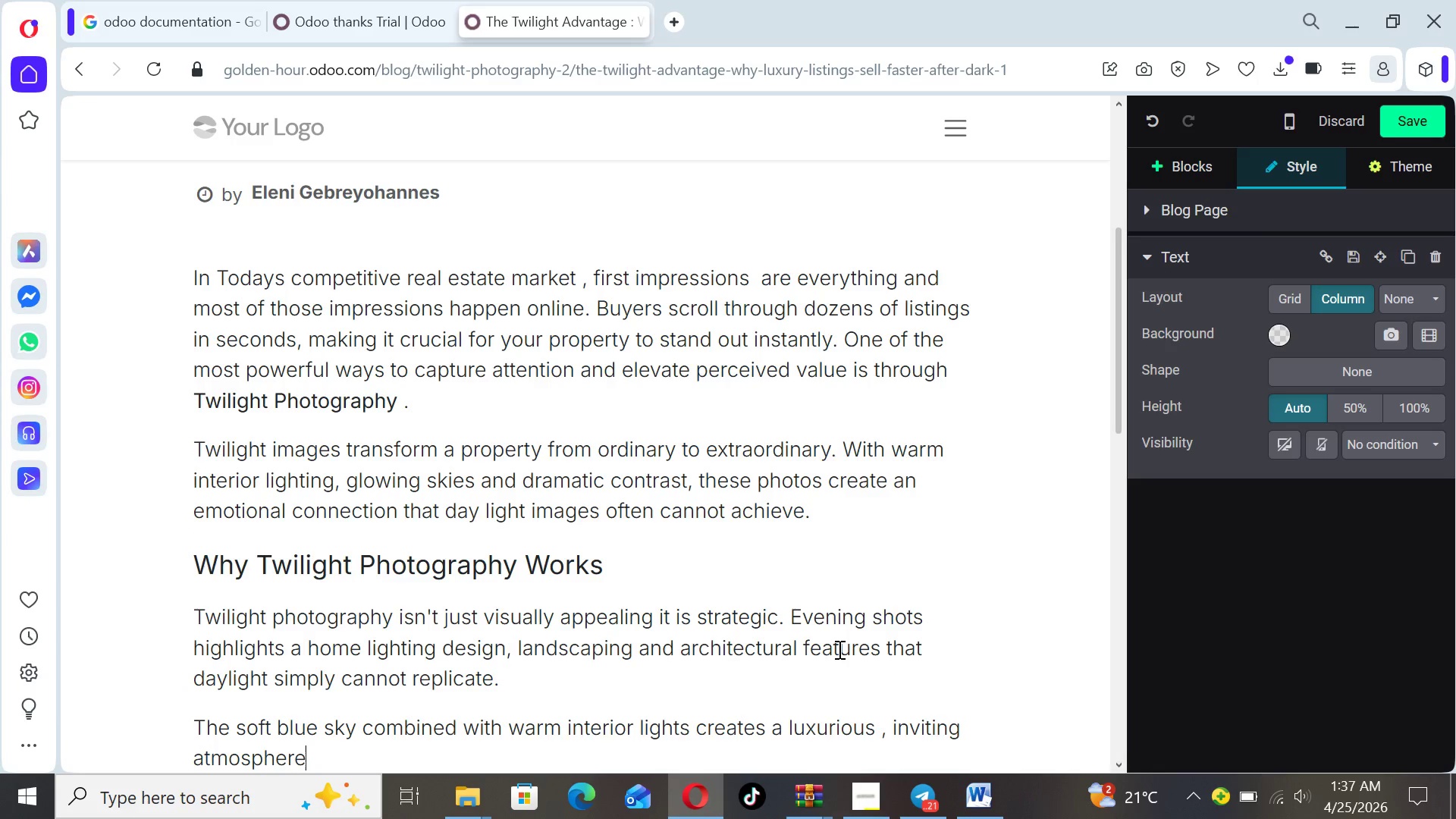 
left_click_drag(start_coordinate=[1118, 394], to_coordinate=[1119, 546])
 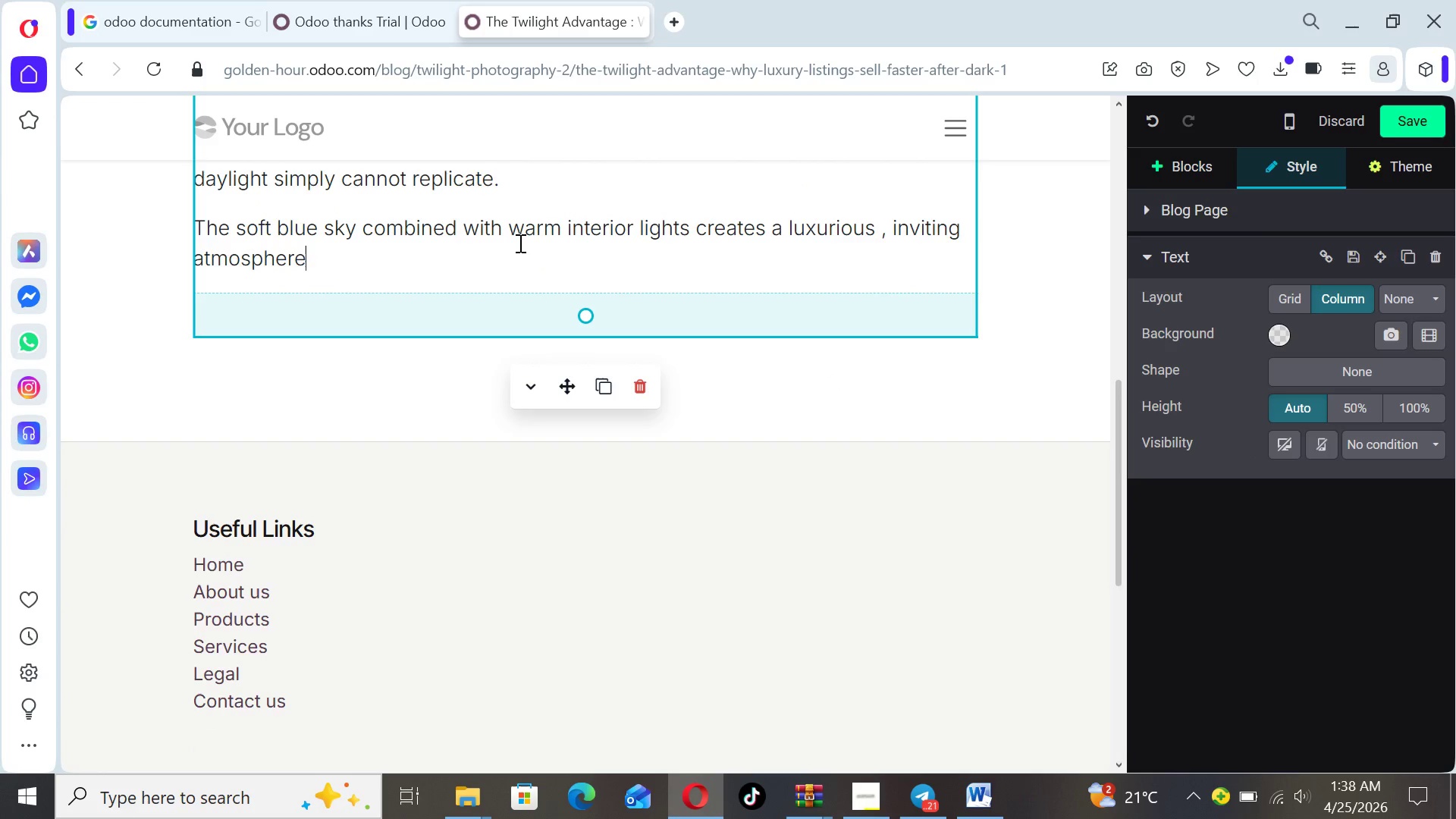 
type(. This contrast draws the viewers )
 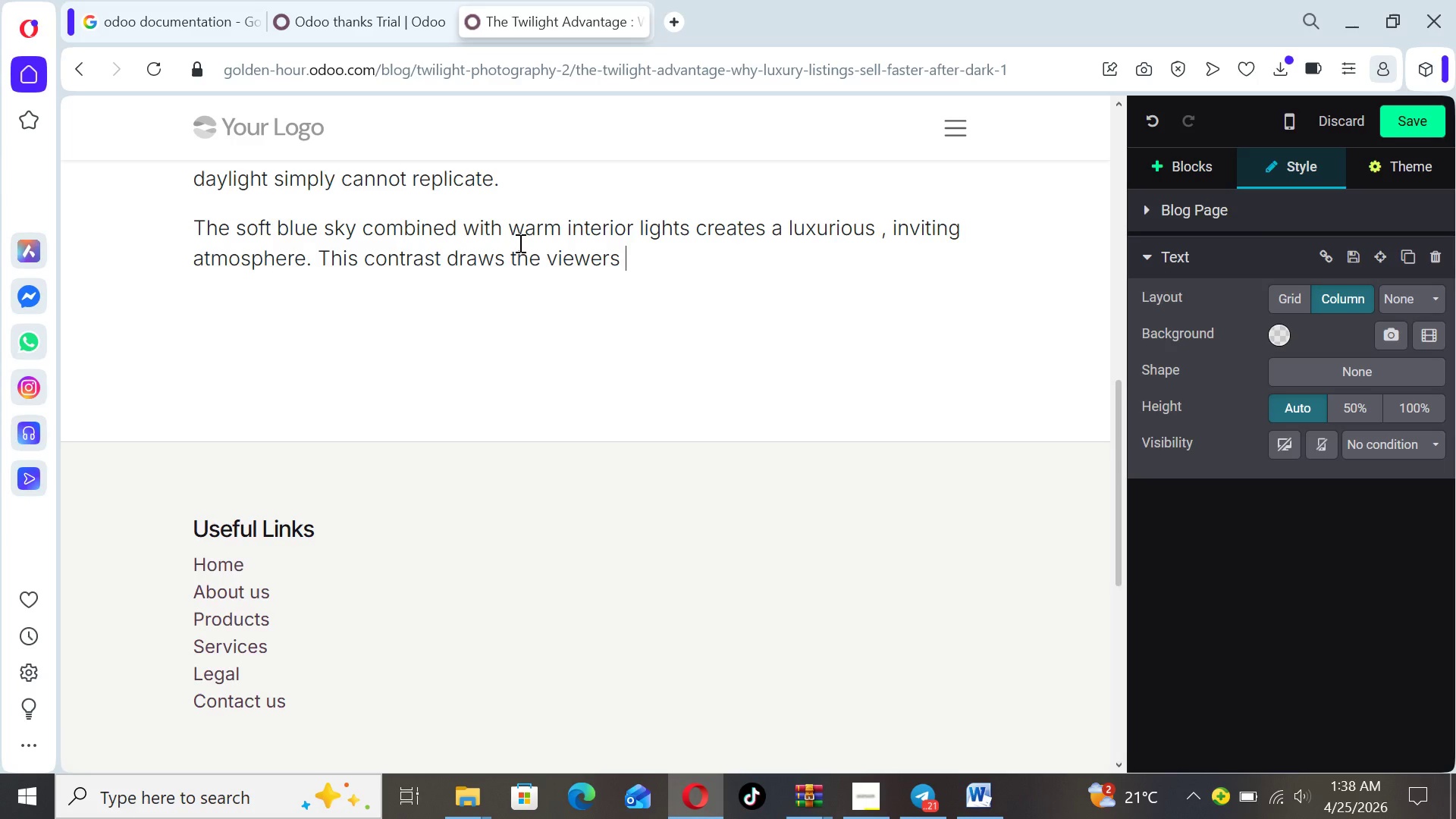 
wait(9.5)
 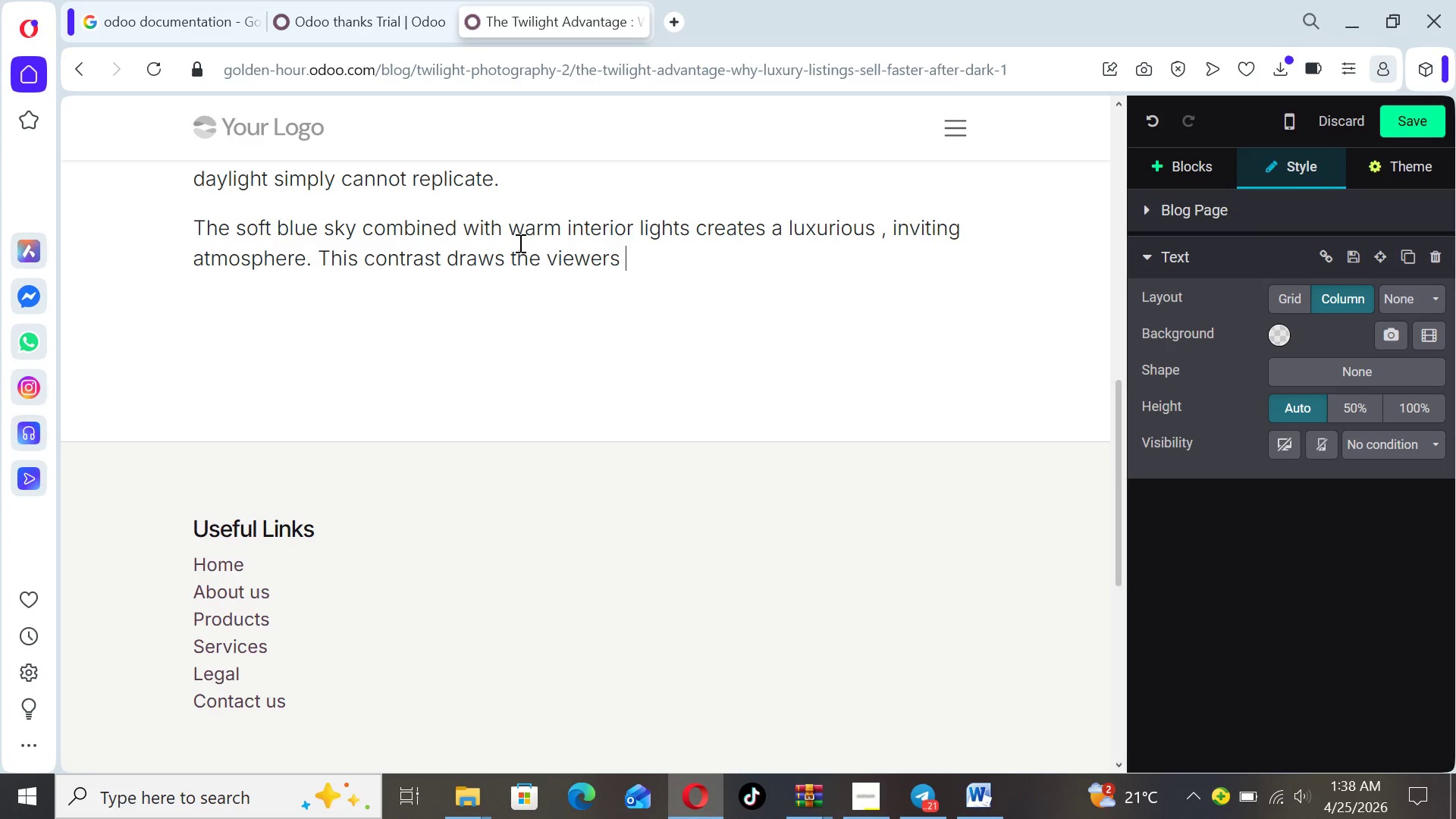 
key(ArrowLeft)
 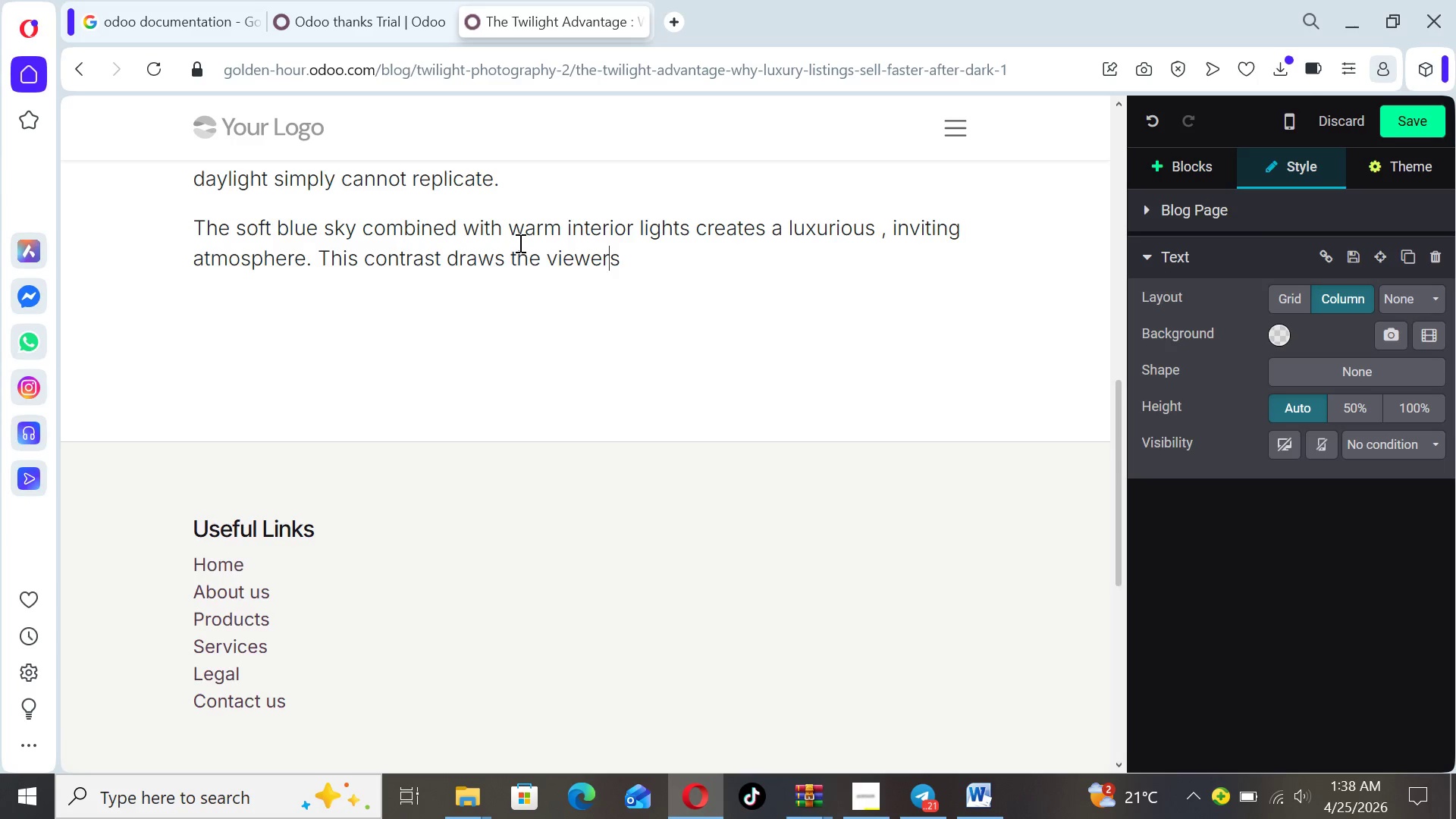 
key(ArrowLeft)
 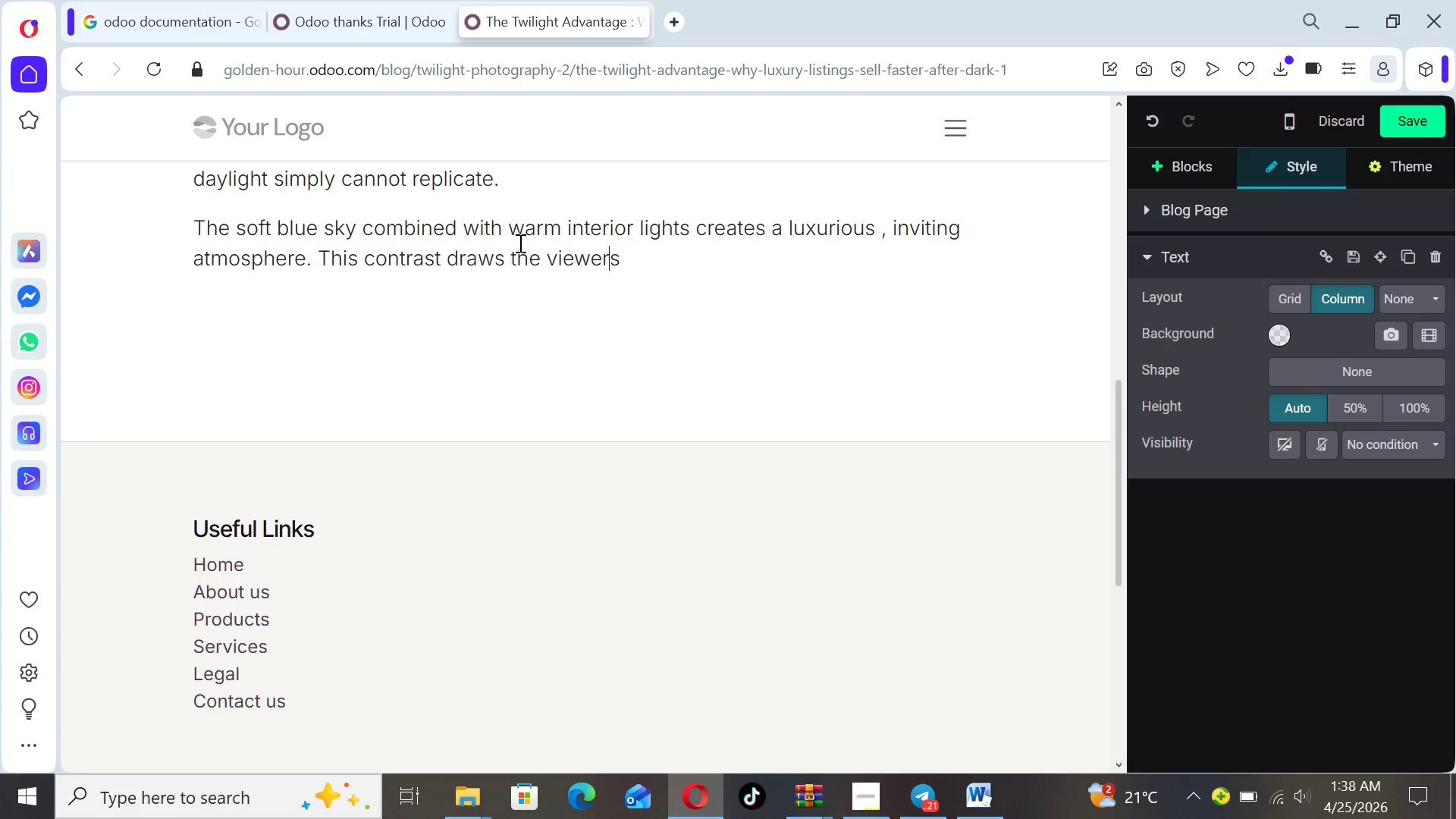 
key(Quote)
 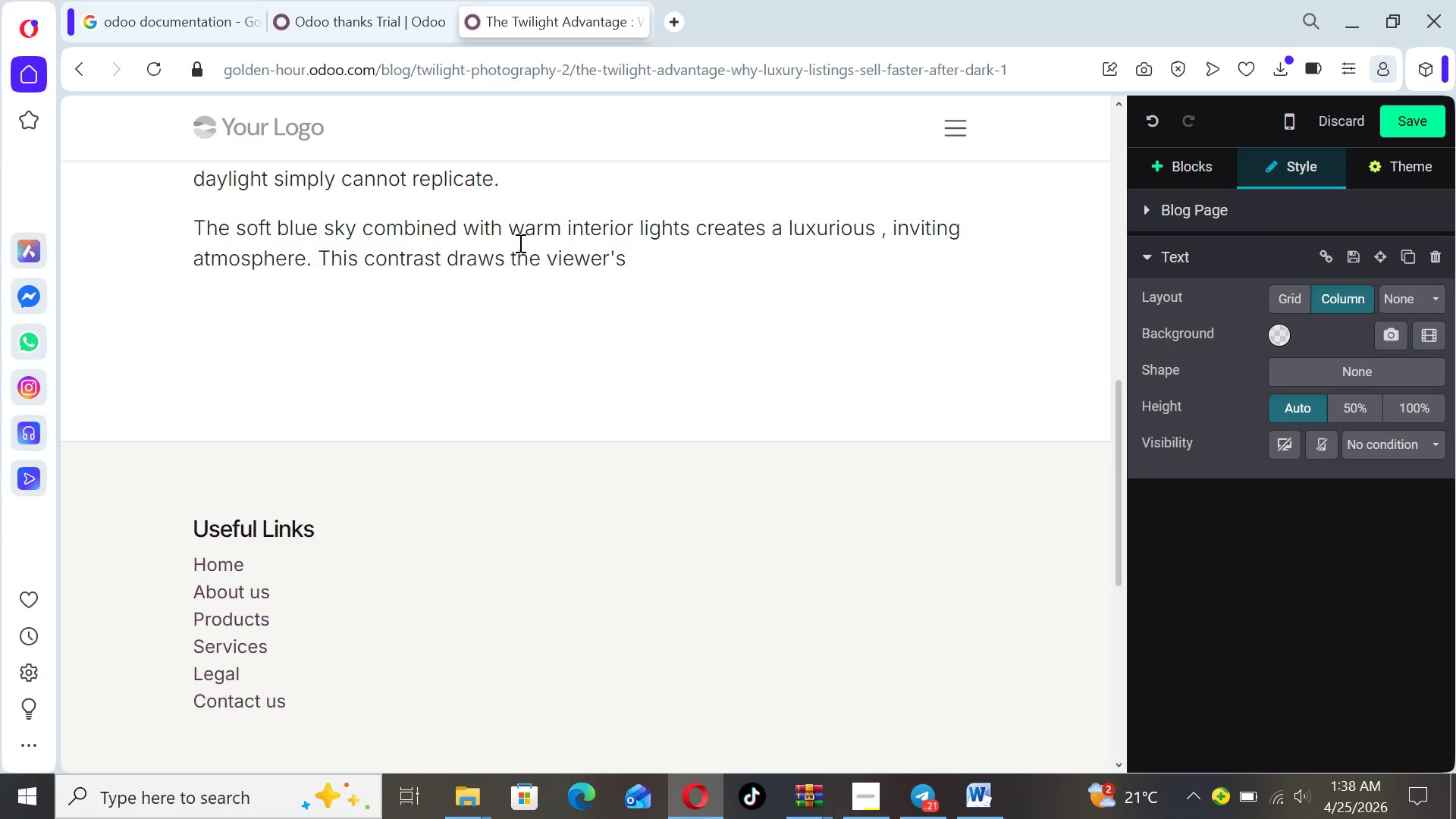 
key(ArrowRight)
 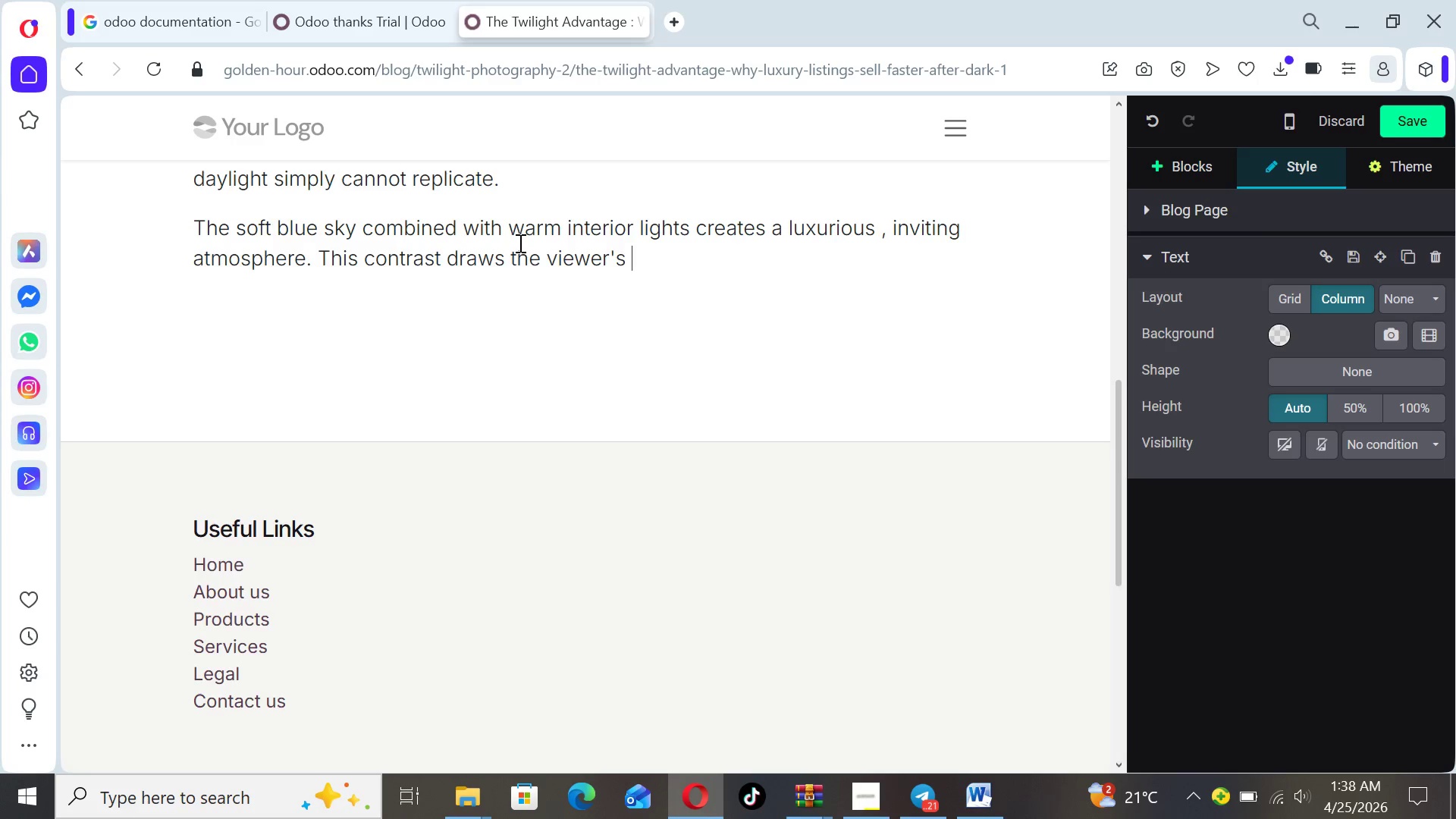 
key(ArrowRight)
 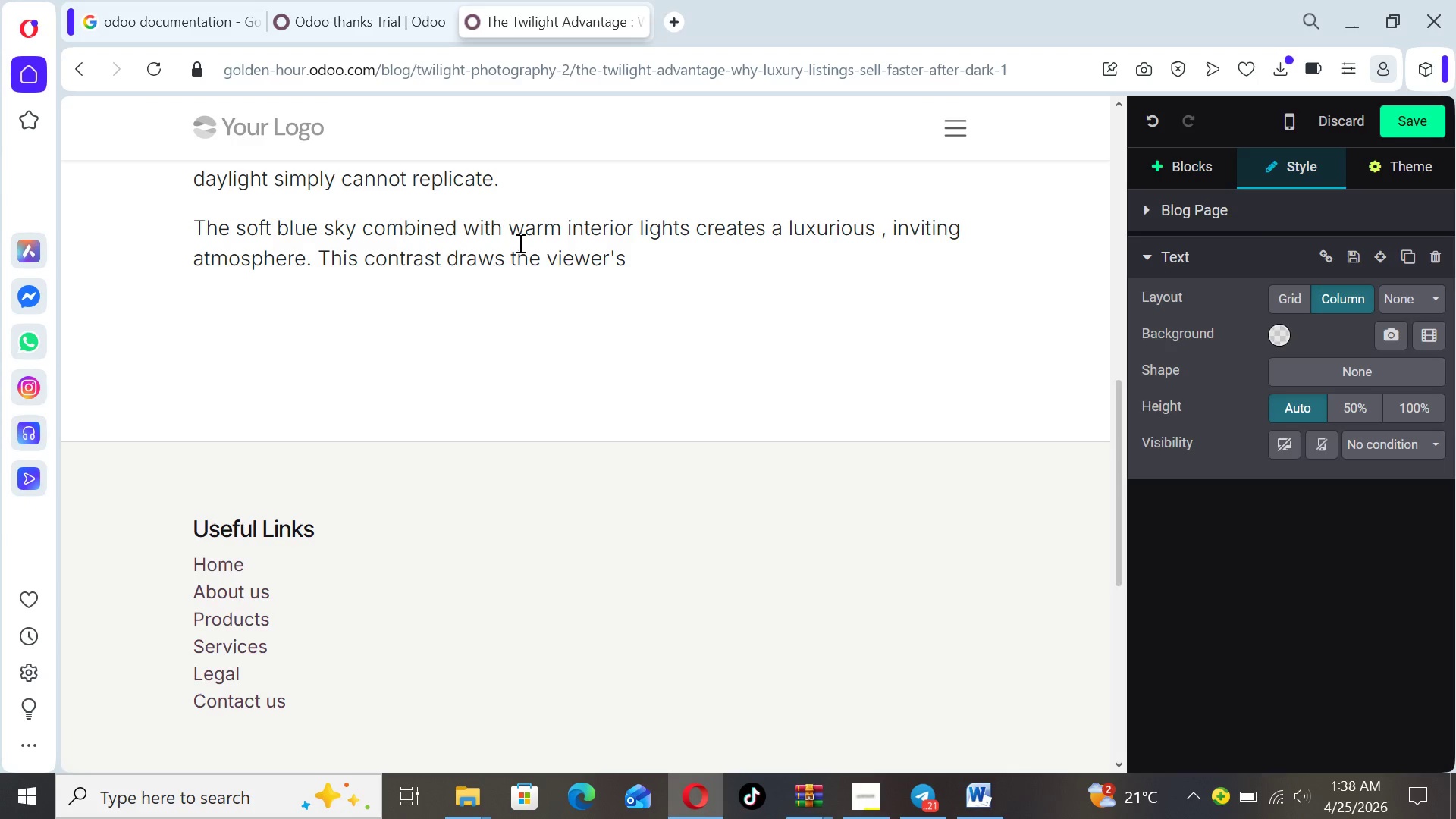 
type(eye and encourages them)
 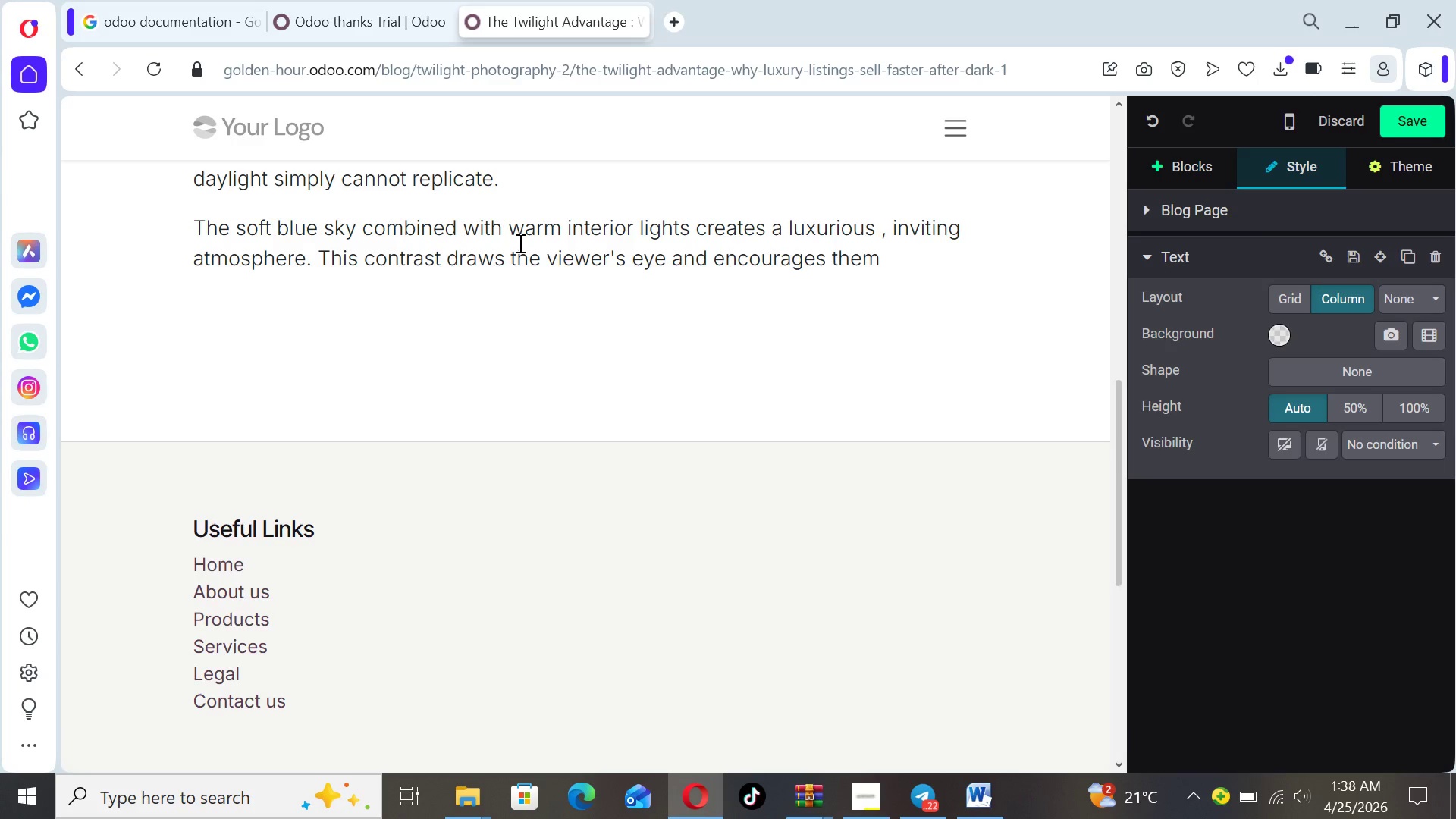 
type( to click on your listings )
 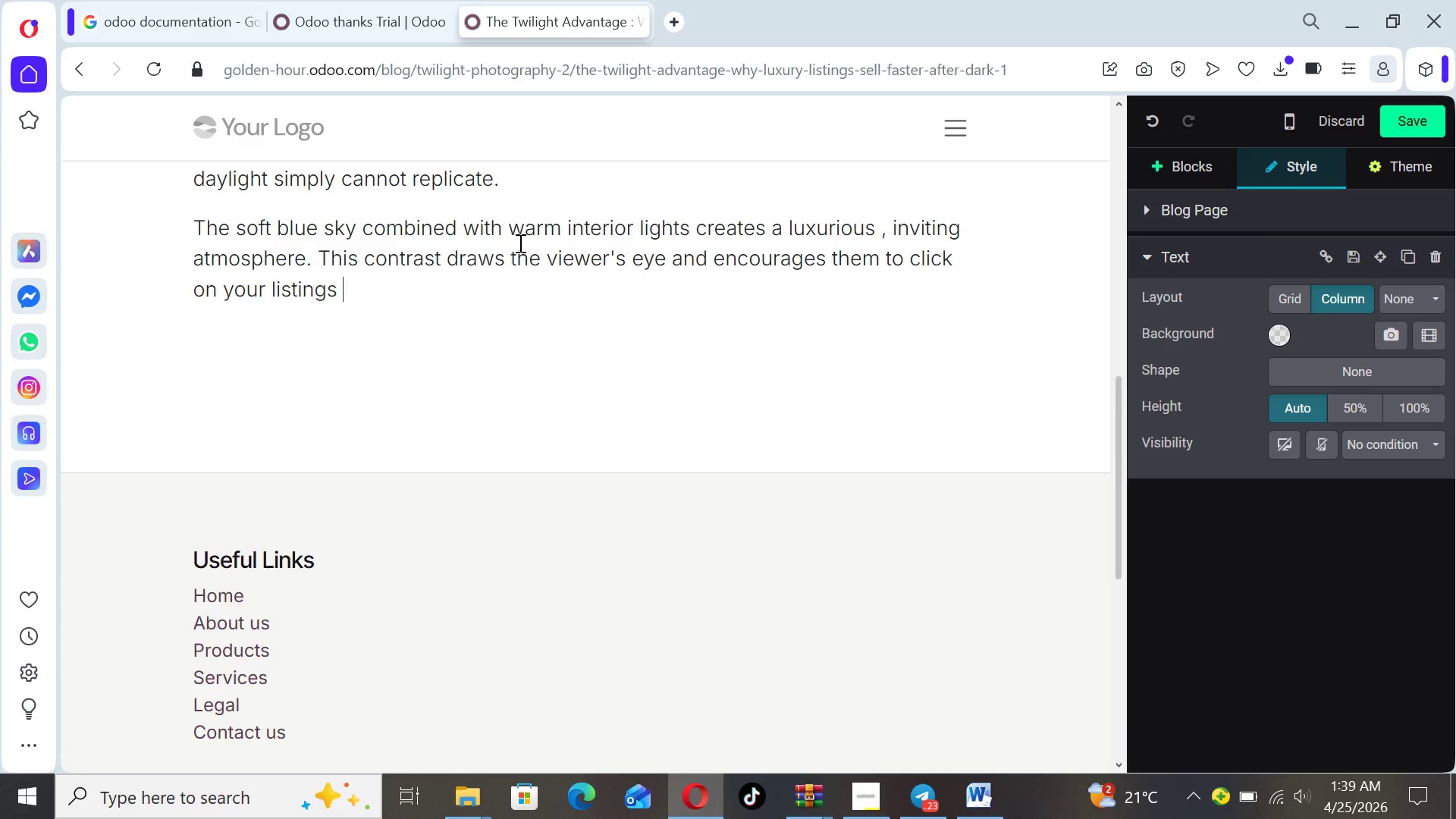 
wait(9.39)
 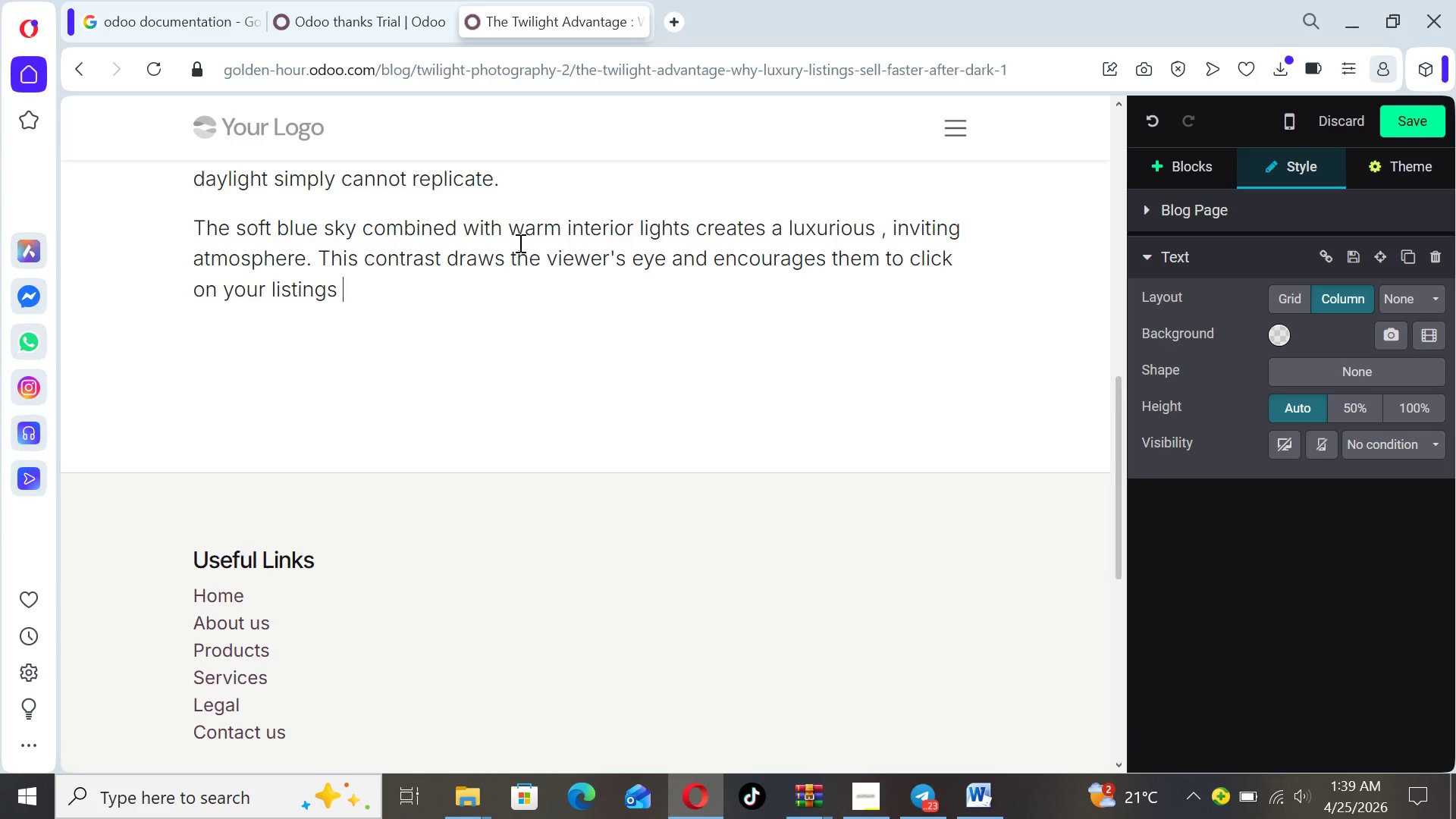 
key(Backspace)
key(Backspace)
type( instead of)
 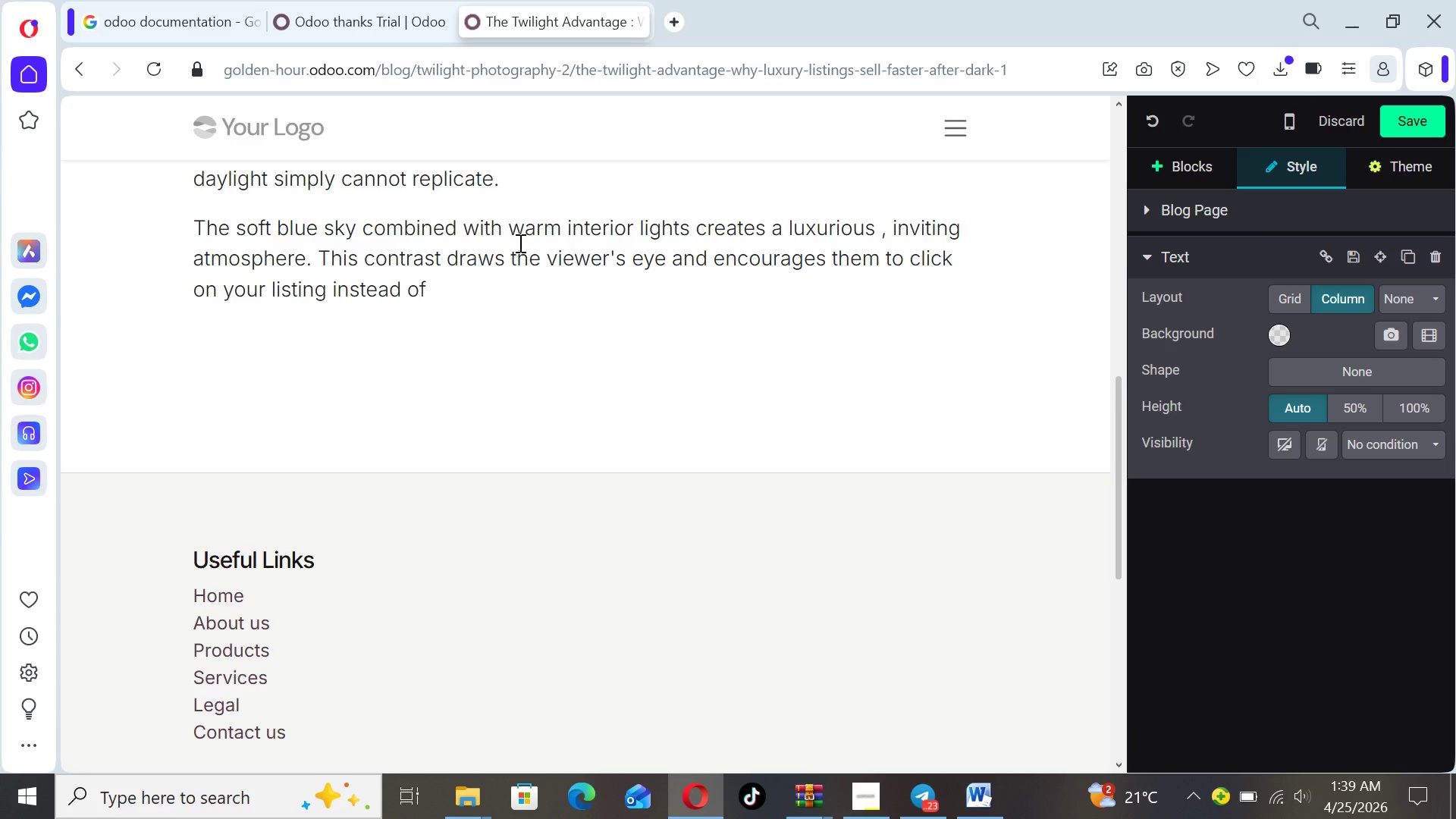 
type( scrolling past it.)
 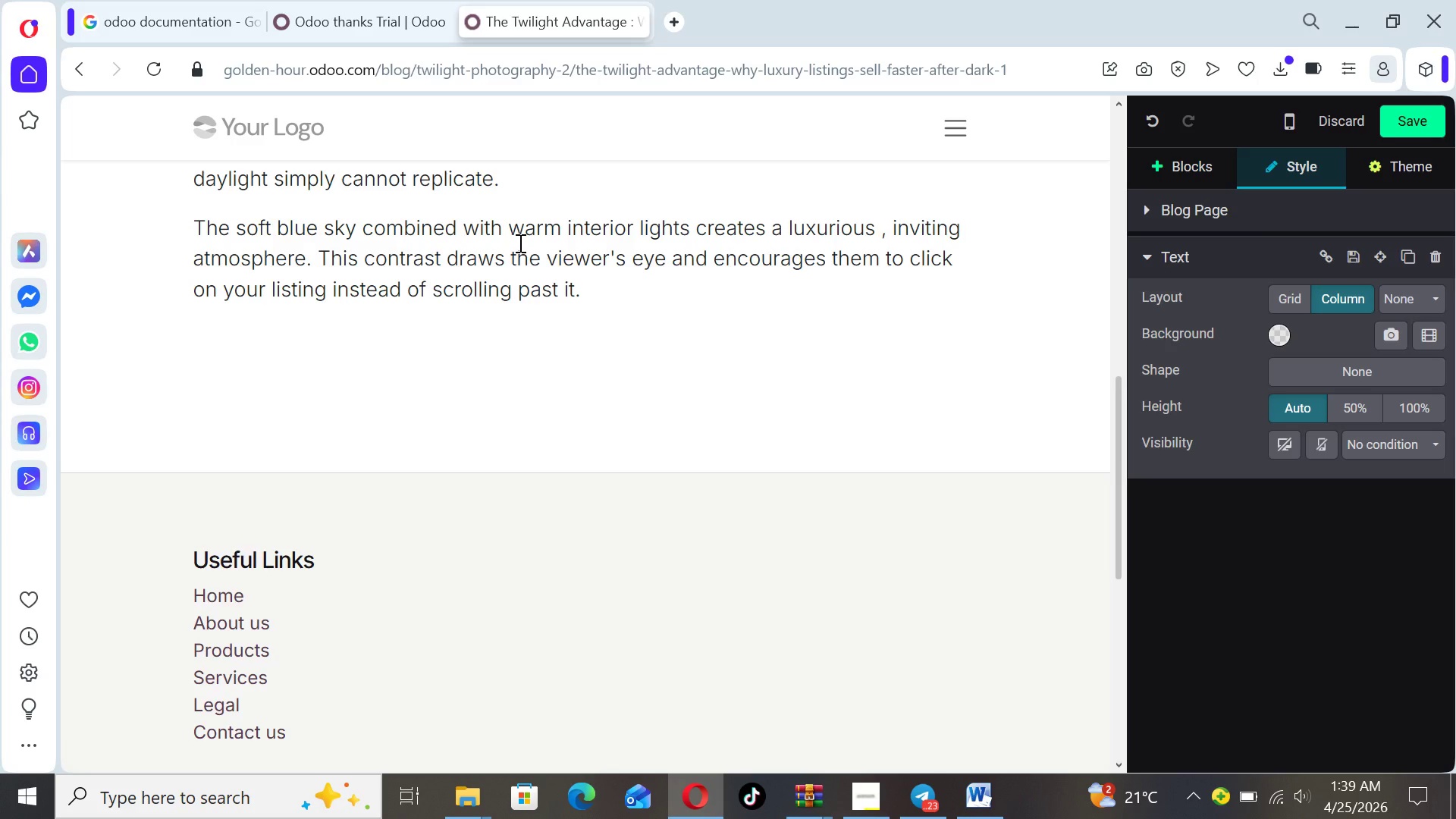 
wait(11.23)
 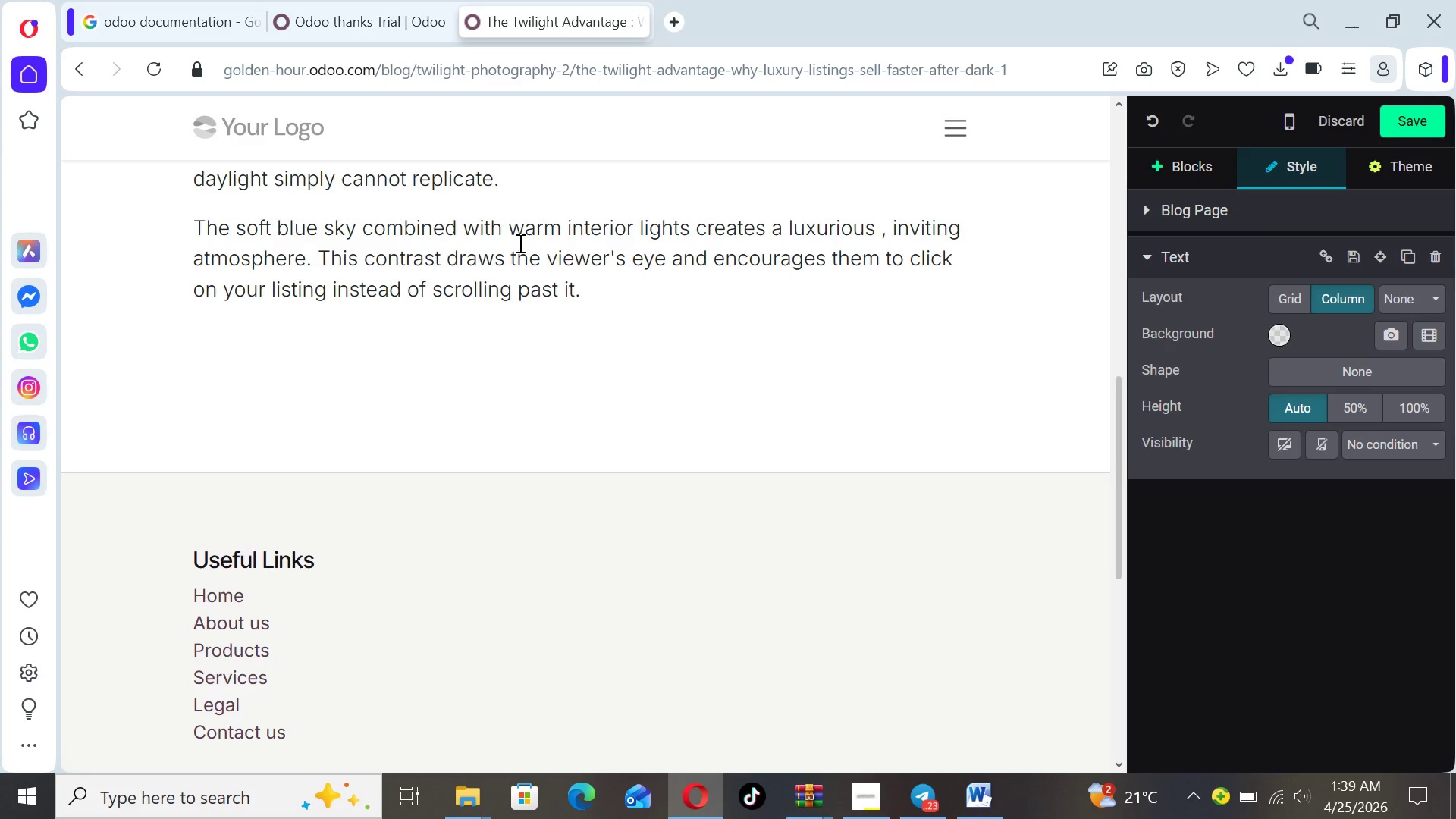 
left_click([1192, 173])
 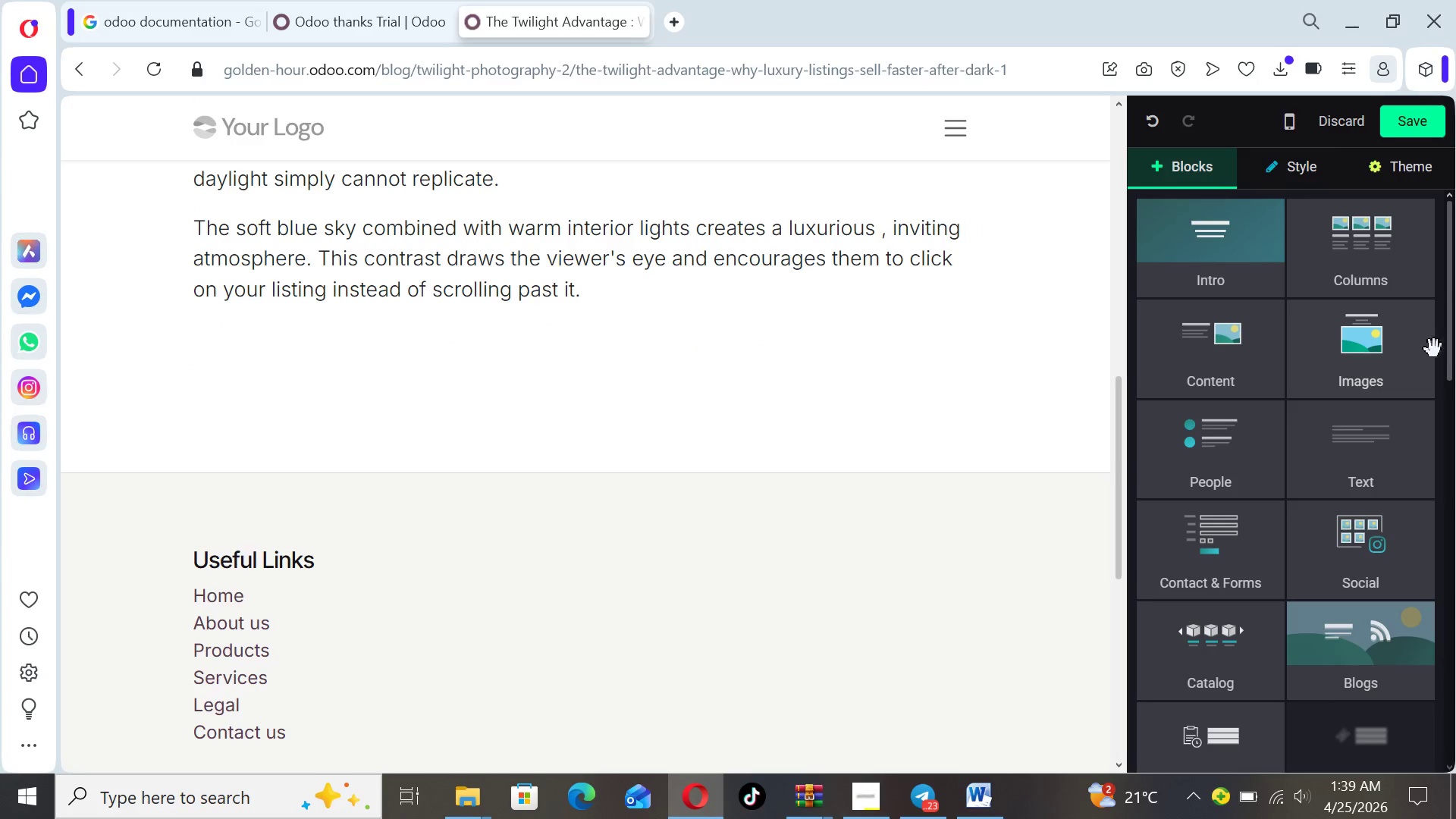 
left_click_drag(start_coordinate=[1455, 363], to_coordinate=[1455, 399])
 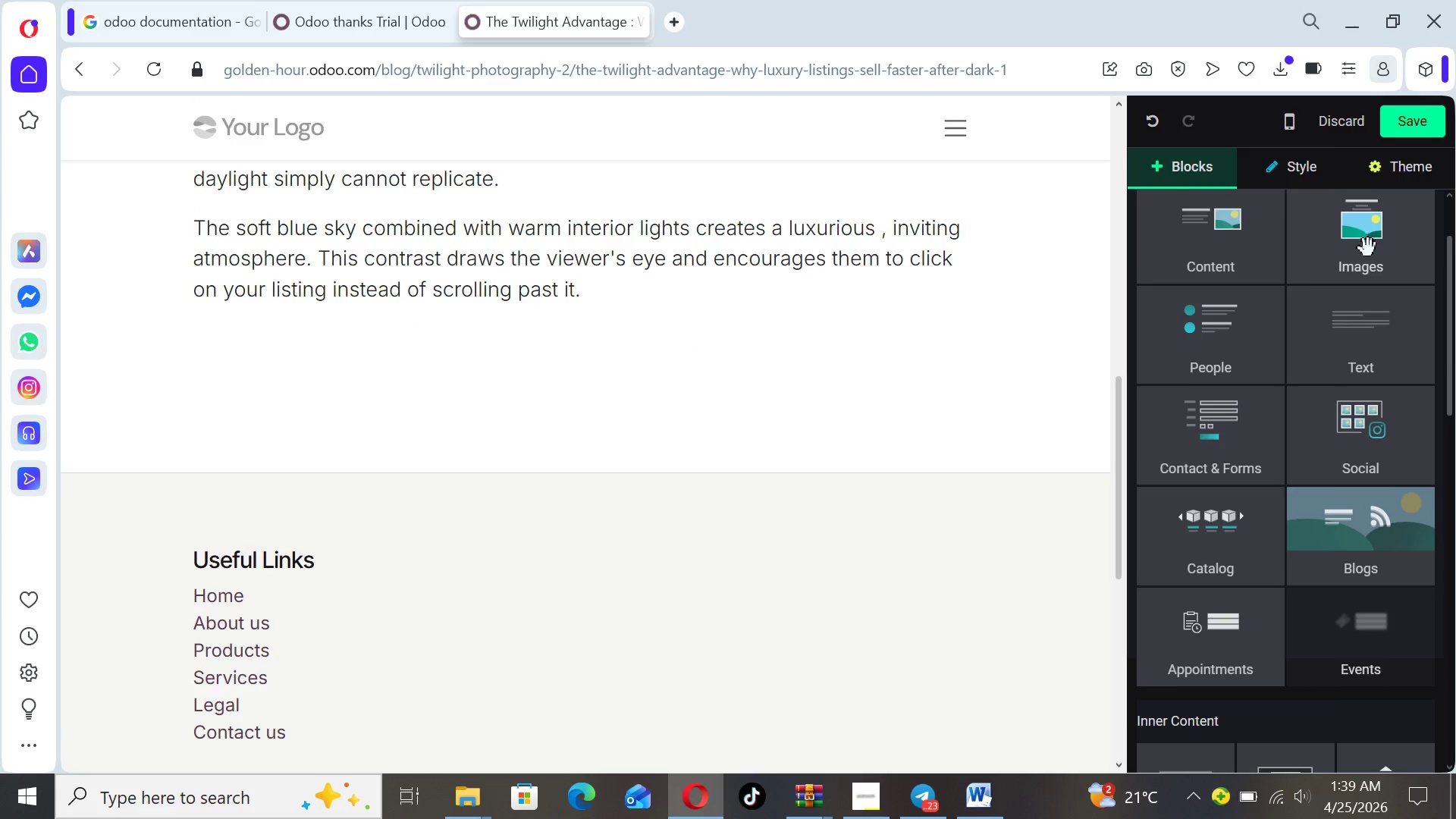 
left_click([1368, 249])
 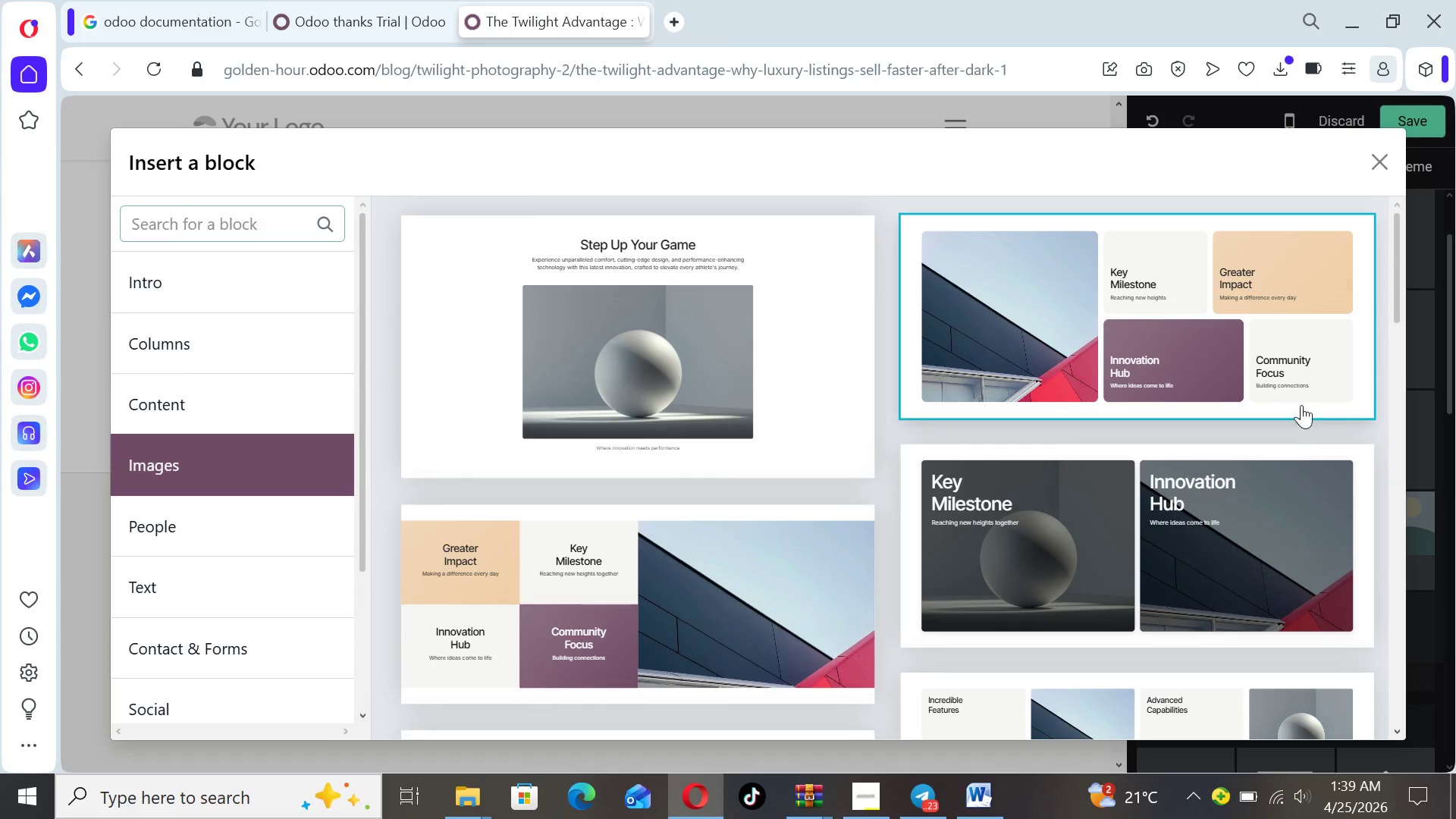 
wait(8.2)
 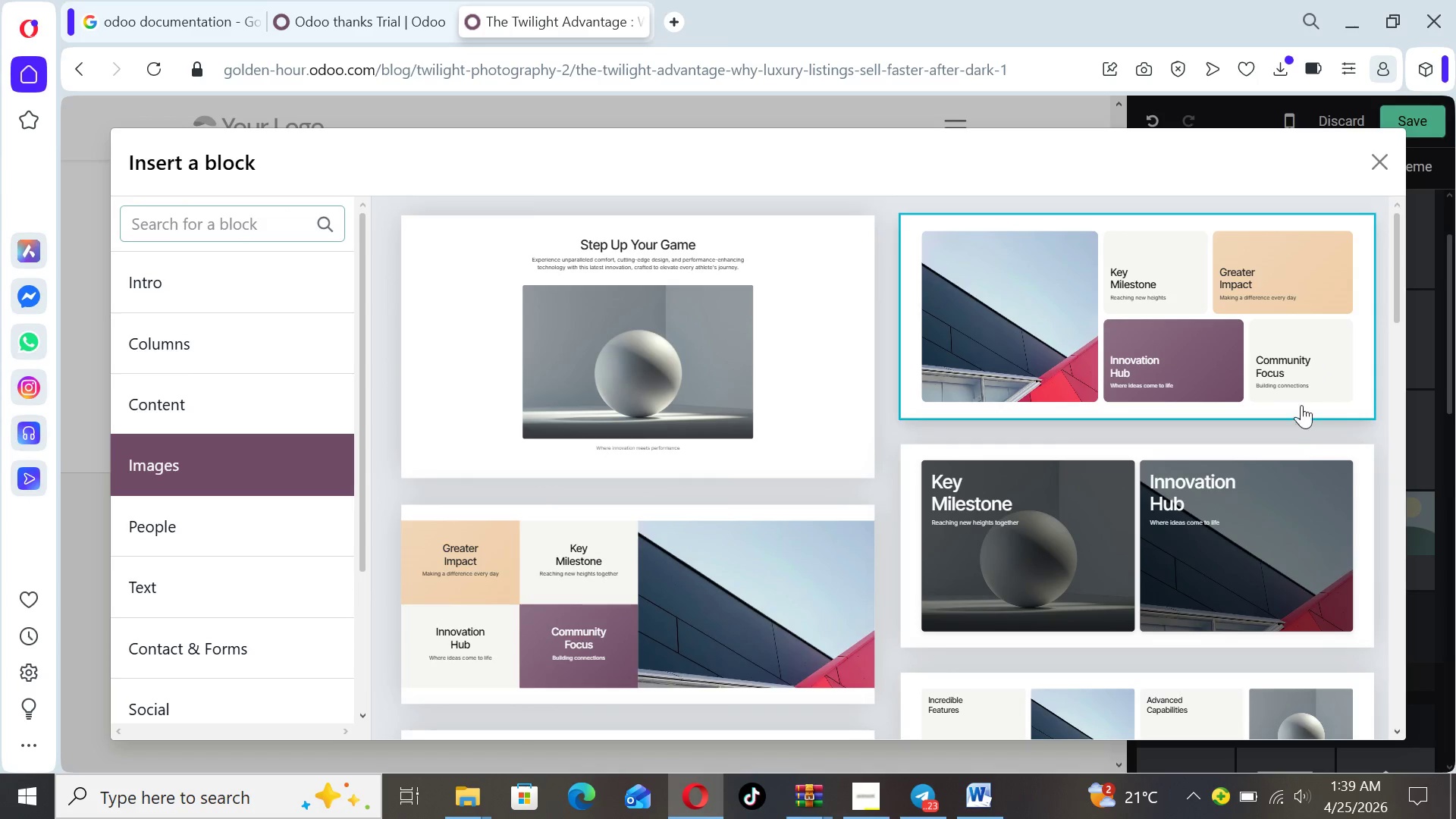 
left_click([1234, 546])
 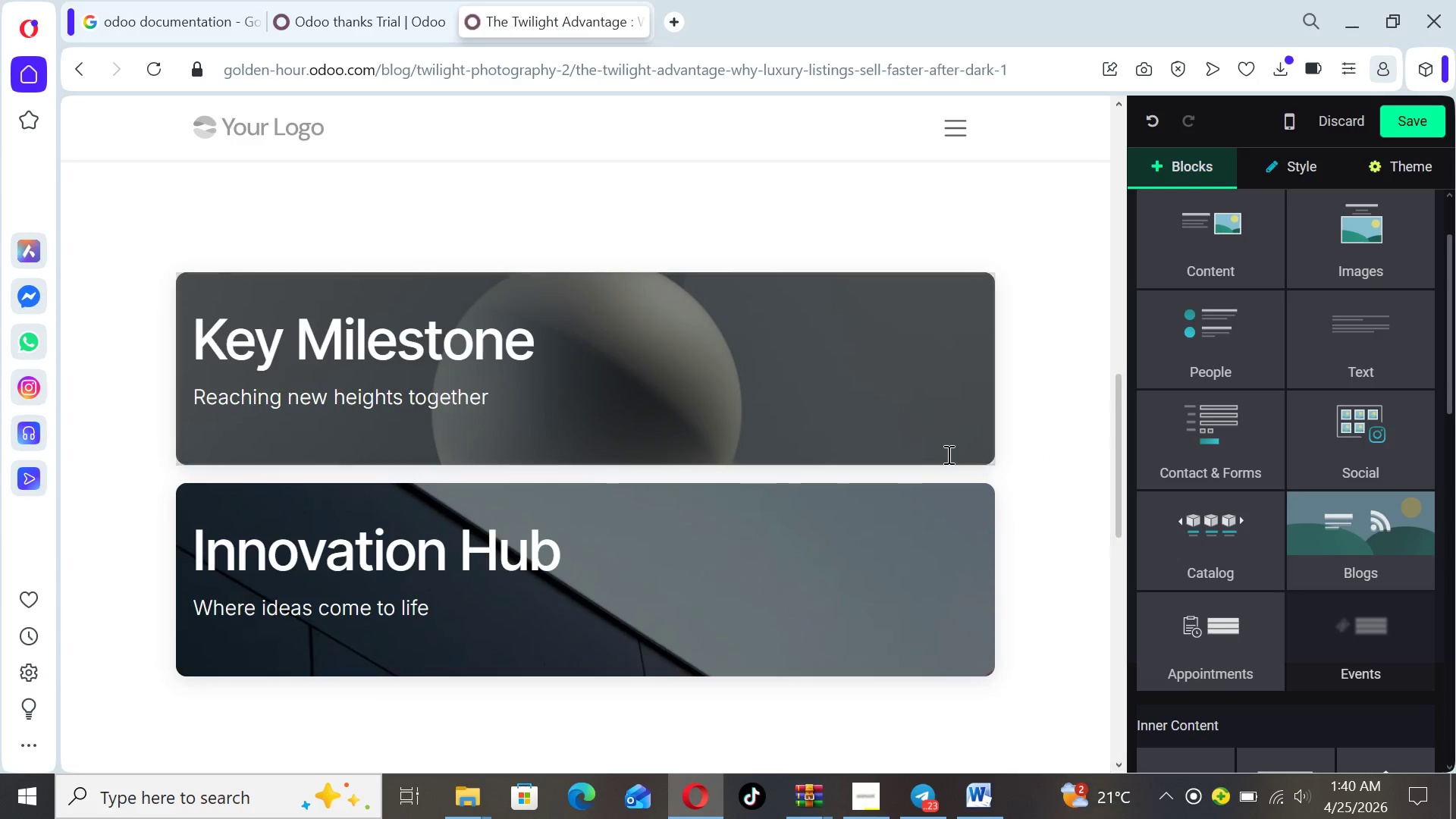 
wait(6.44)
 